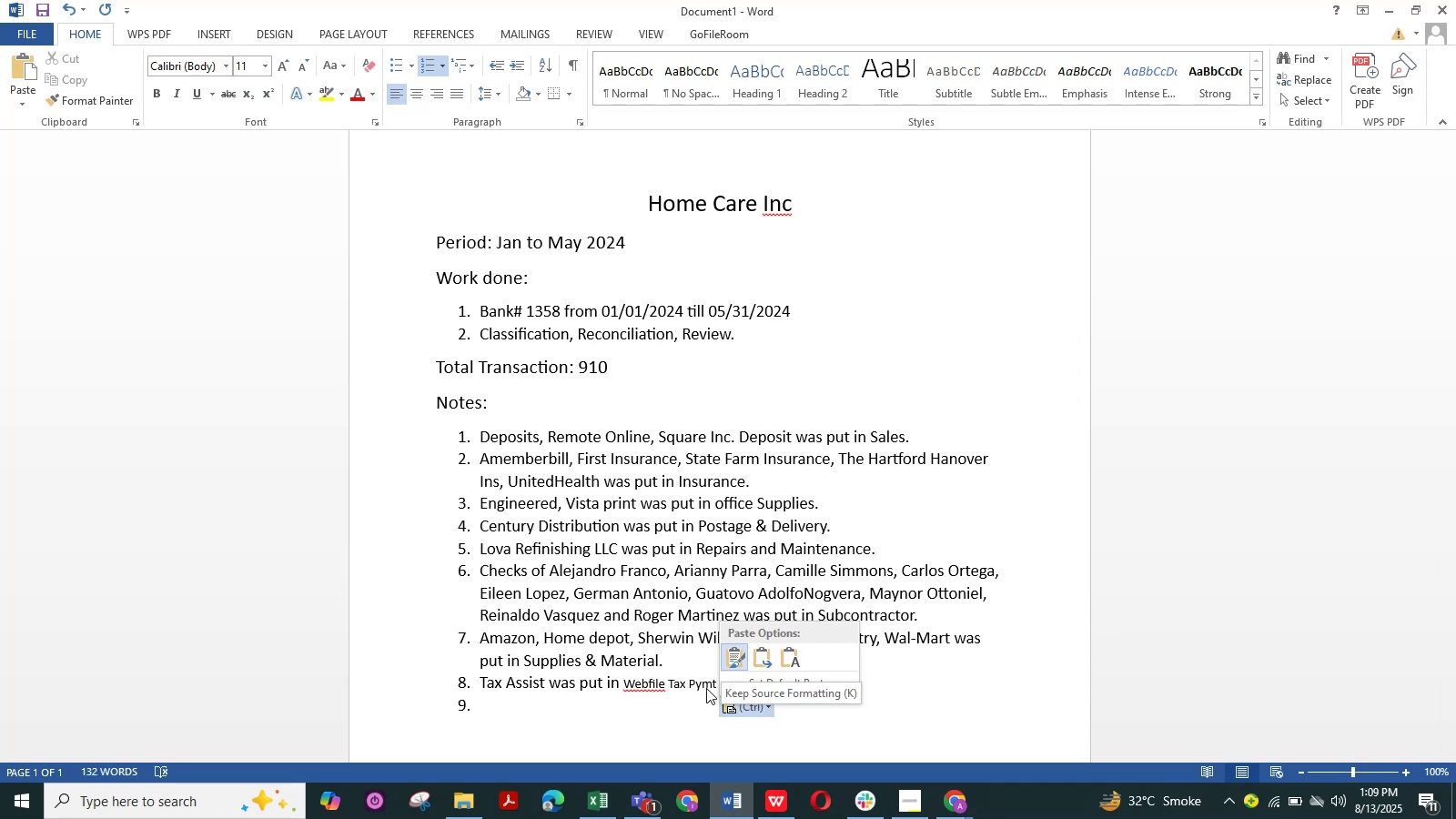 
left_click([704, 699])
 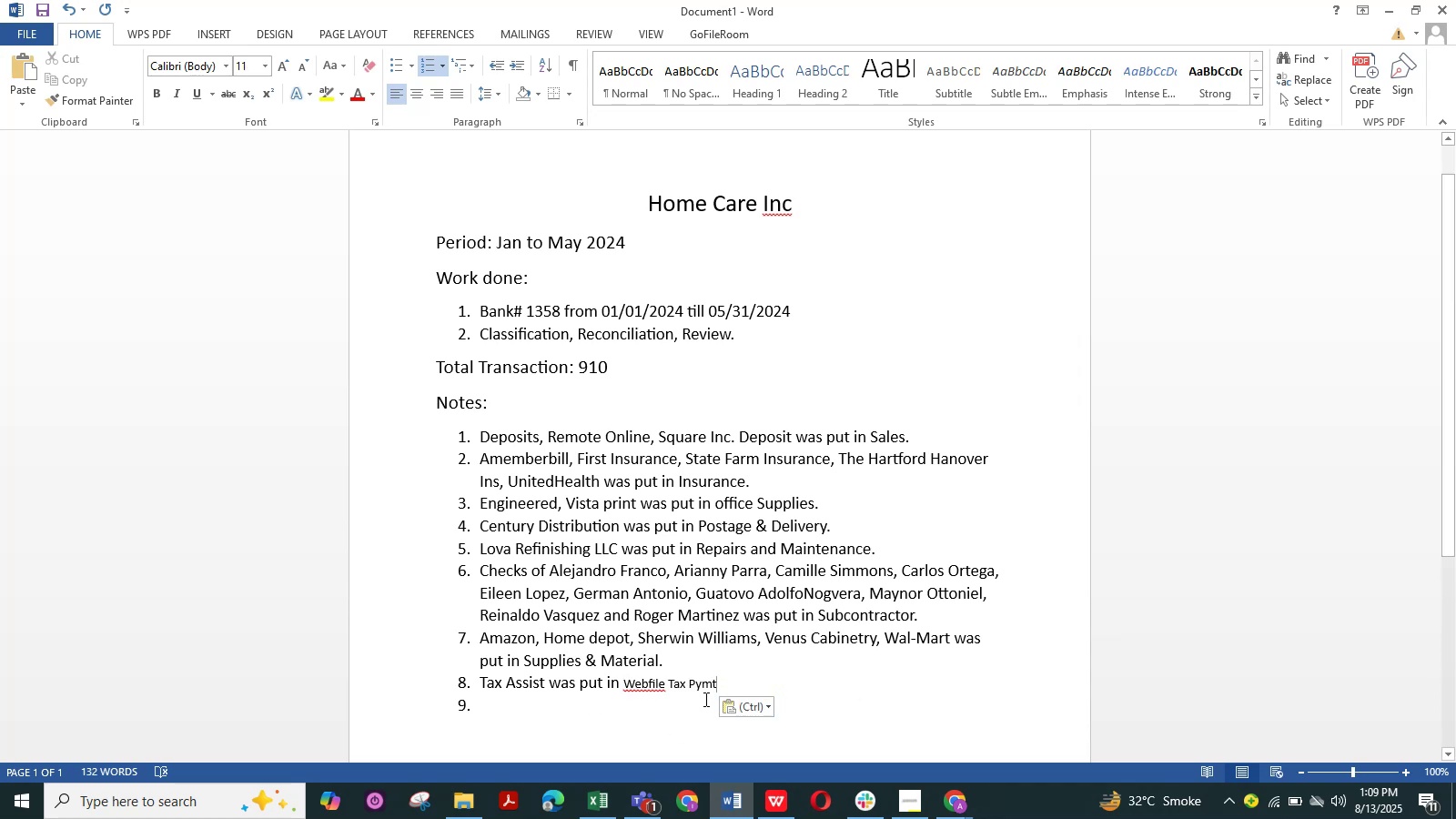 
key(Control+Z)
 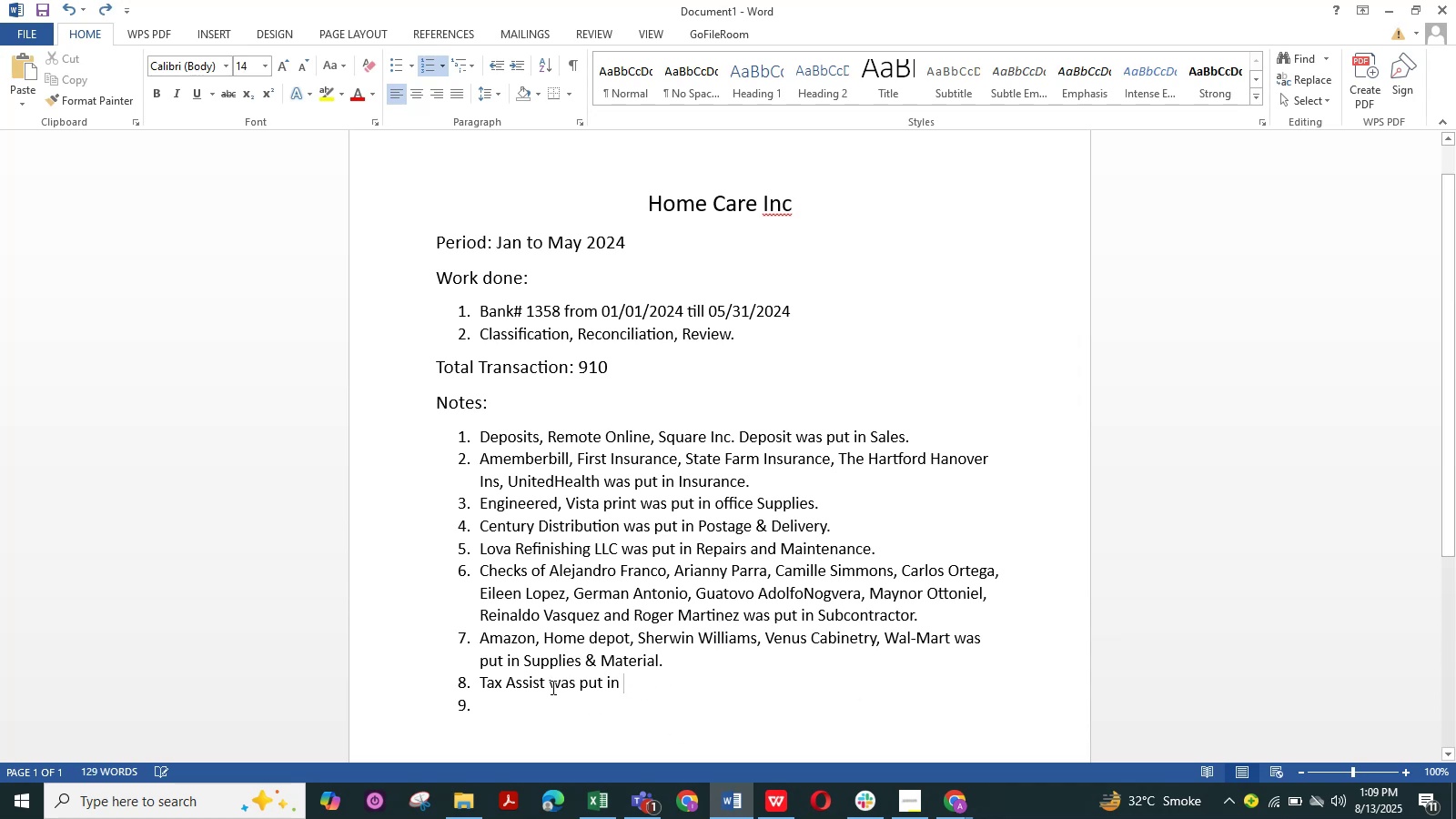 
left_click_drag(start_coordinate=[543, 688], to_coordinate=[551, 690])
 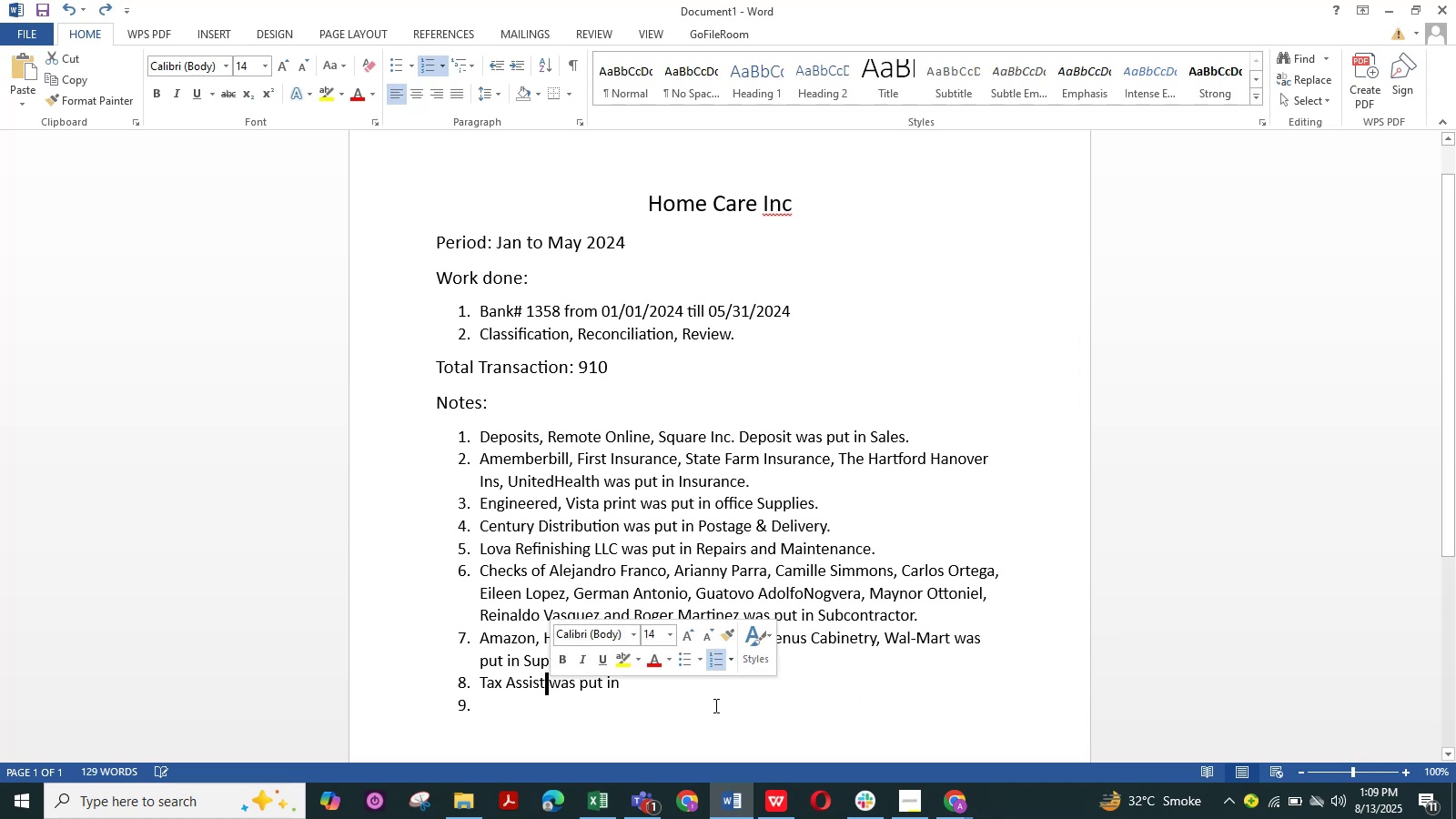 
key(ArrowLeft)
 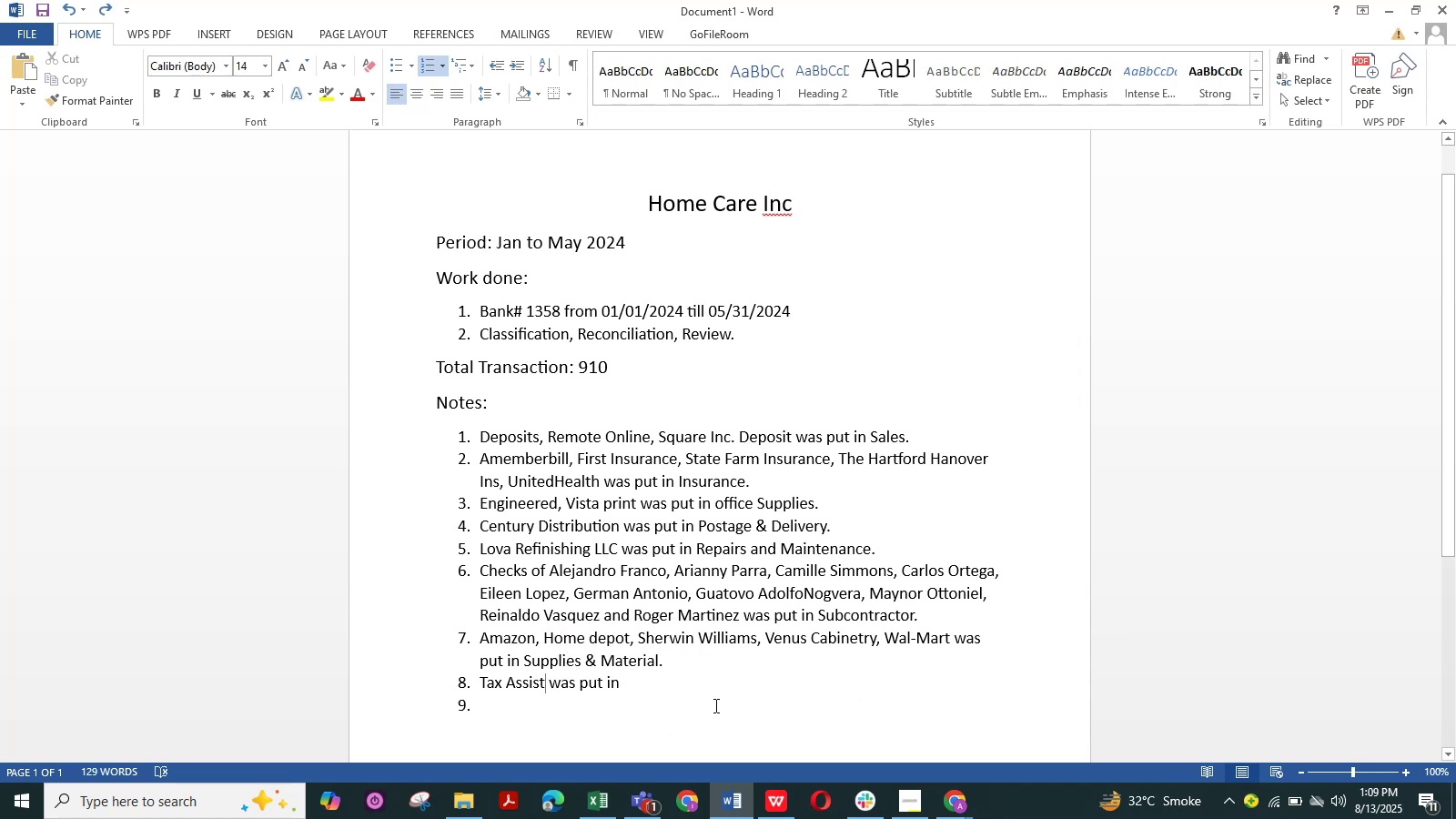 
key(Comma)
 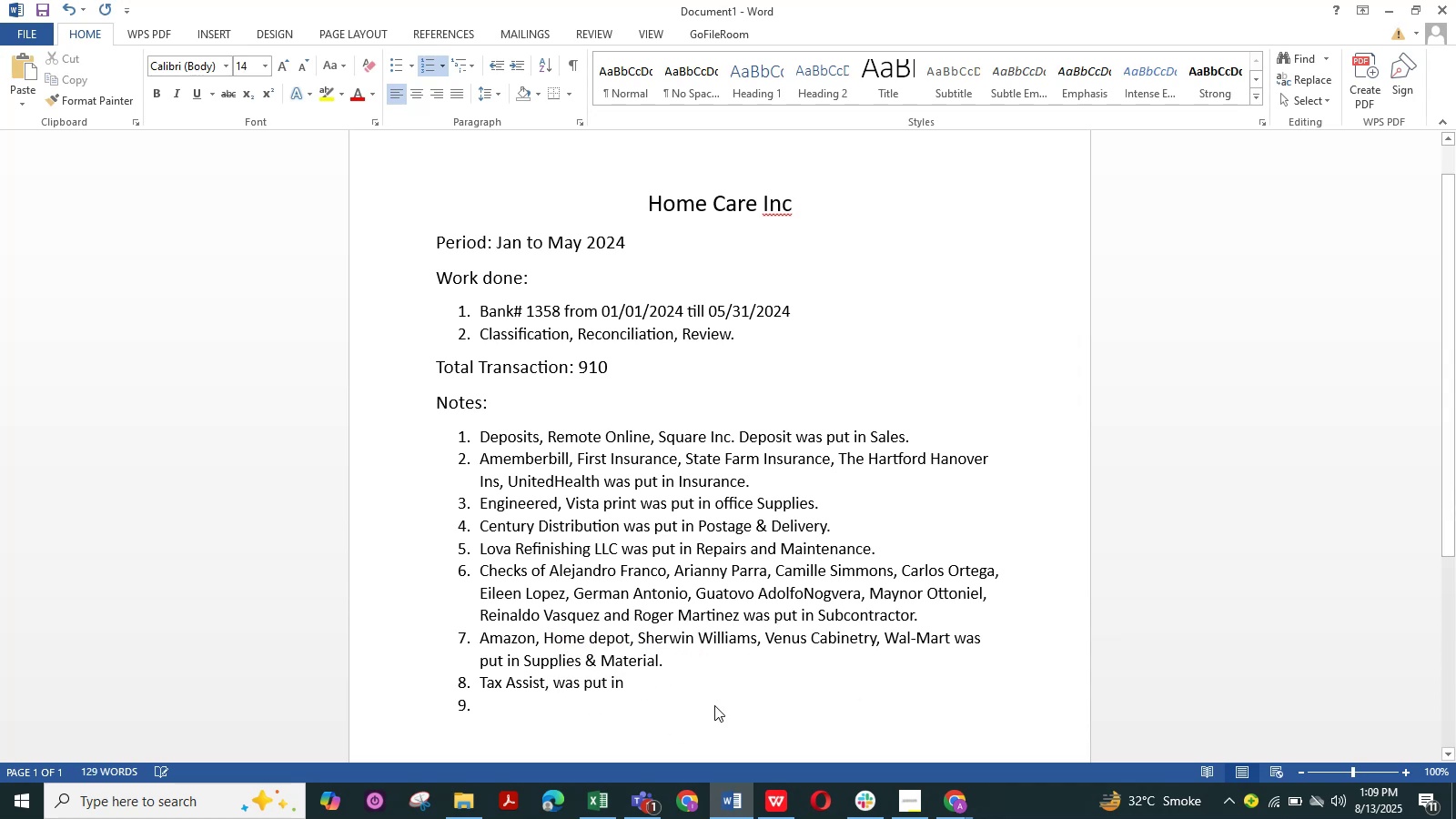 
key(Space)
 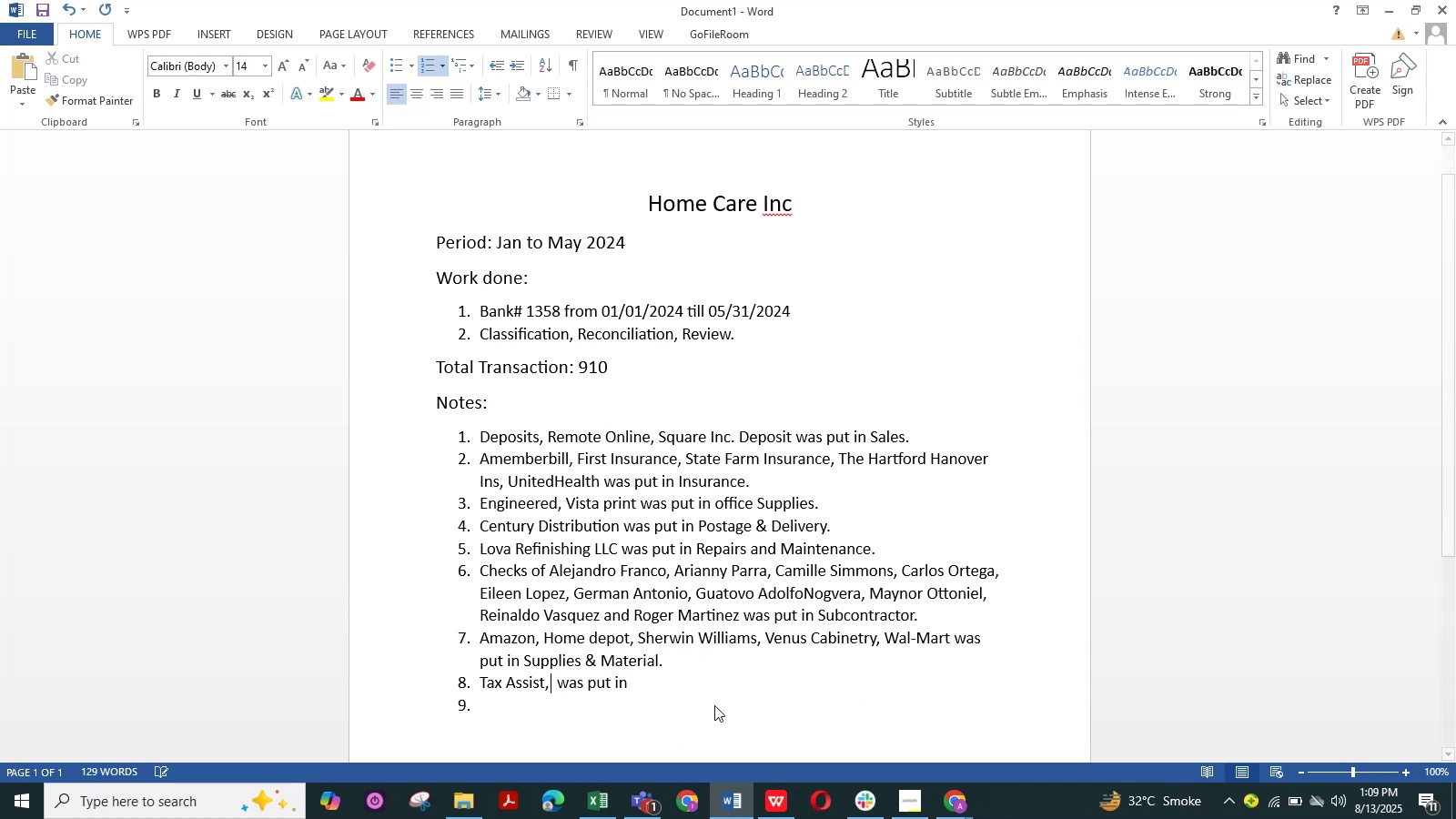 
key(Control+ControlLeft)
 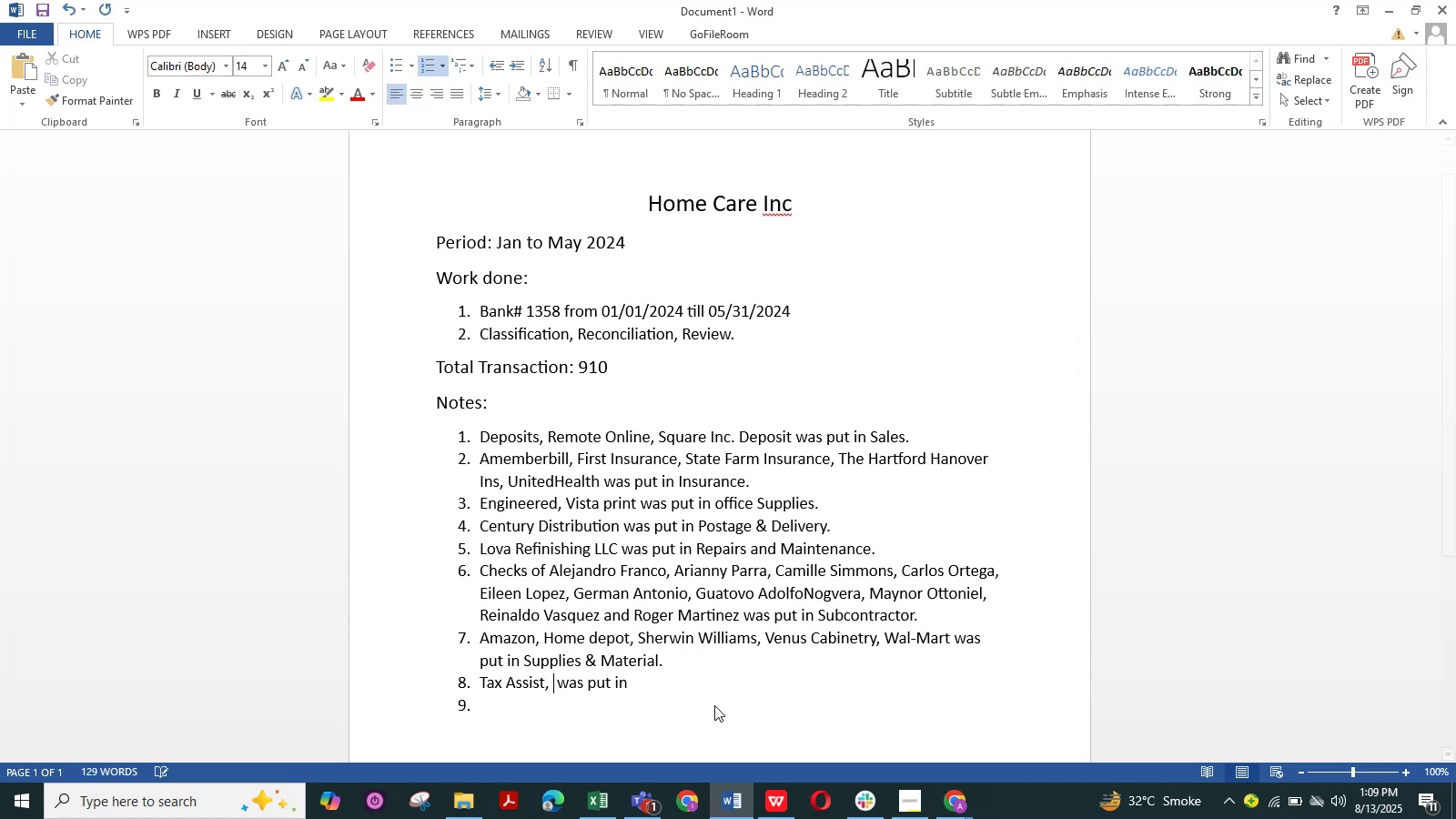 
key(Control+V)
 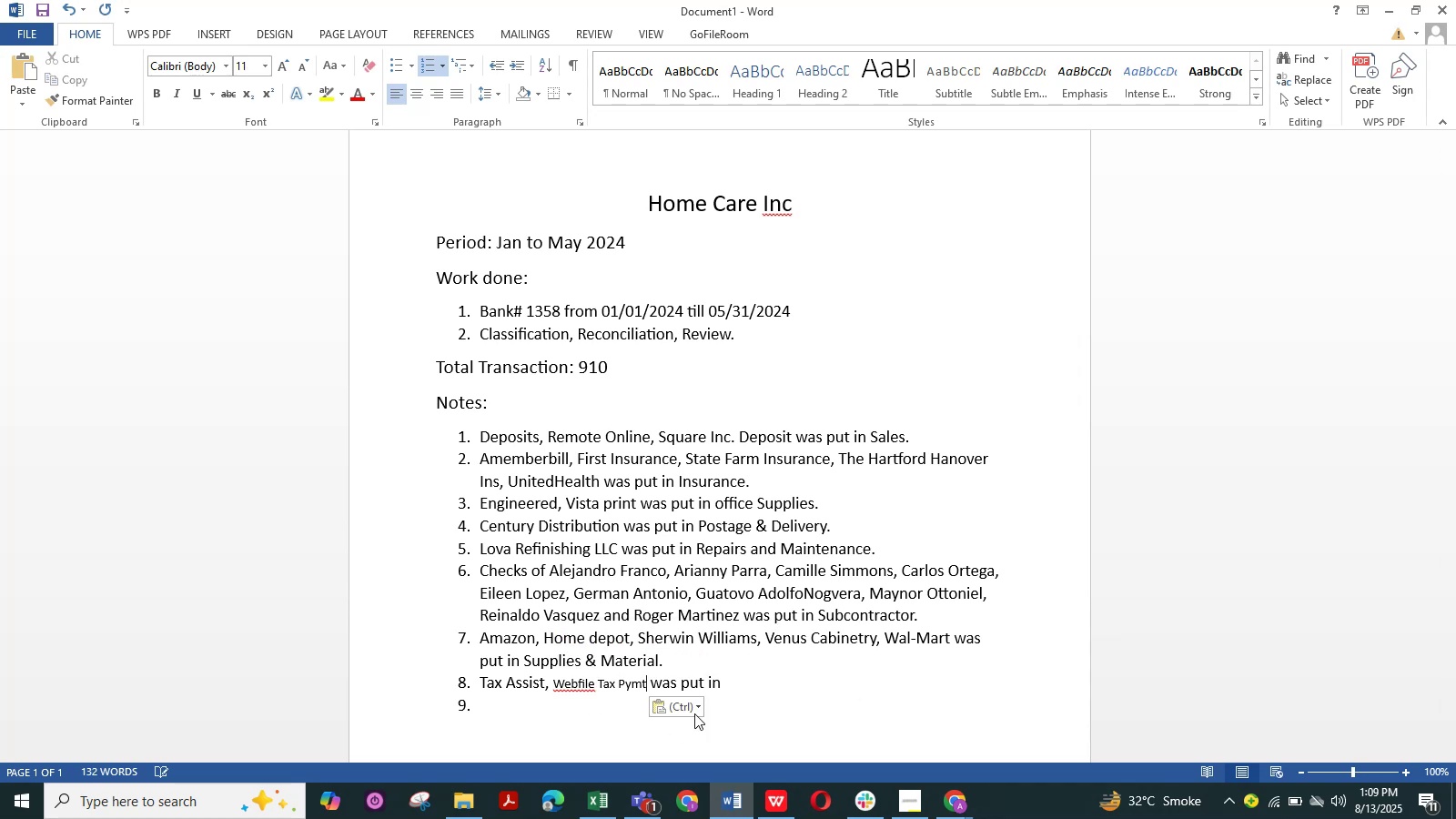 
left_click([674, 717])
 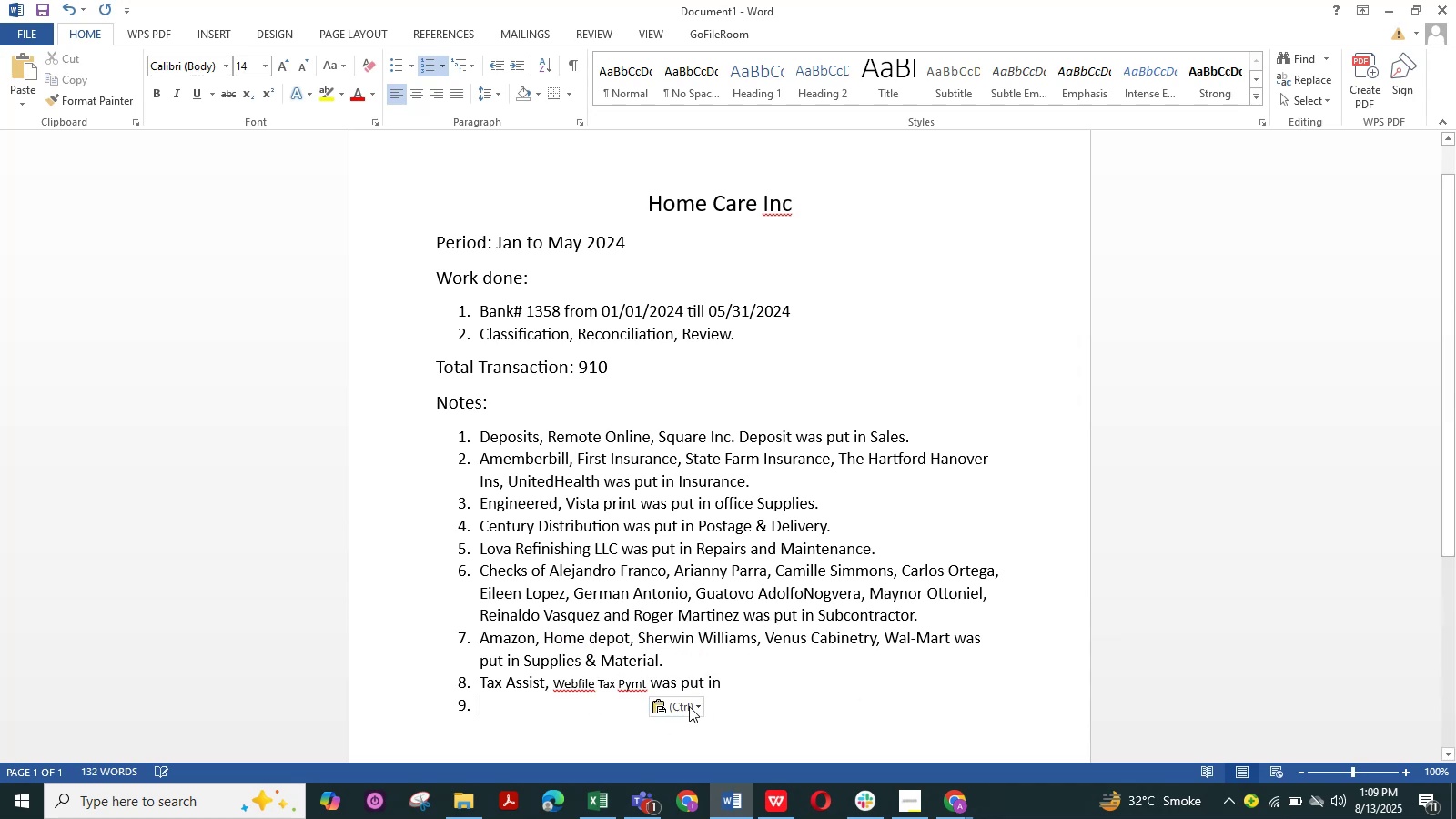 
left_click([688, 706])
 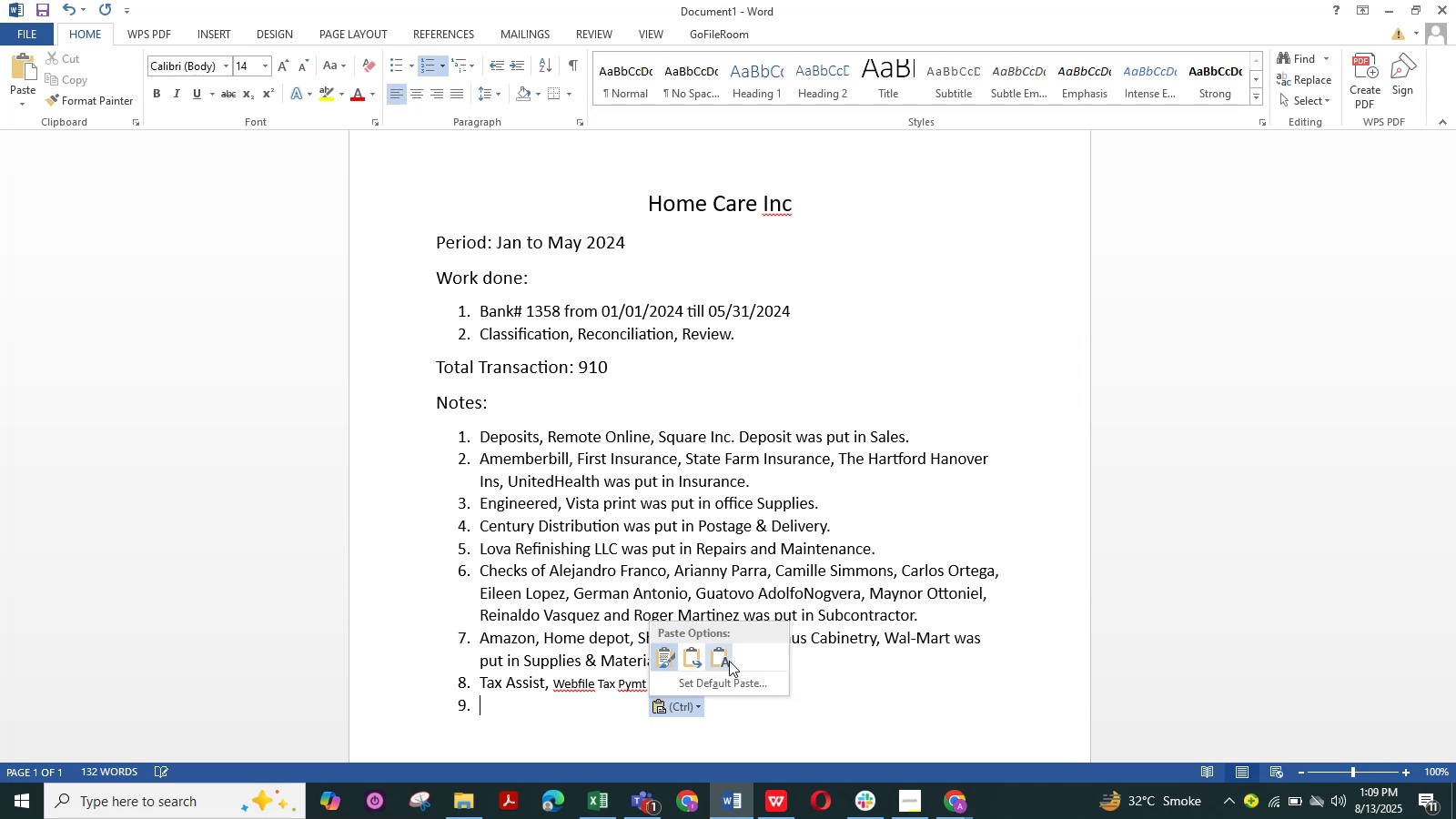 
left_click([729, 661])
 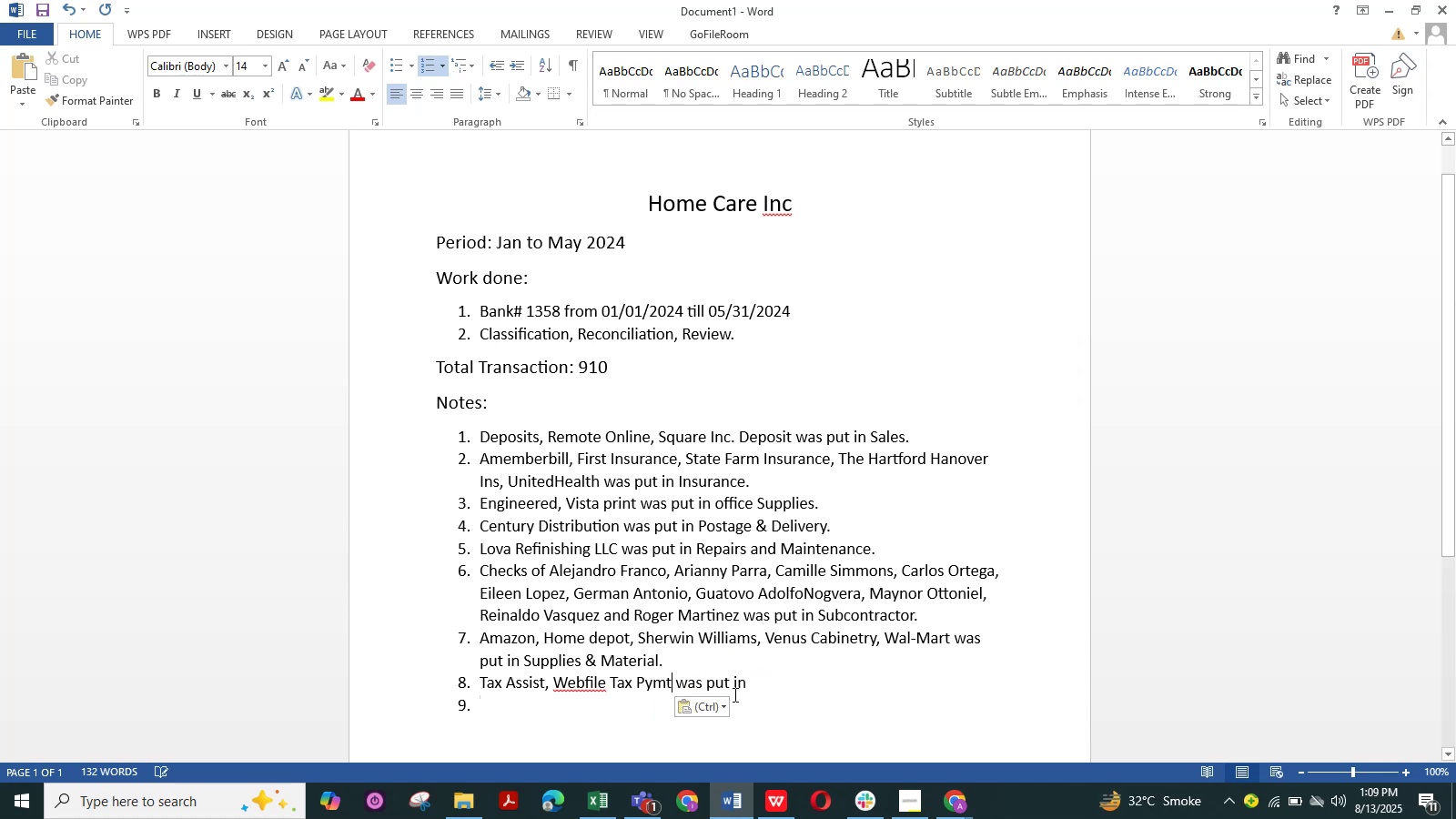 
key(Comma)
 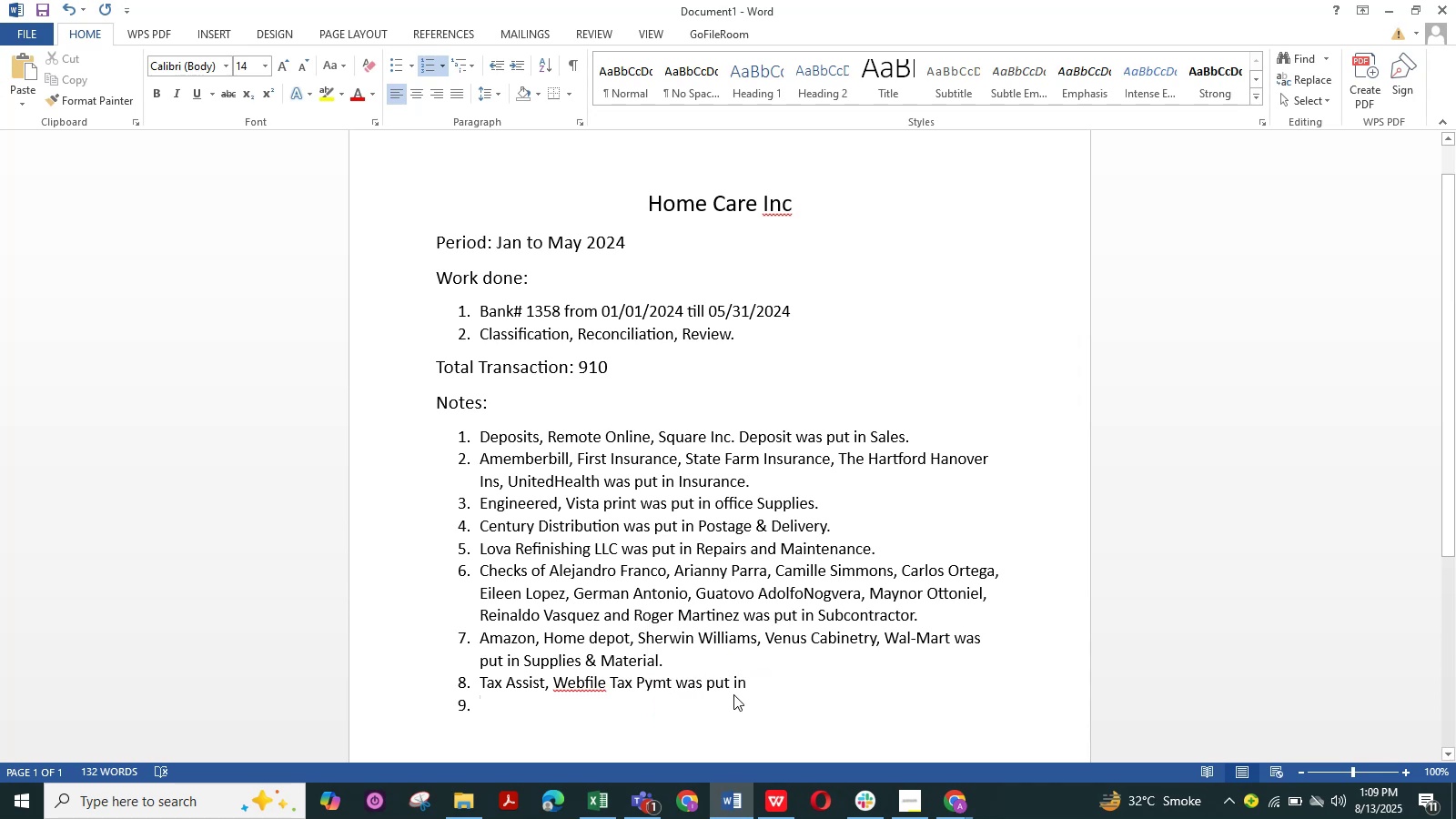 
key(Space)
 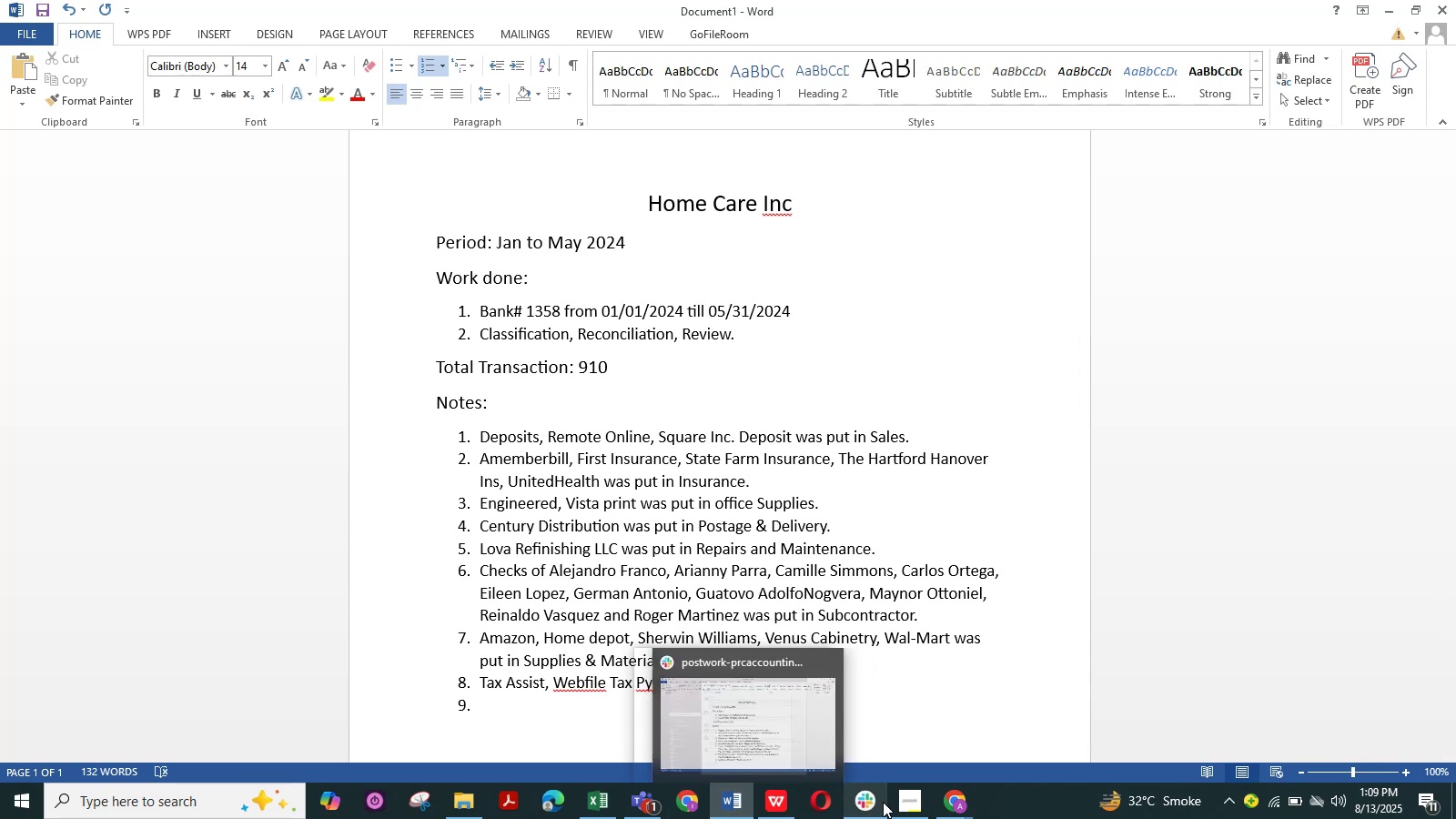 
double_click([859, 746])
 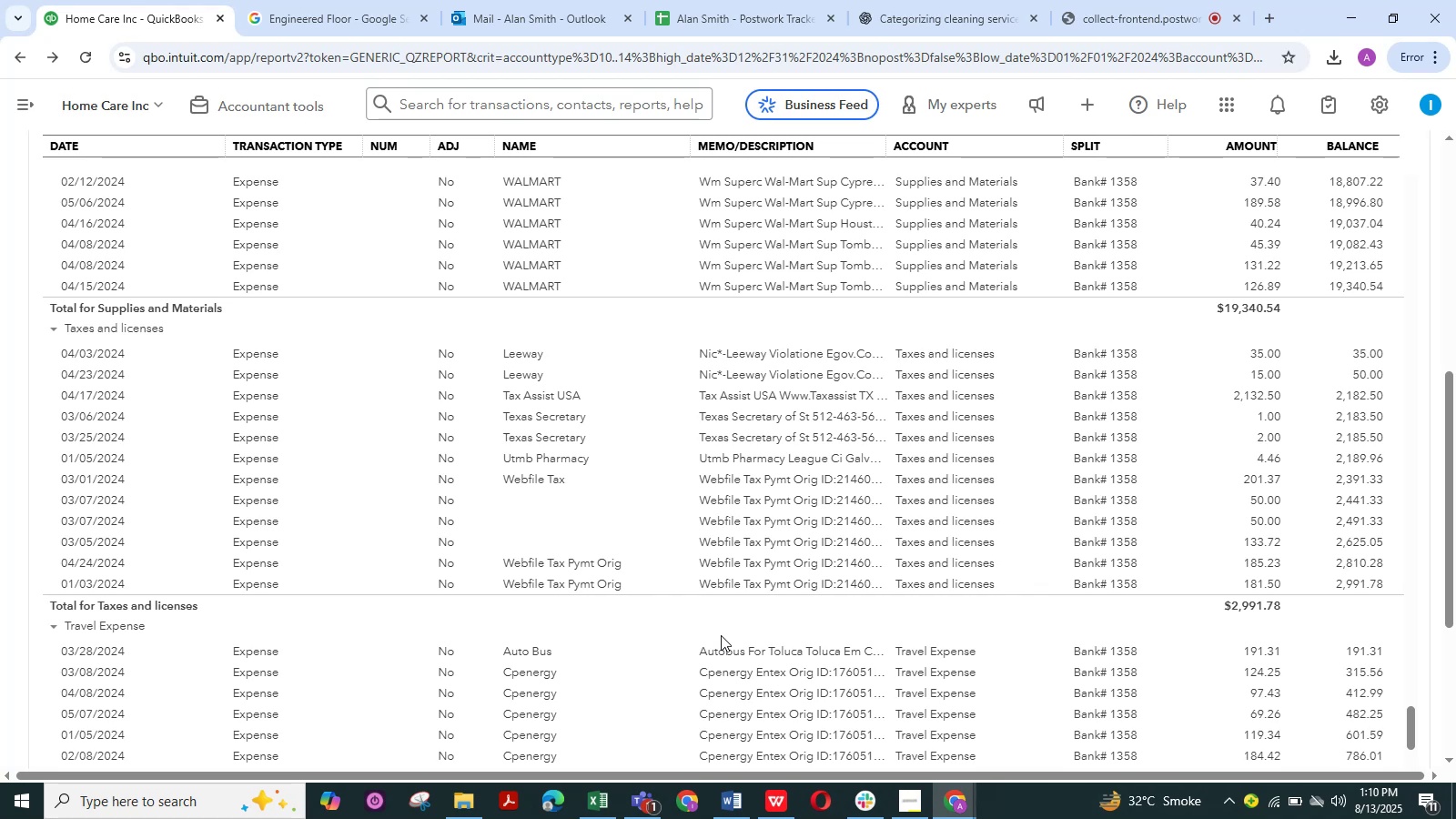 
wait(7.03)
 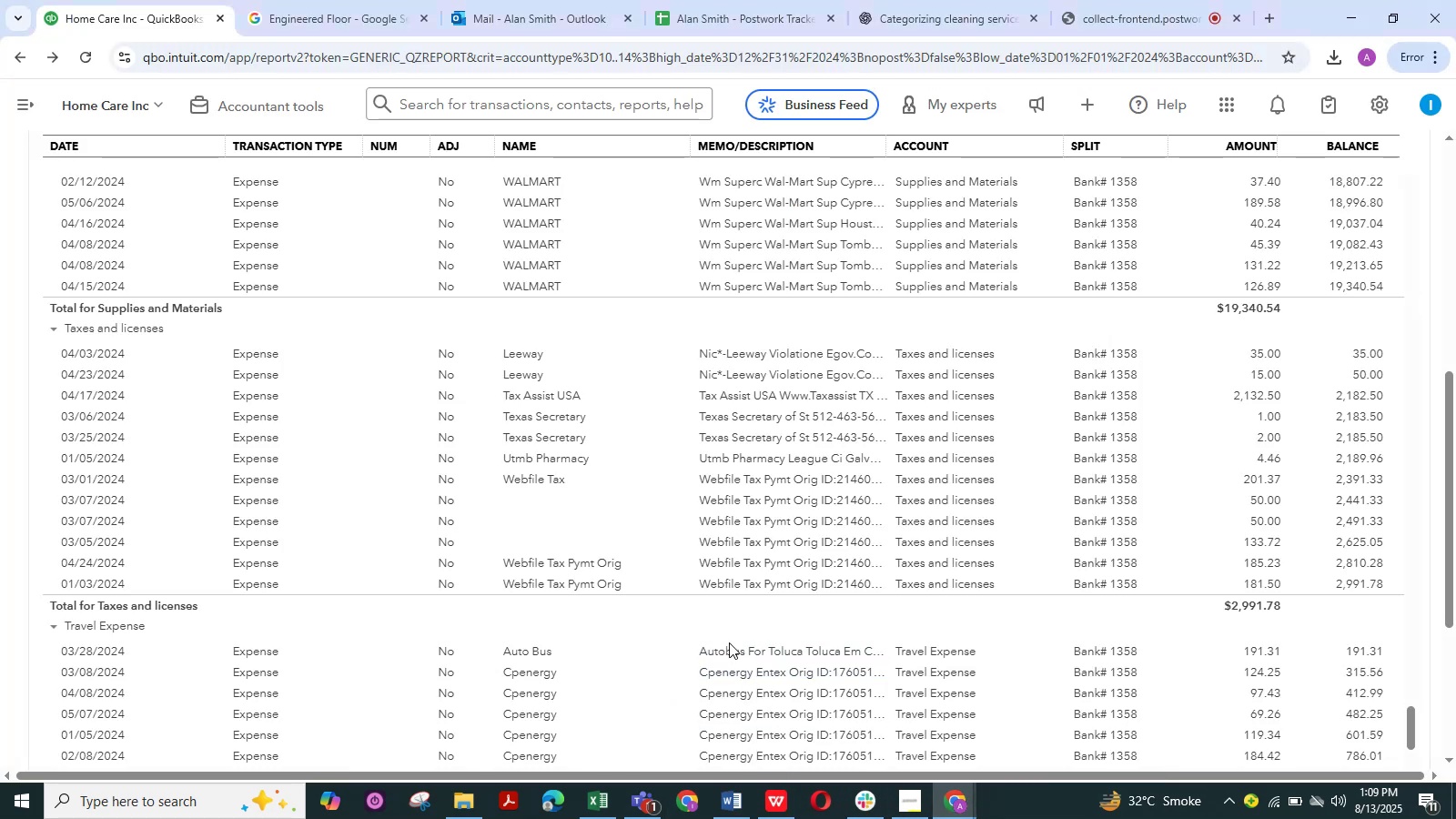 
scroll: coordinate [703, 632], scroll_direction: down, amount: 10.0
 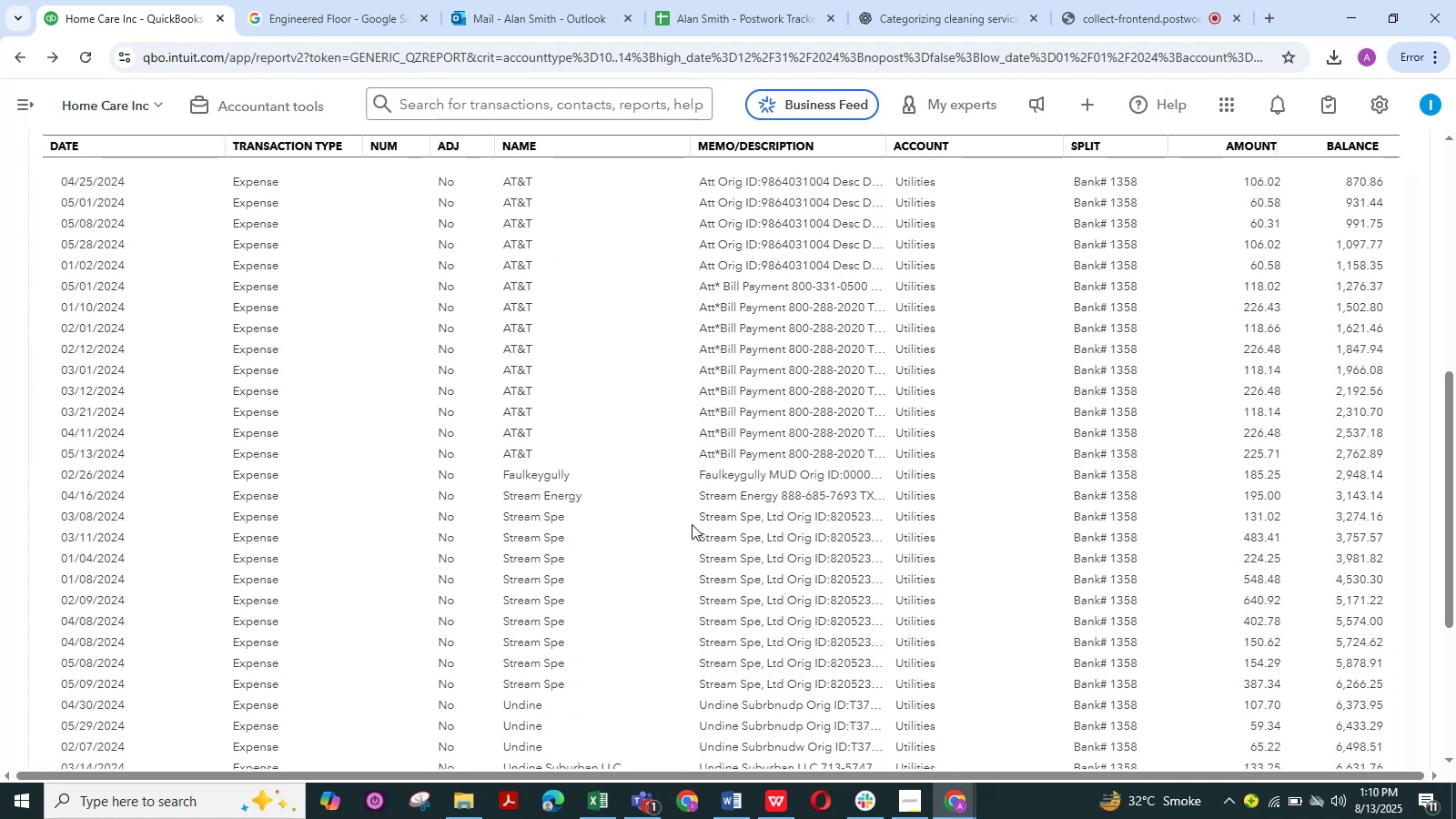 
left_click_drag(start_coordinate=[695, 498], to_coordinate=[645, 499])
 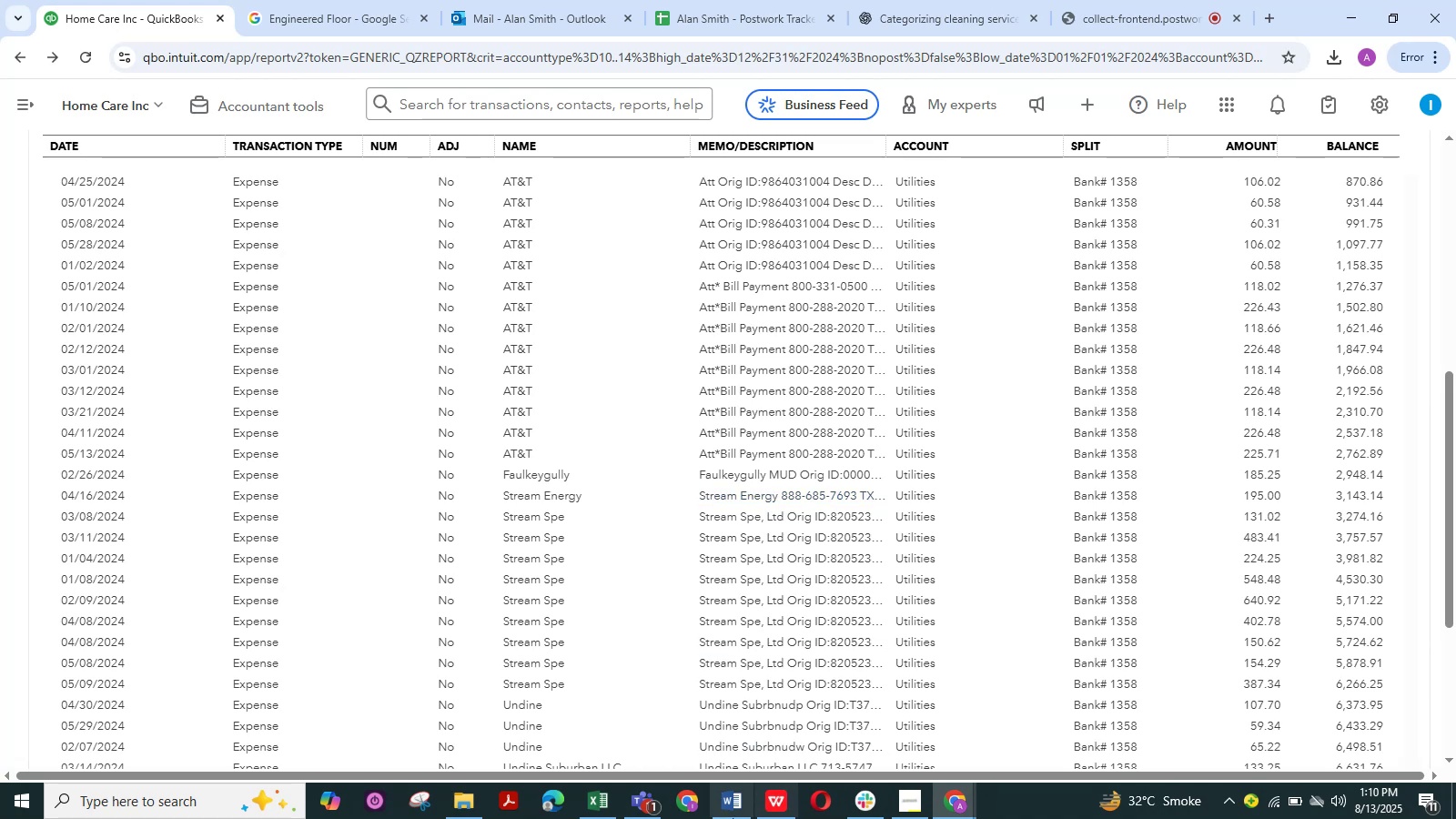 
key(Control+C)
 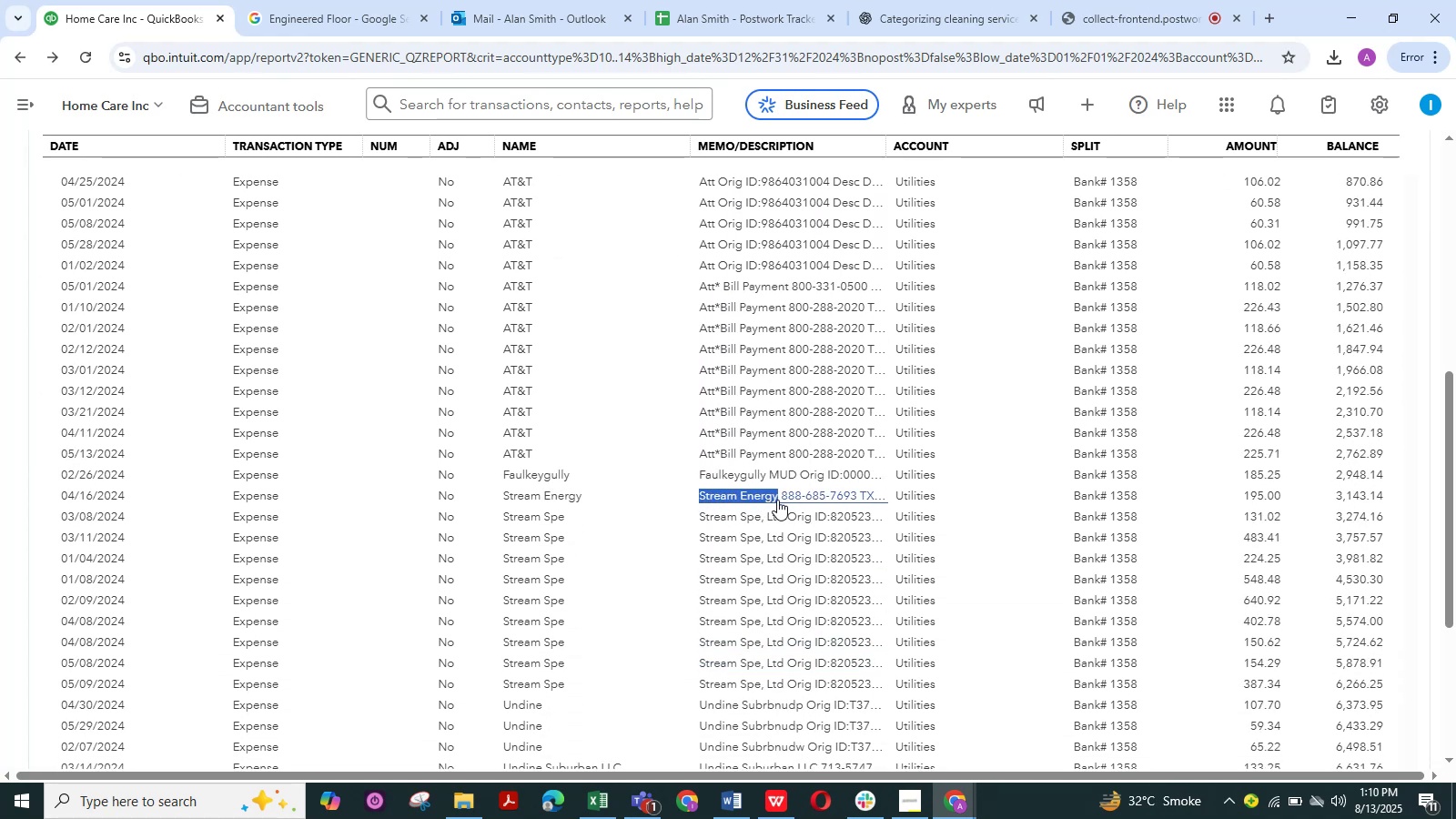 
key(Control+C)
 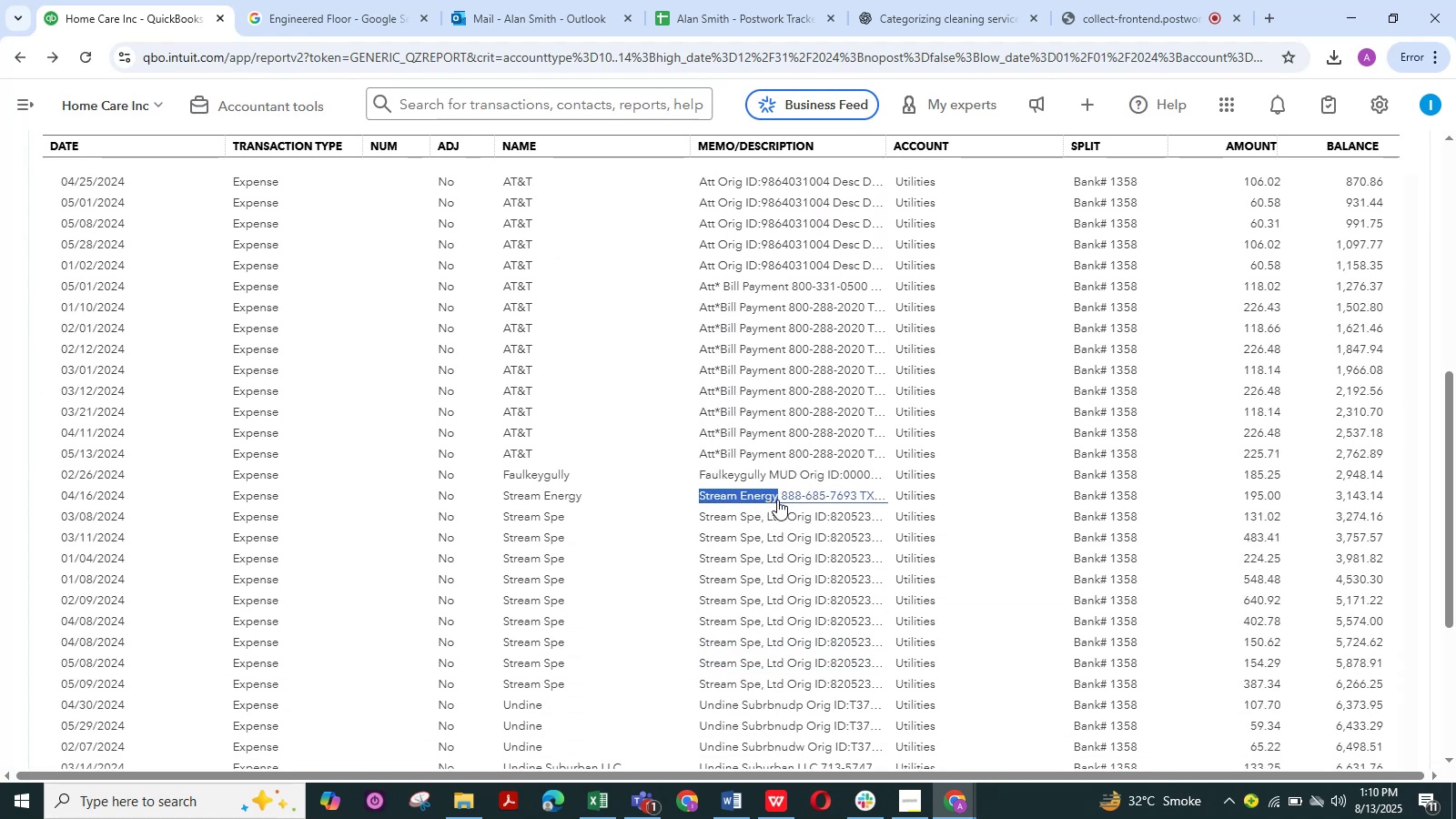 
key(Control+C)
 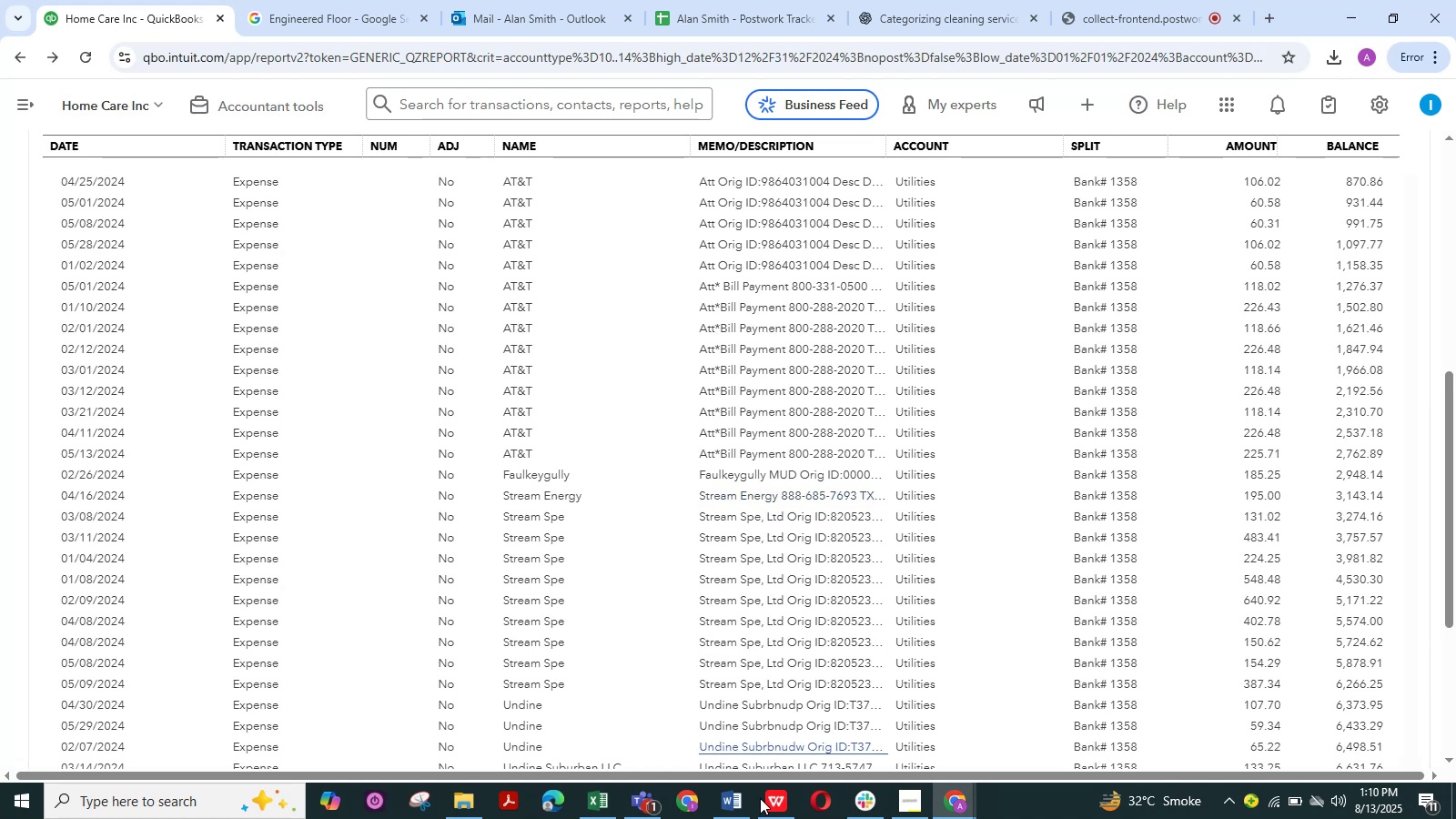 
left_click([731, 818])
 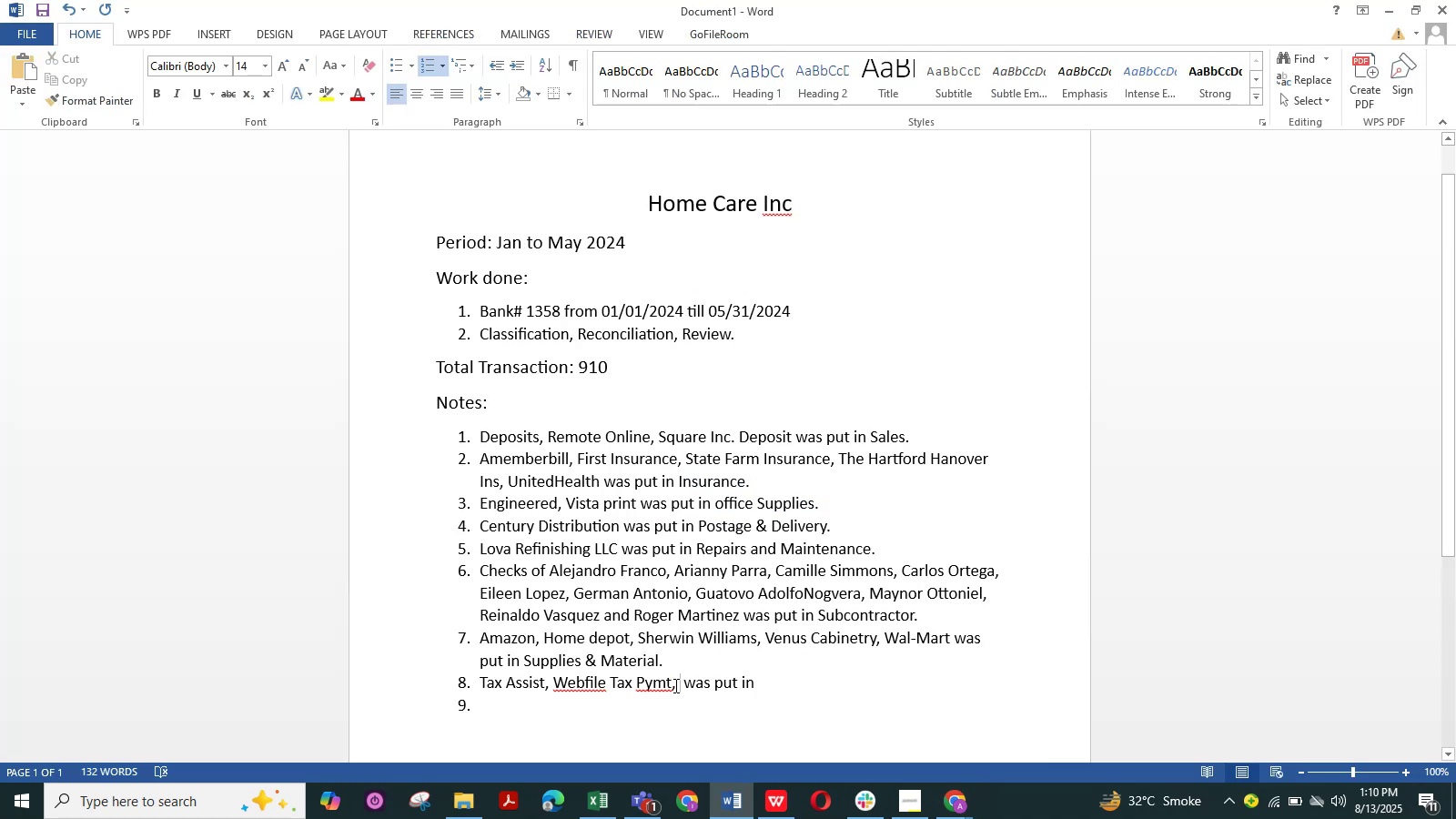 
left_click([881, 678])
 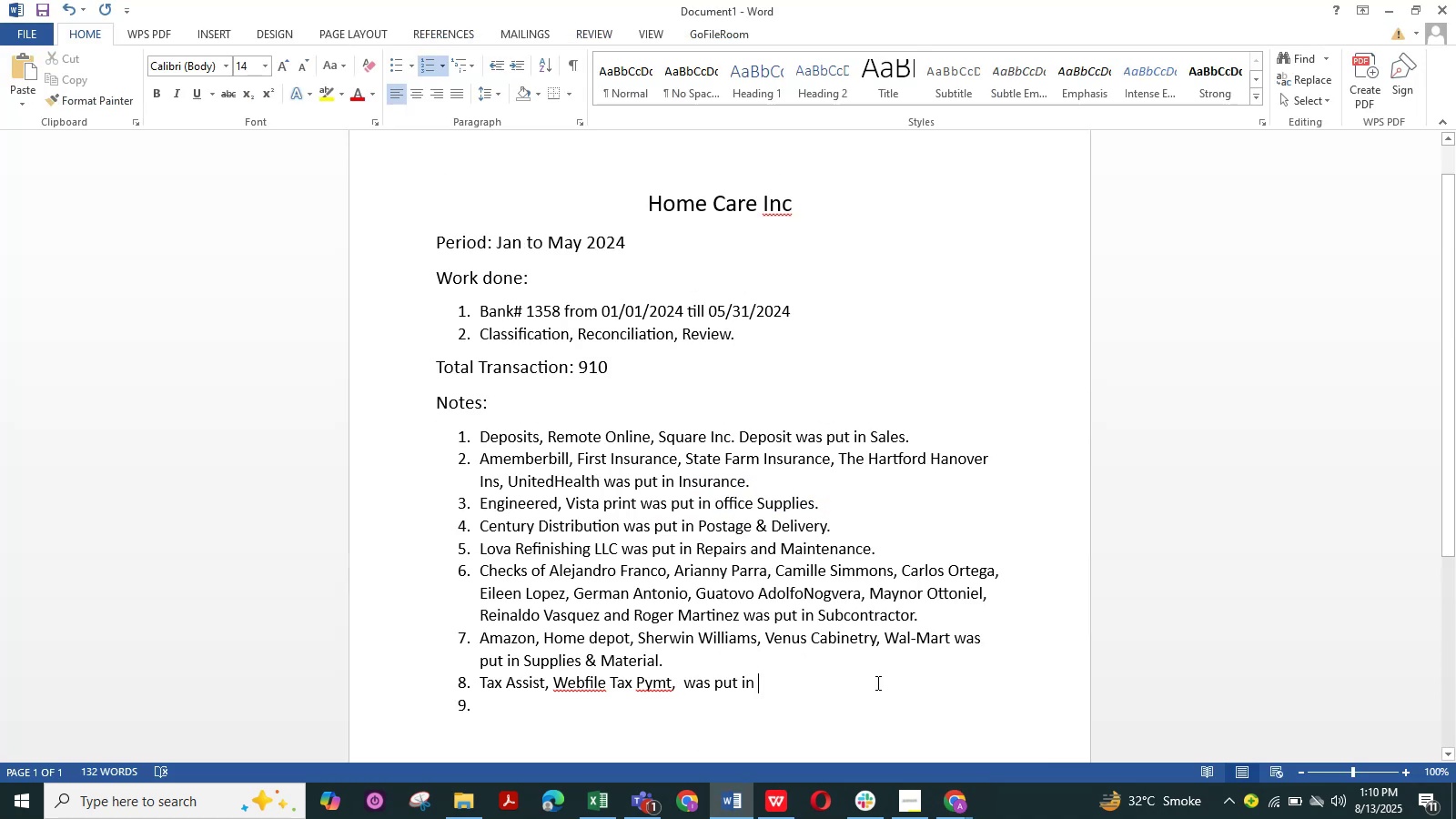 
type(Taxes & Licenses.)
key(NumpadEnter)
 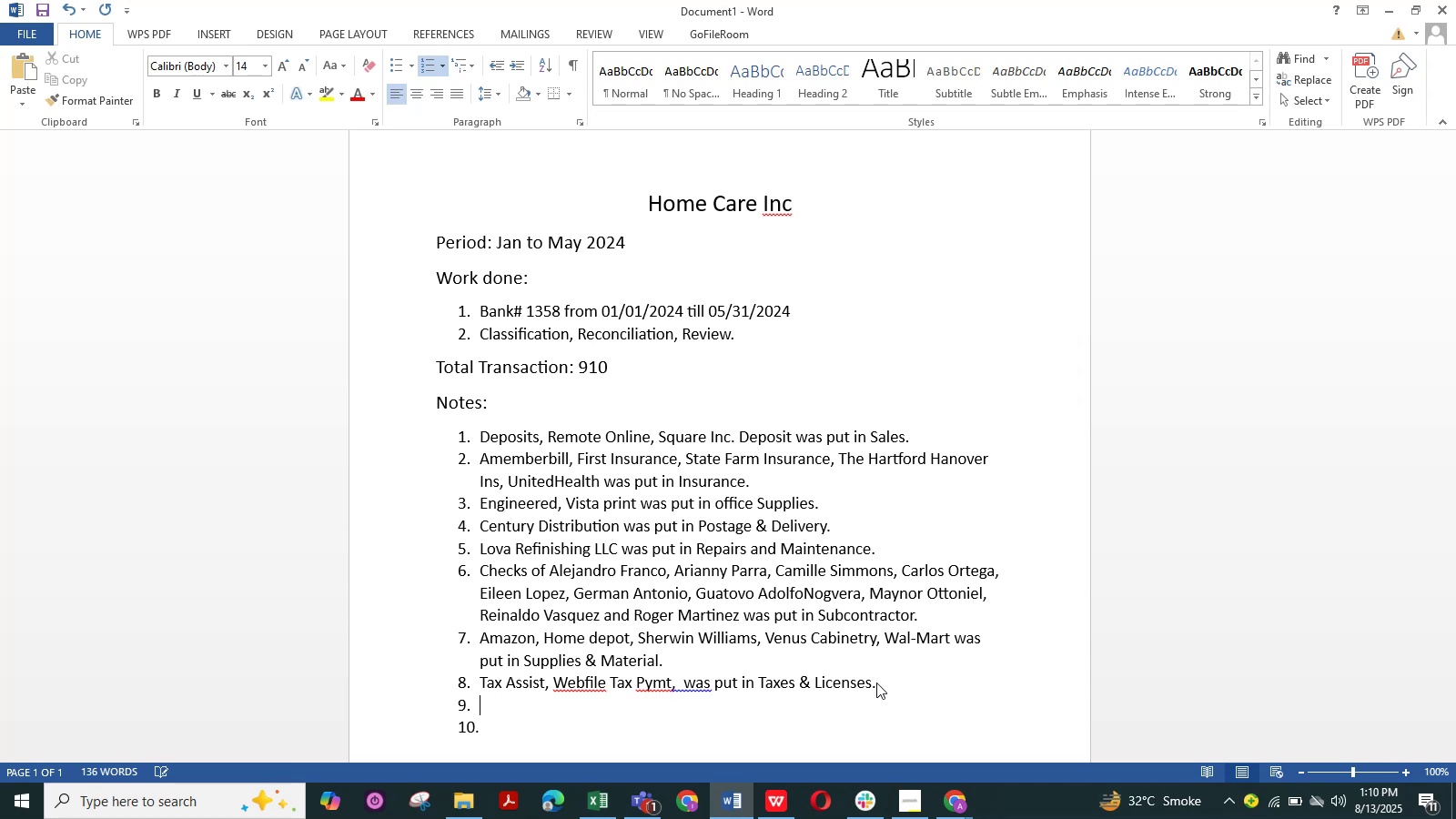 
left_click([682, 685])
 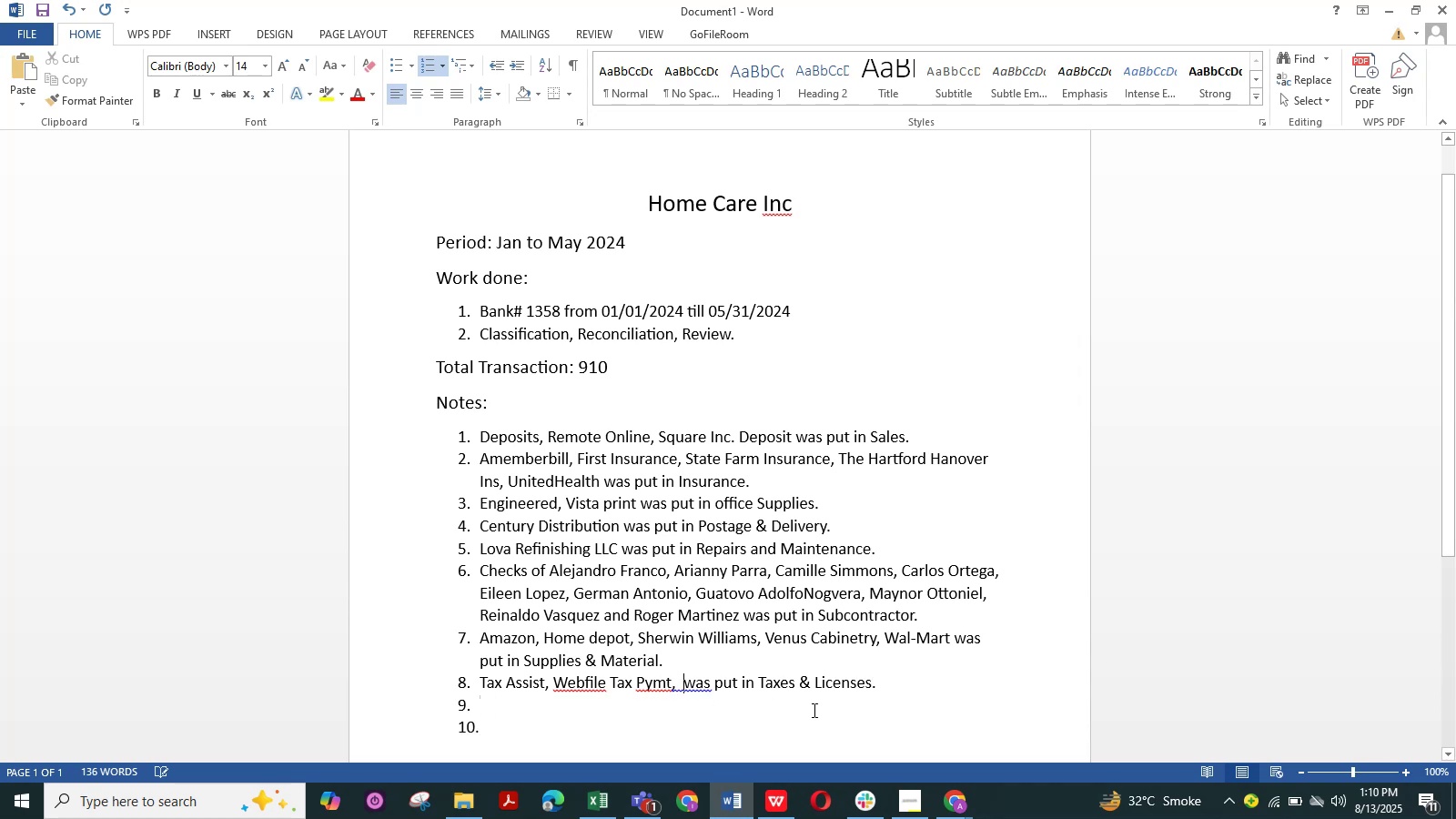 
key(Backspace)
 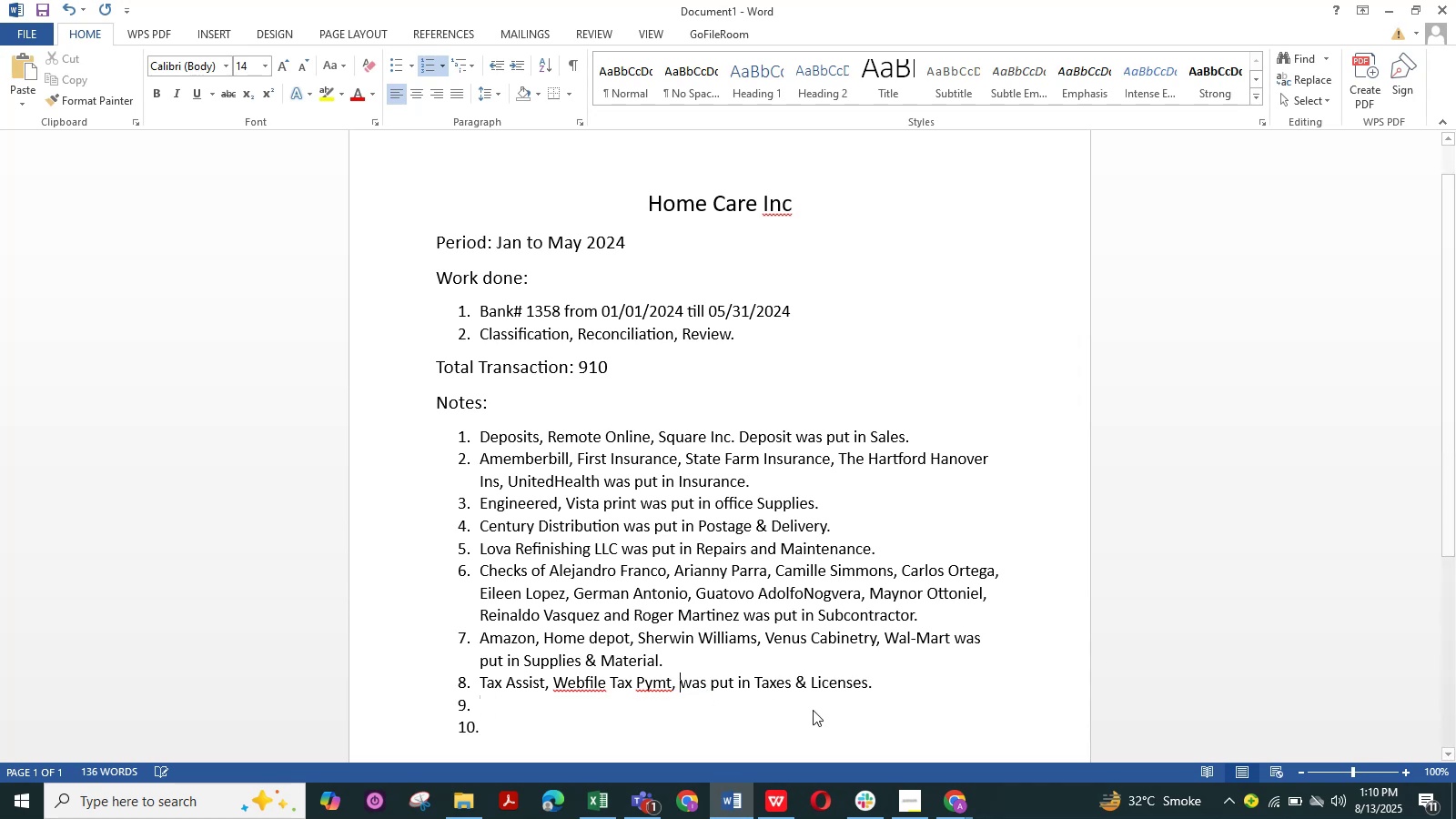 
key(Backspace)
 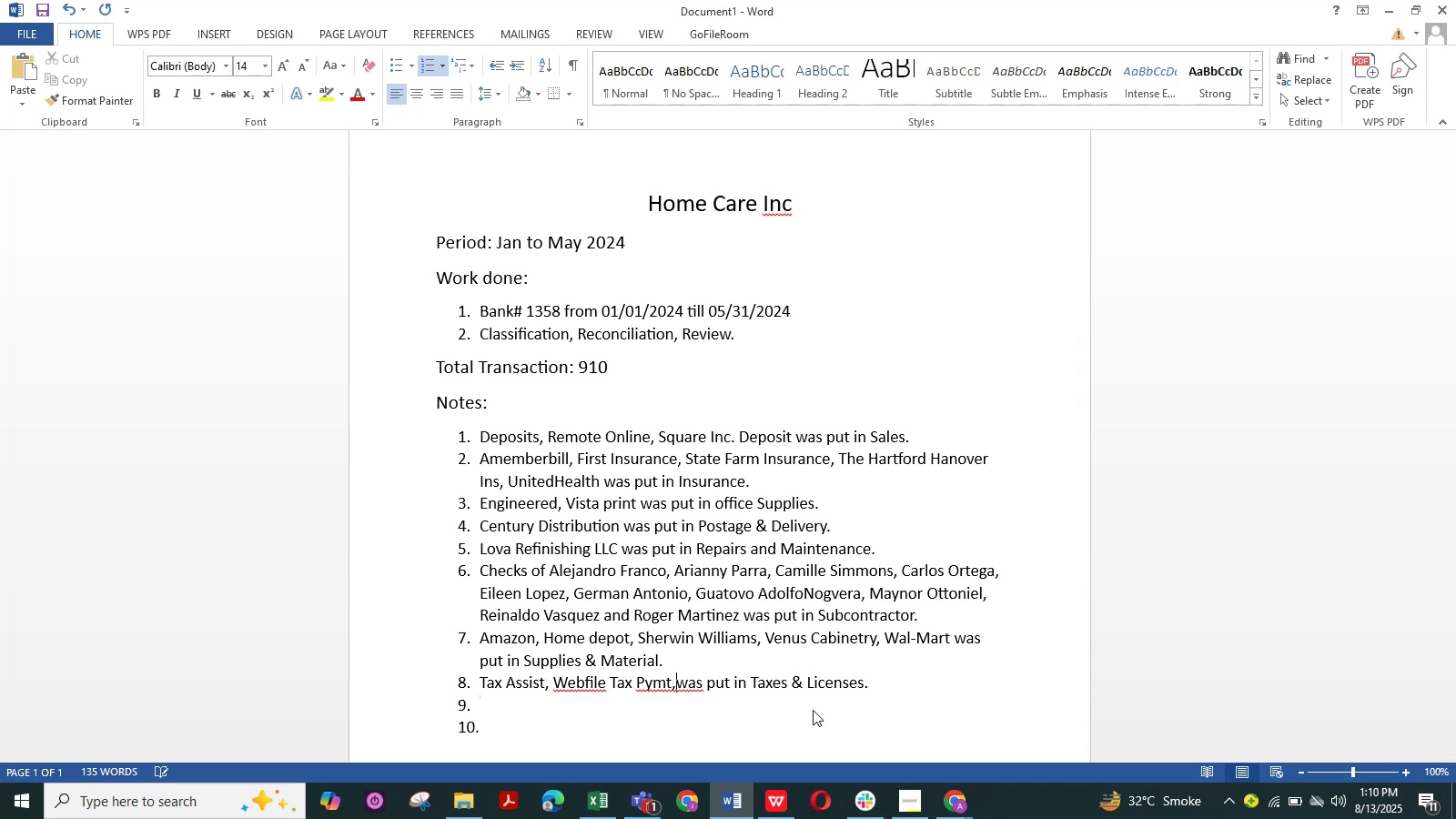 
key(Space)
 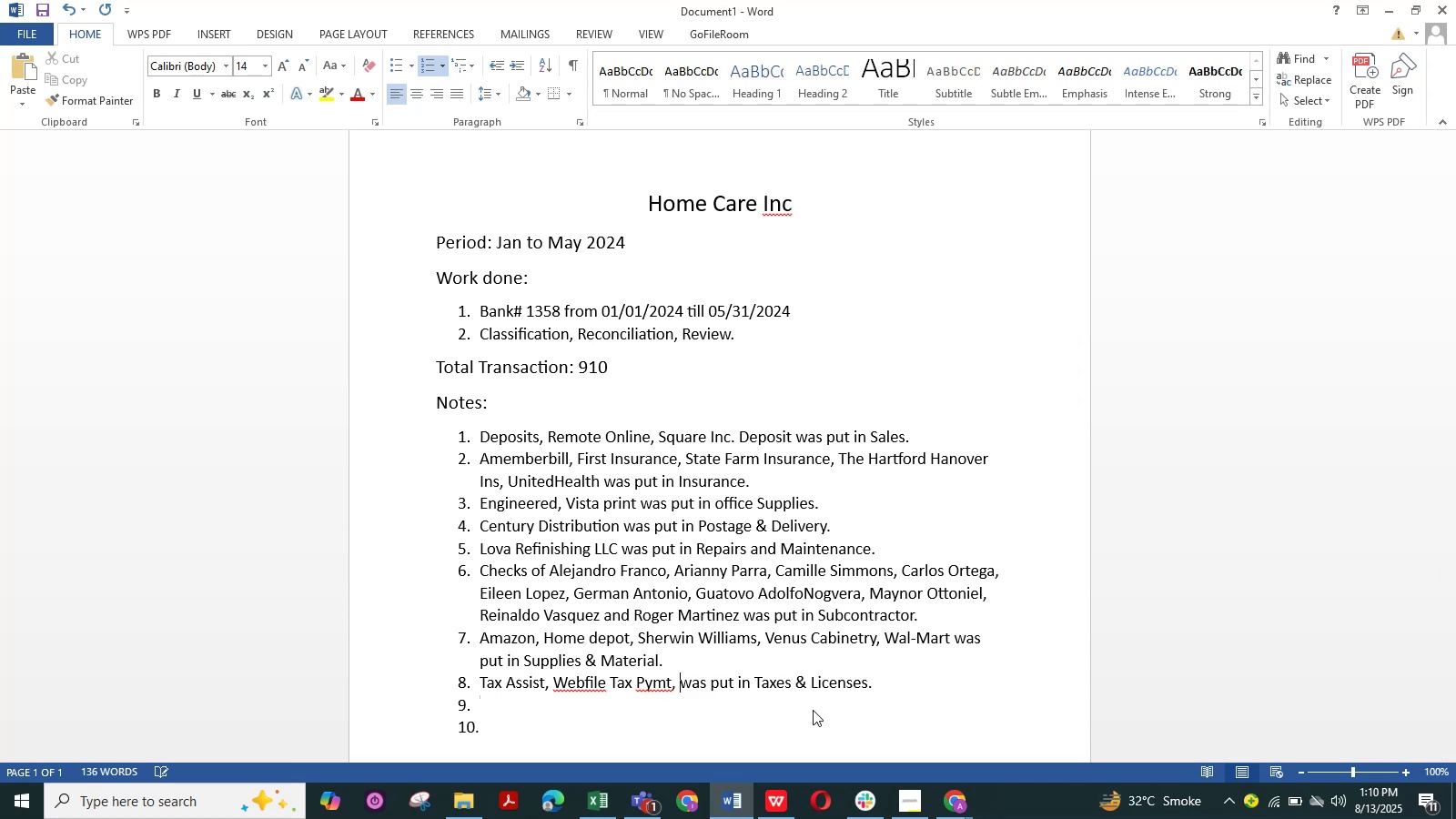 
key(Backspace)
 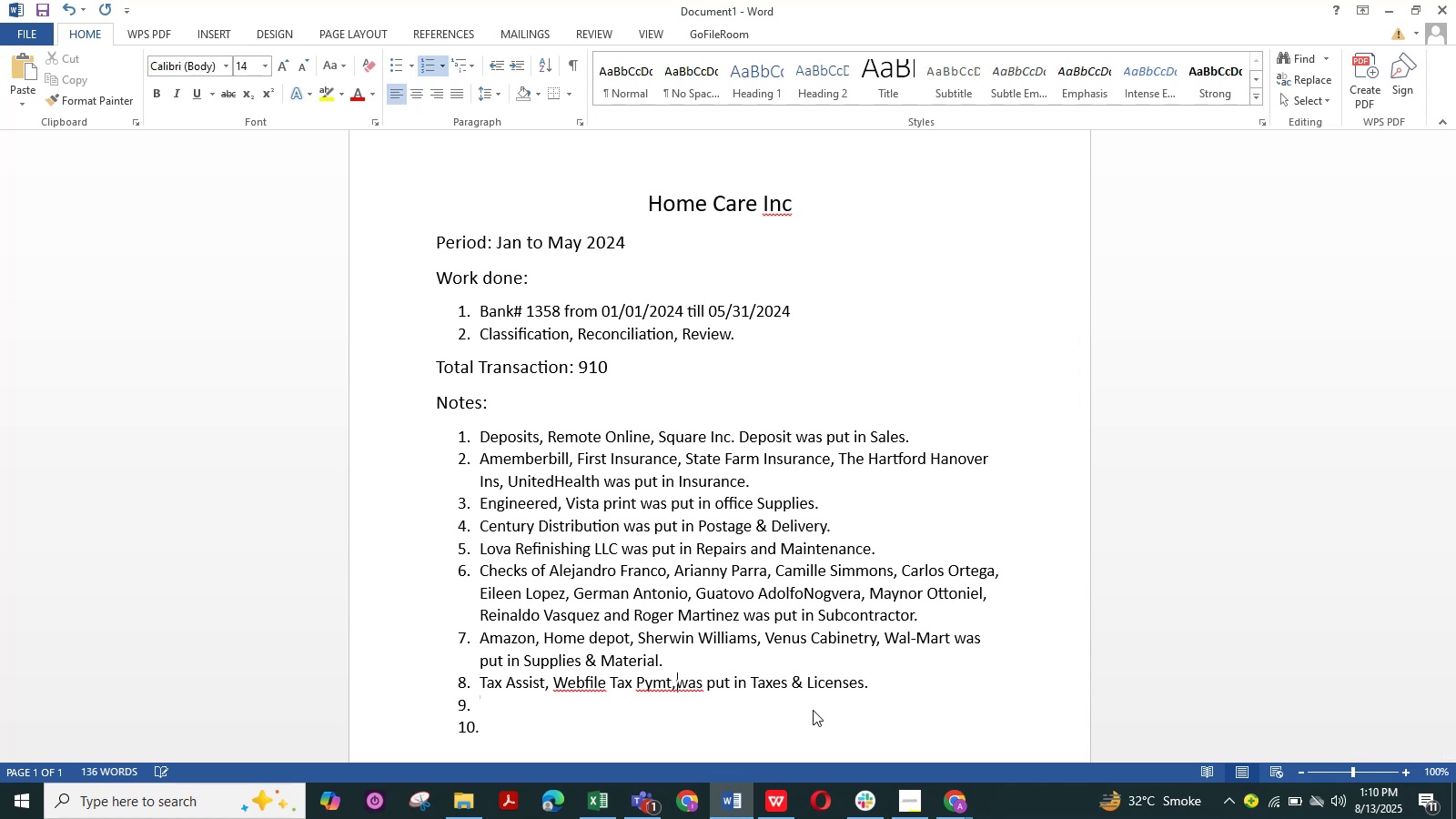 
key(Backspace)
 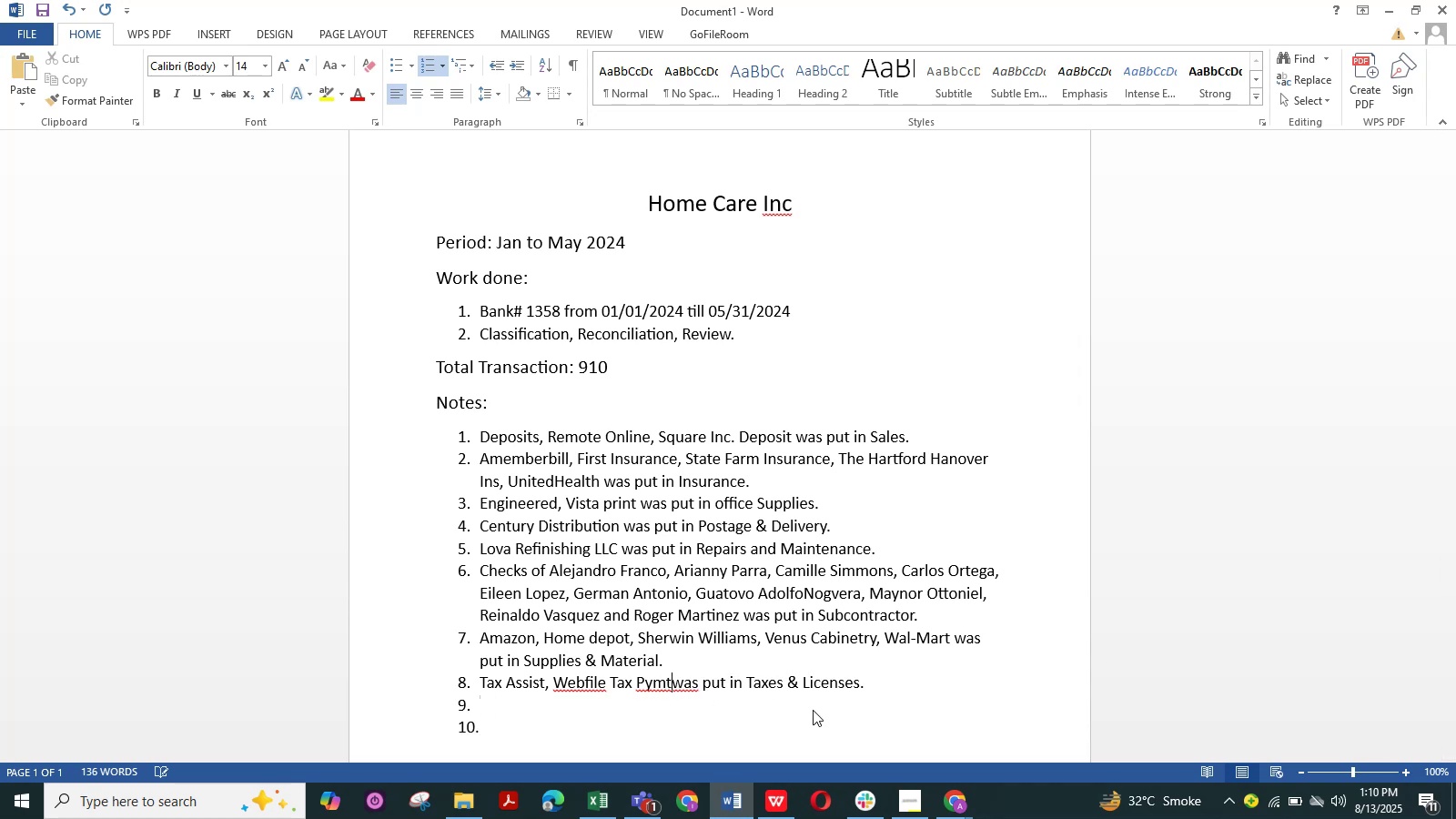 
key(Space)
 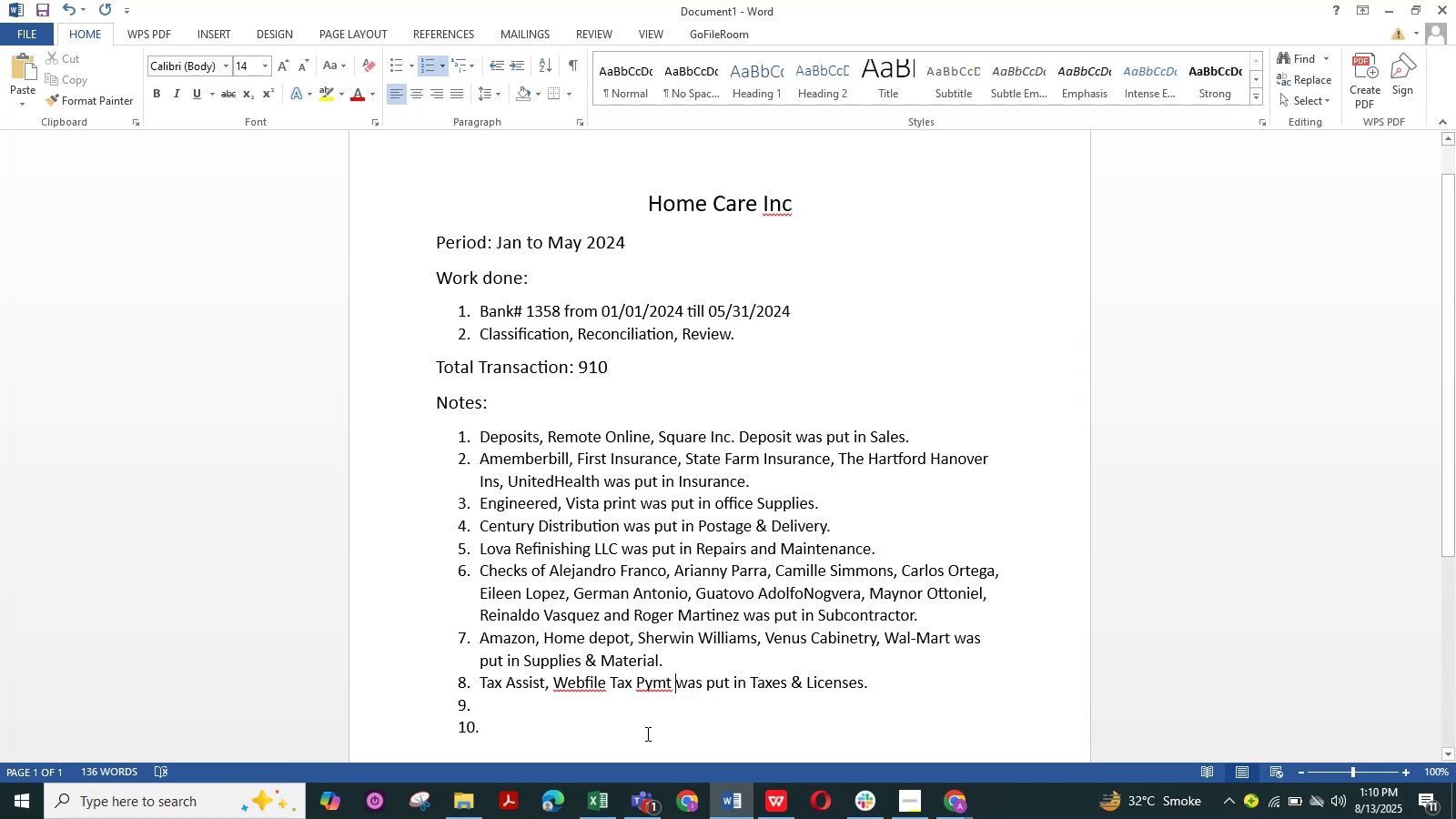 
right_click([657, 682])
 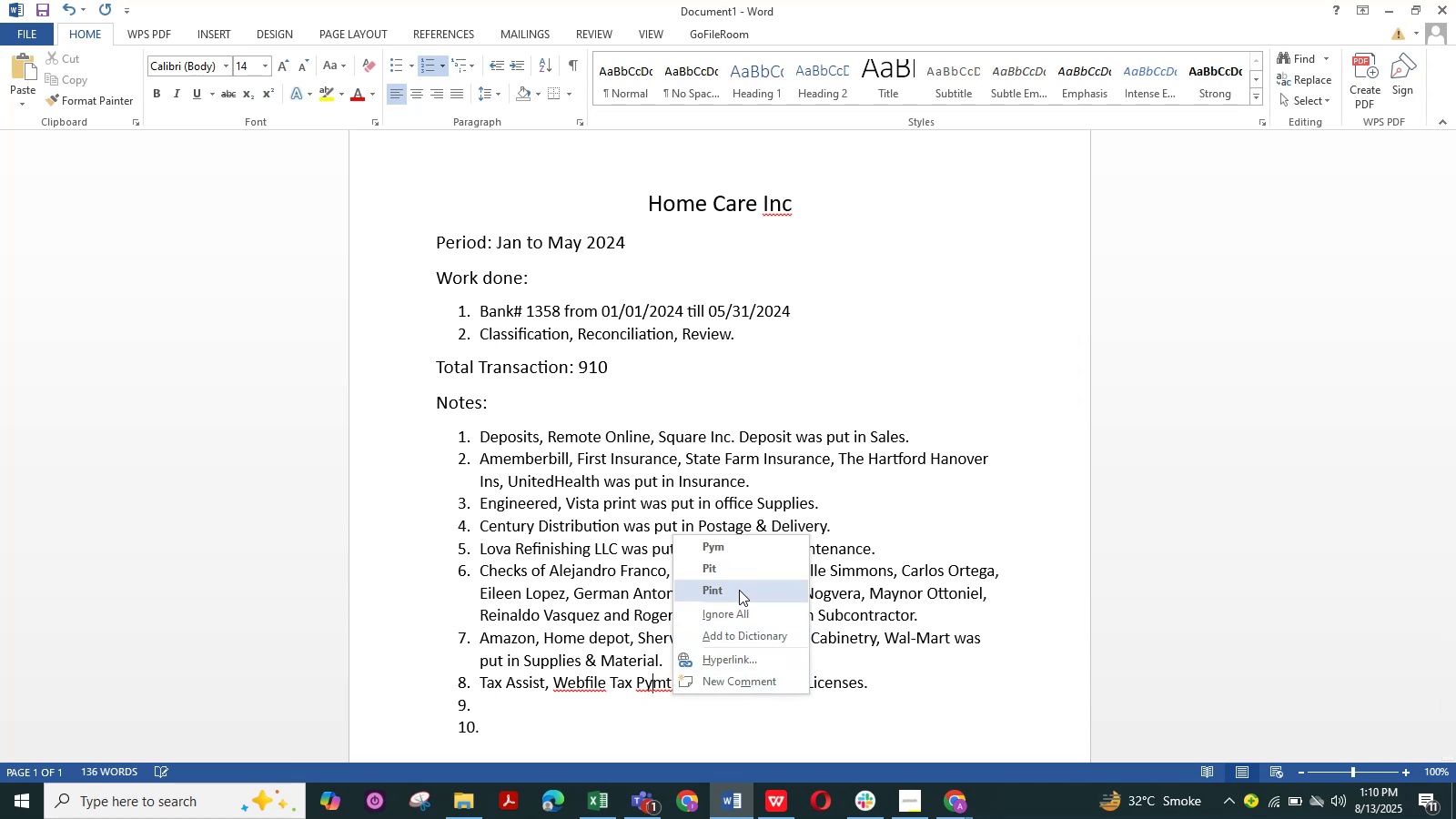 
left_click([746, 609])
 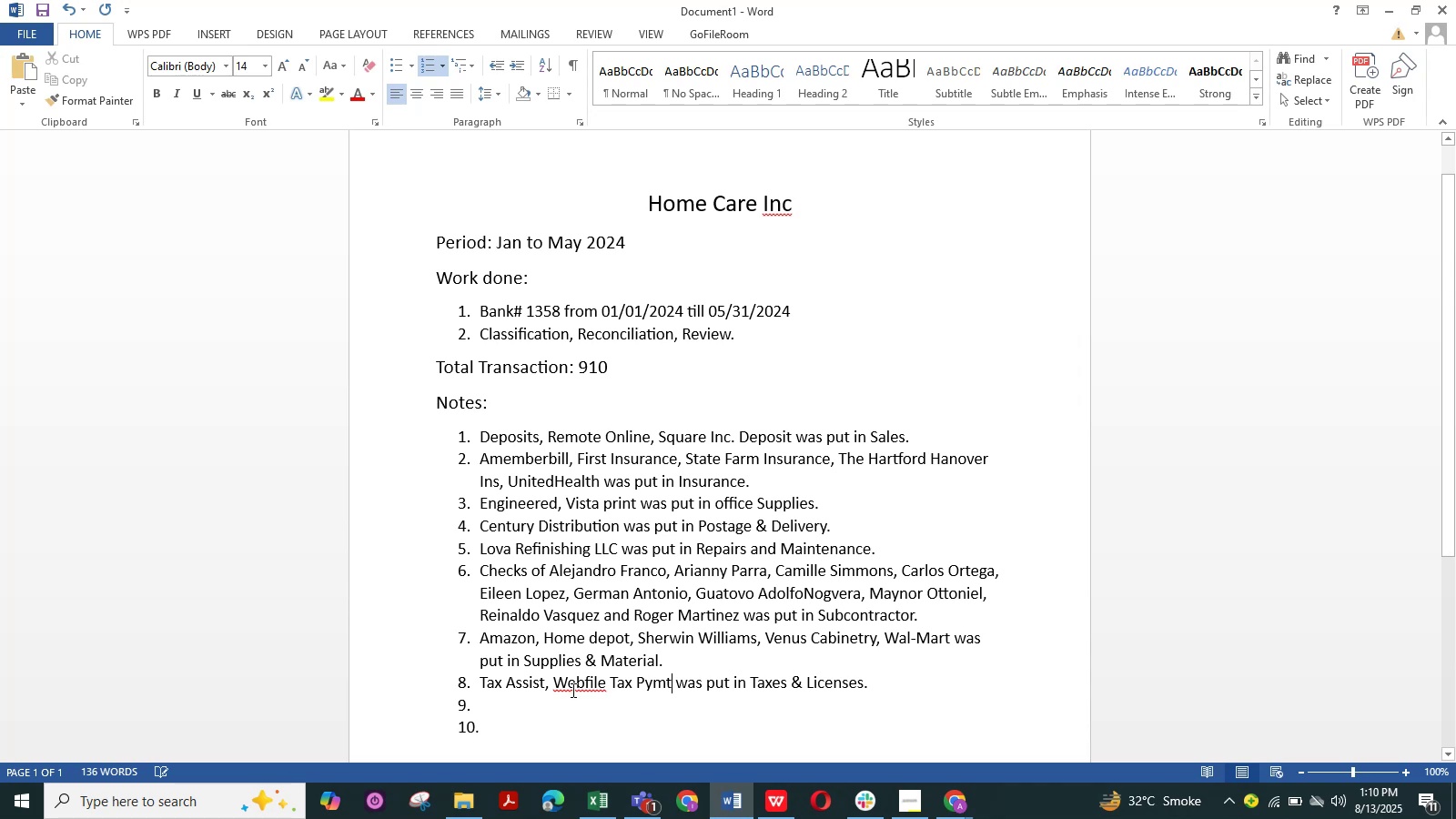 
right_click([571, 690])
 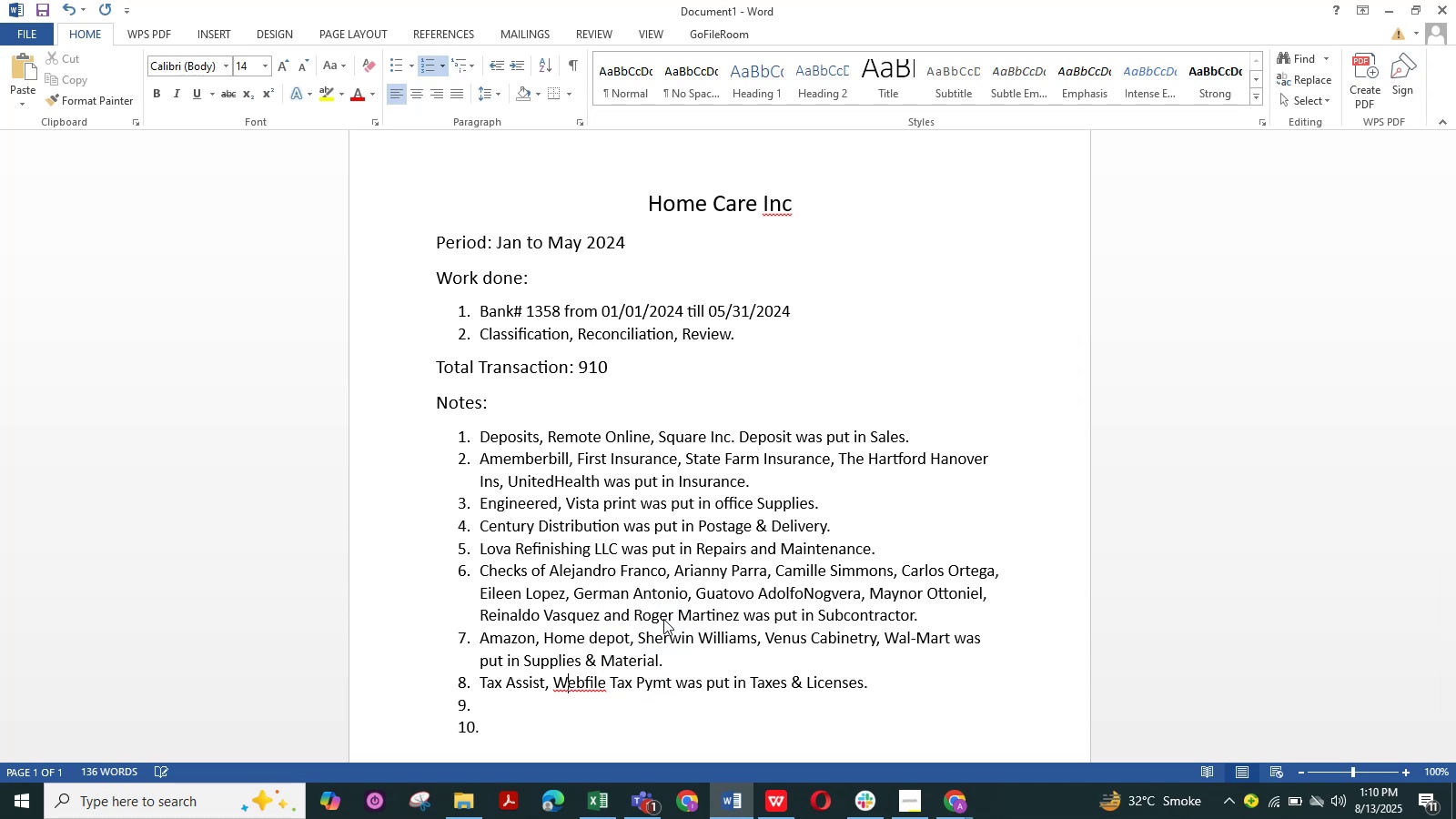 
double_click([533, 711])
 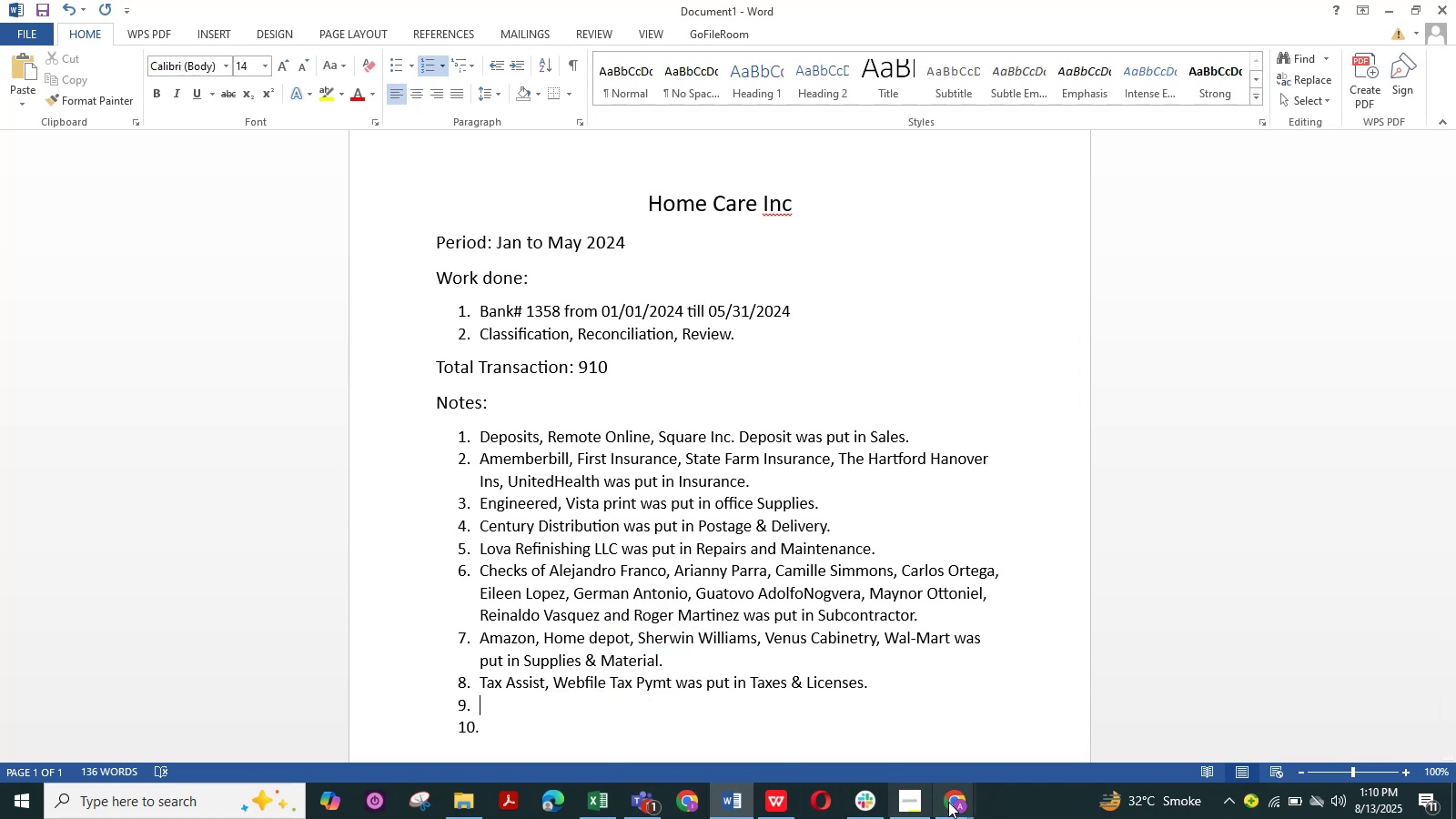 
double_click([872, 751])
 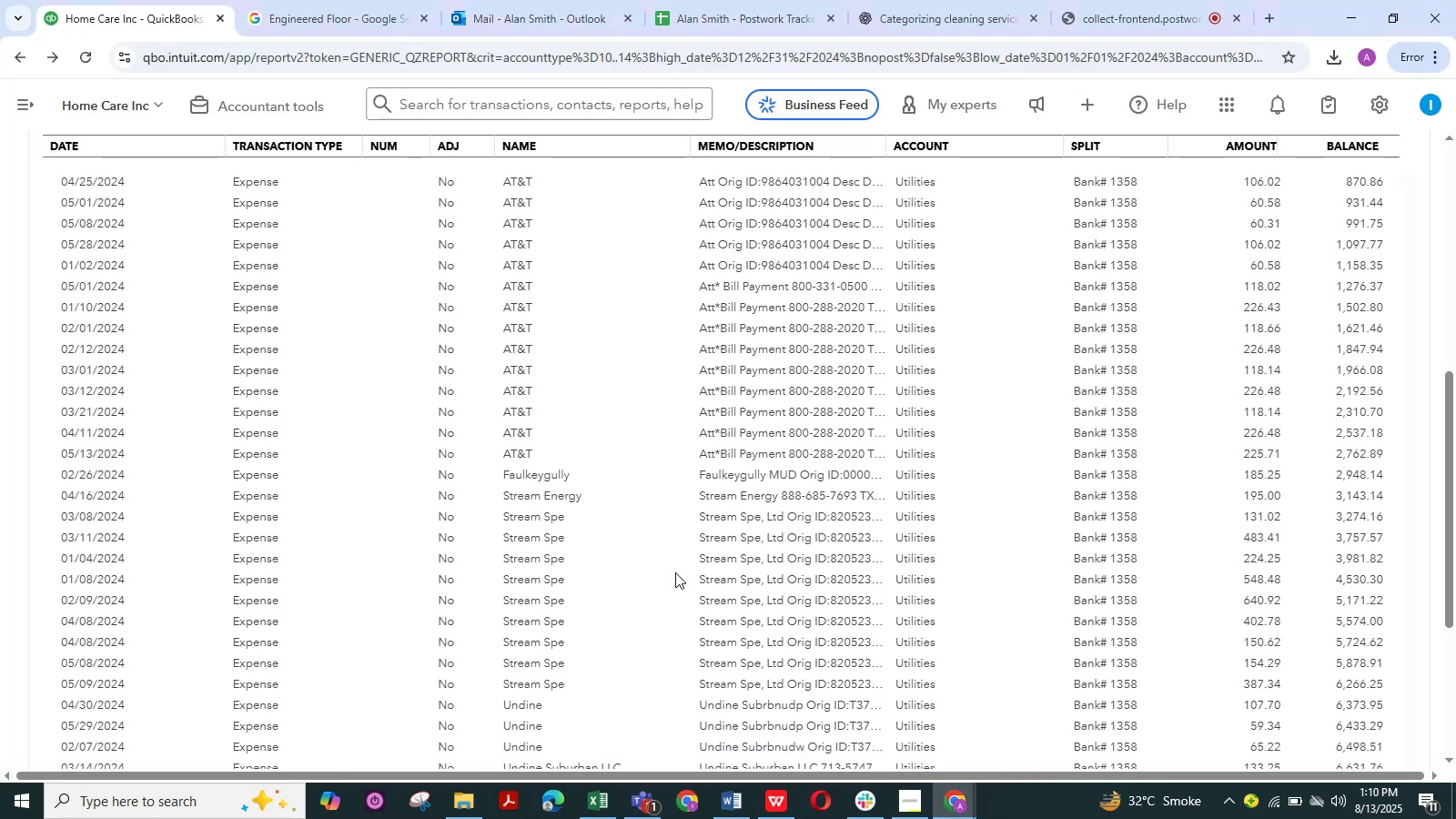 
scroll: coordinate [675, 572], scroll_direction: down, amount: 2.0
 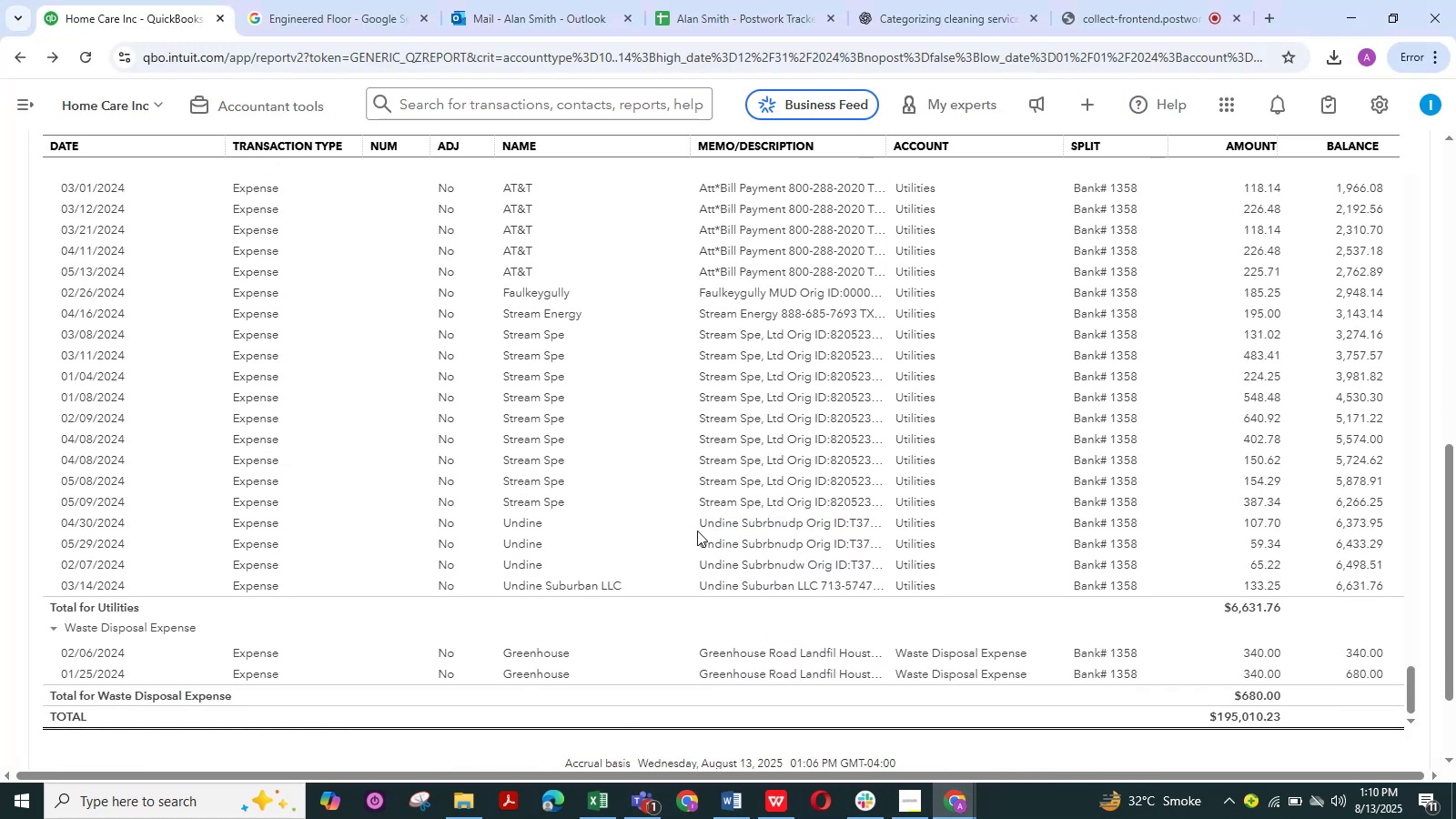 
left_click_drag(start_coordinate=[700, 527], to_coordinate=[675, 530])
 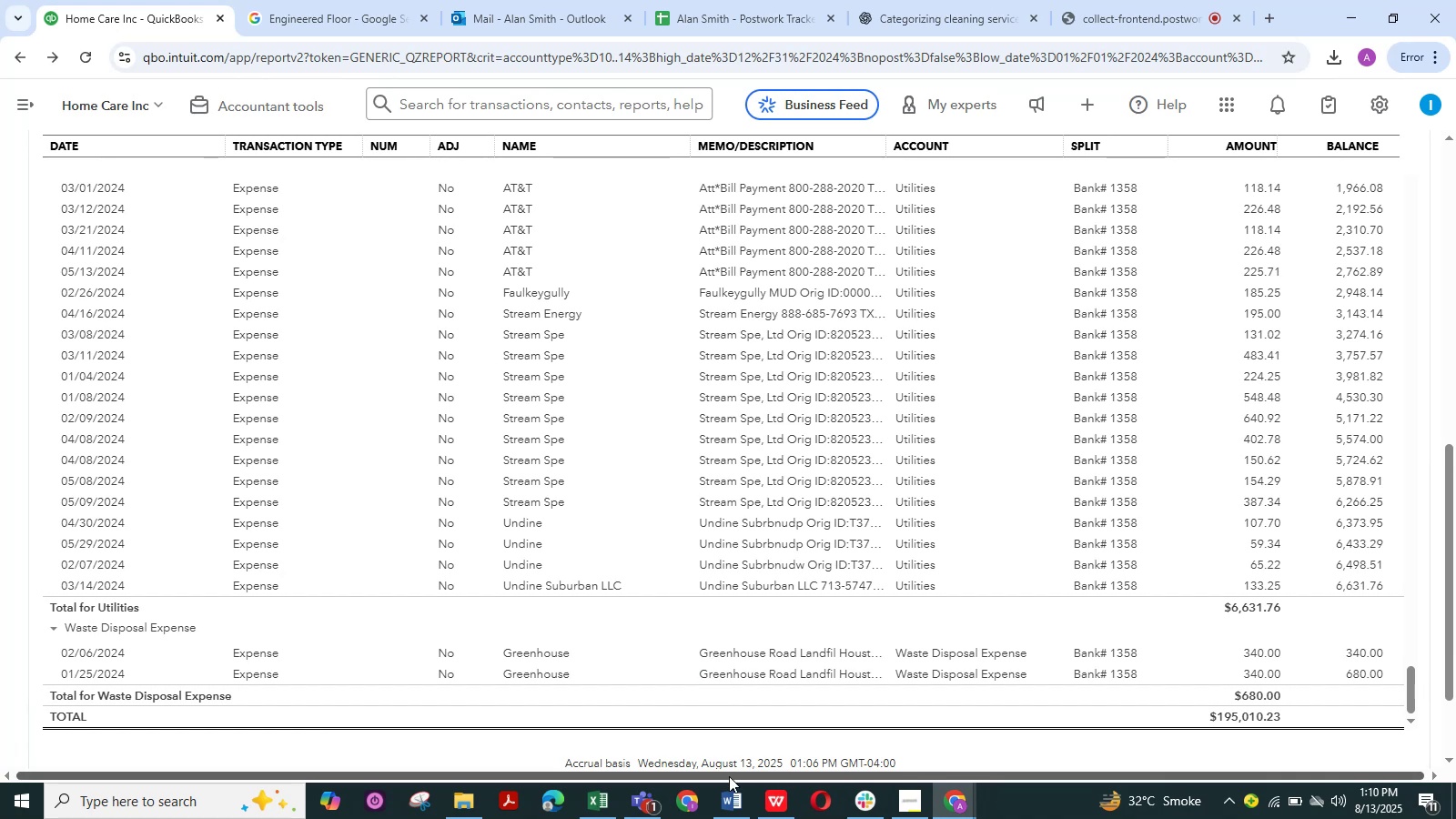 
key(Control+C)
 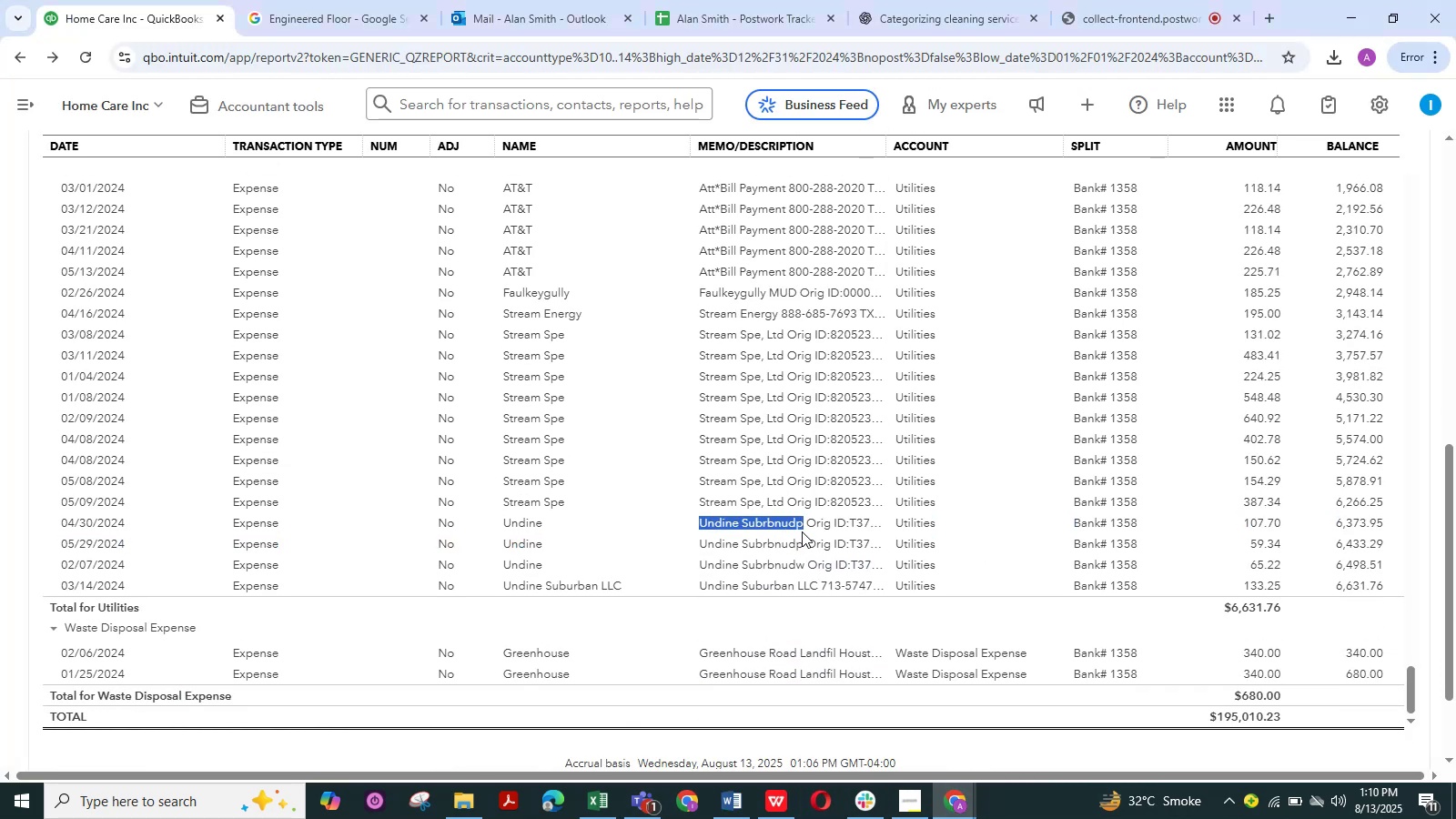 
key(Control+C)
 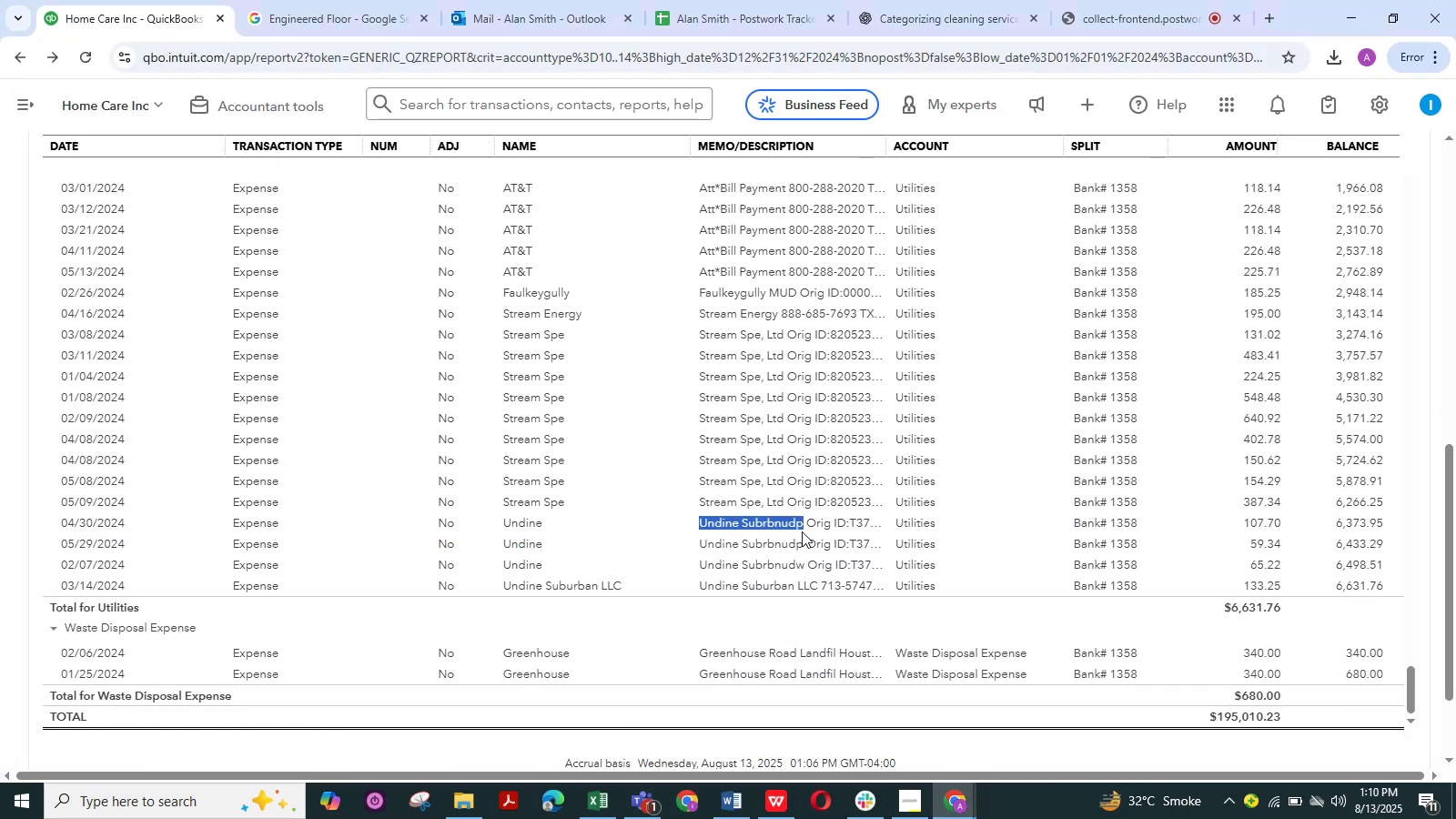 
key(Control+C)
 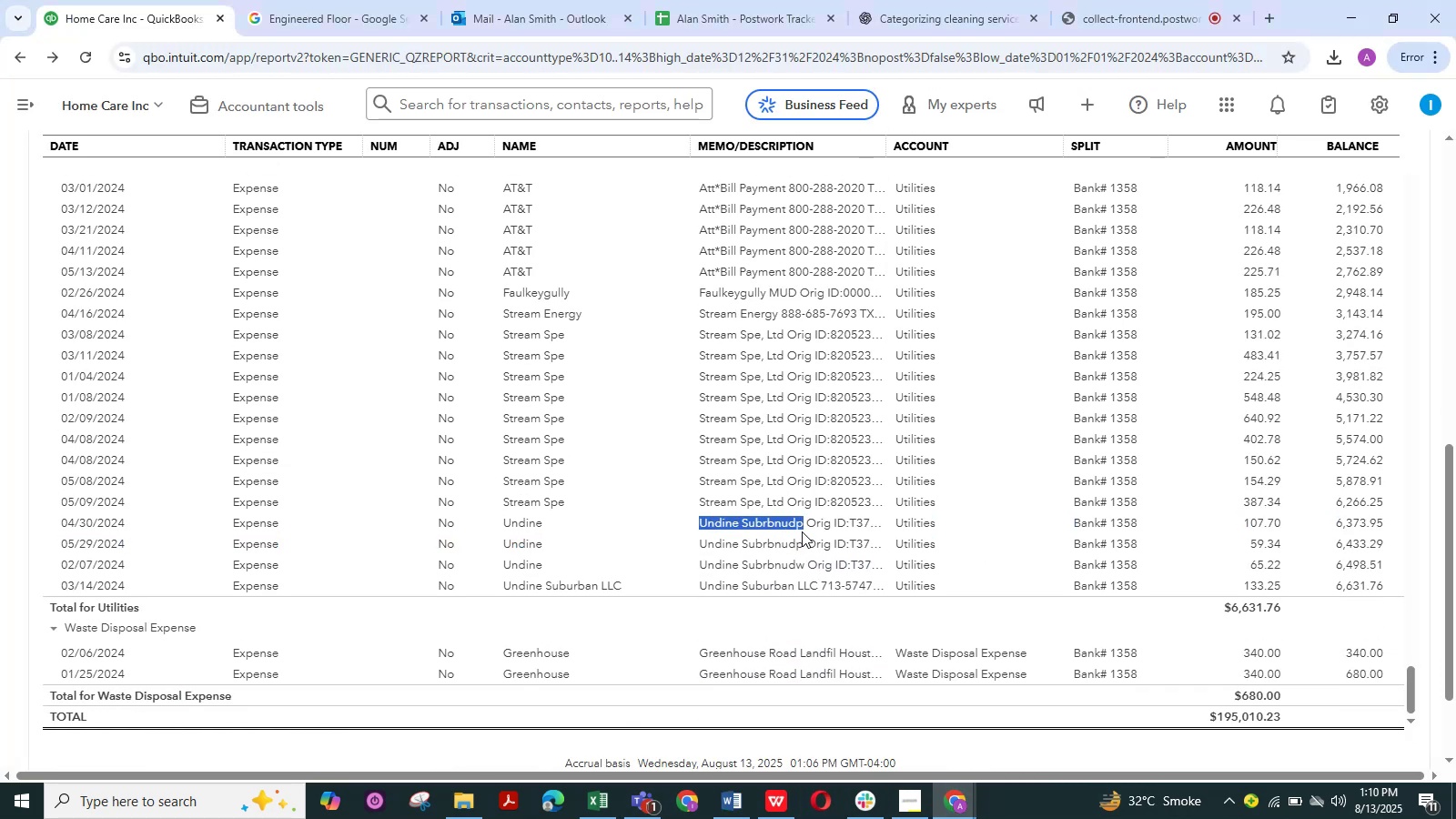 
key(Control+C)
 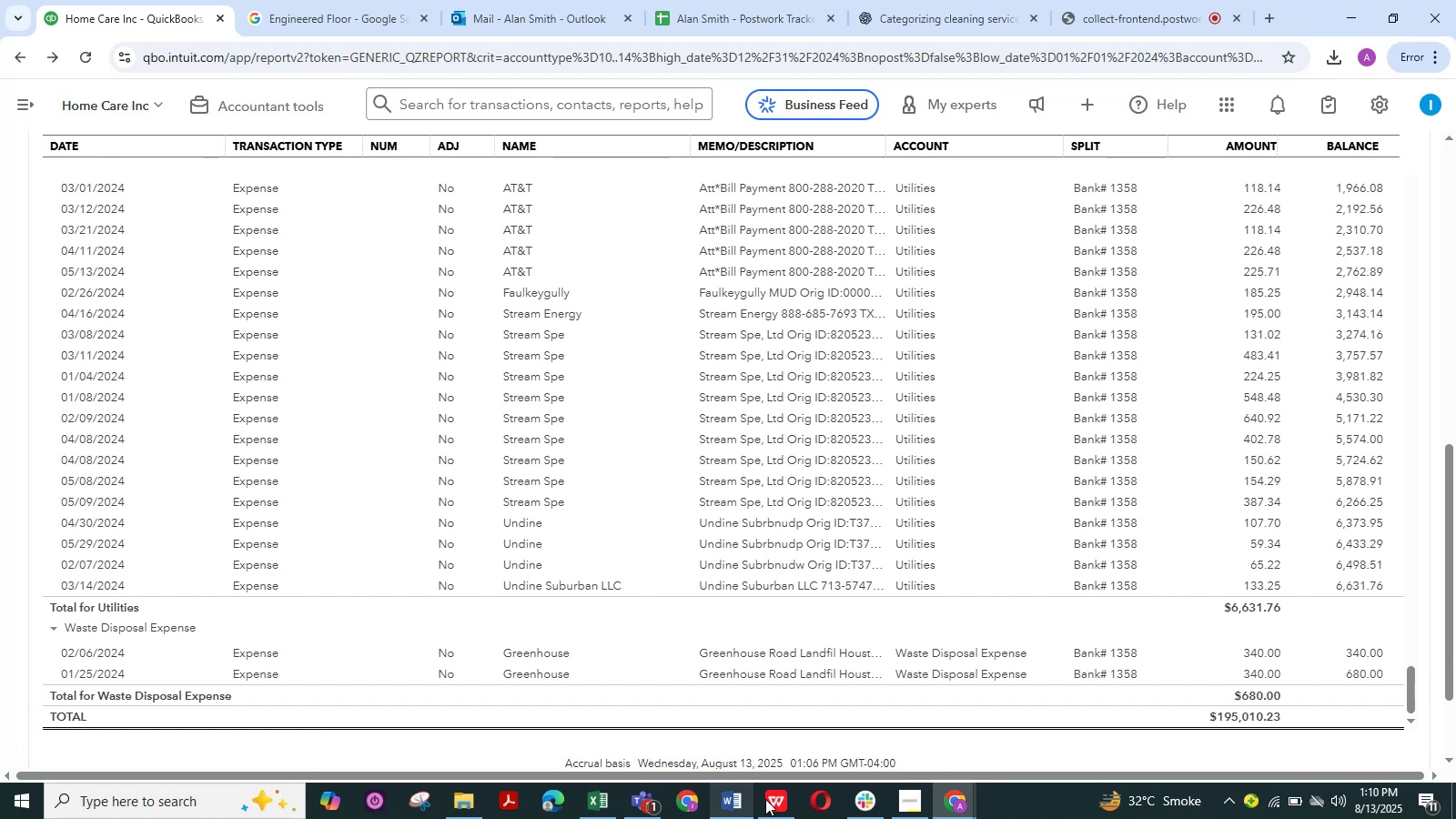 
left_click([957, 800])
 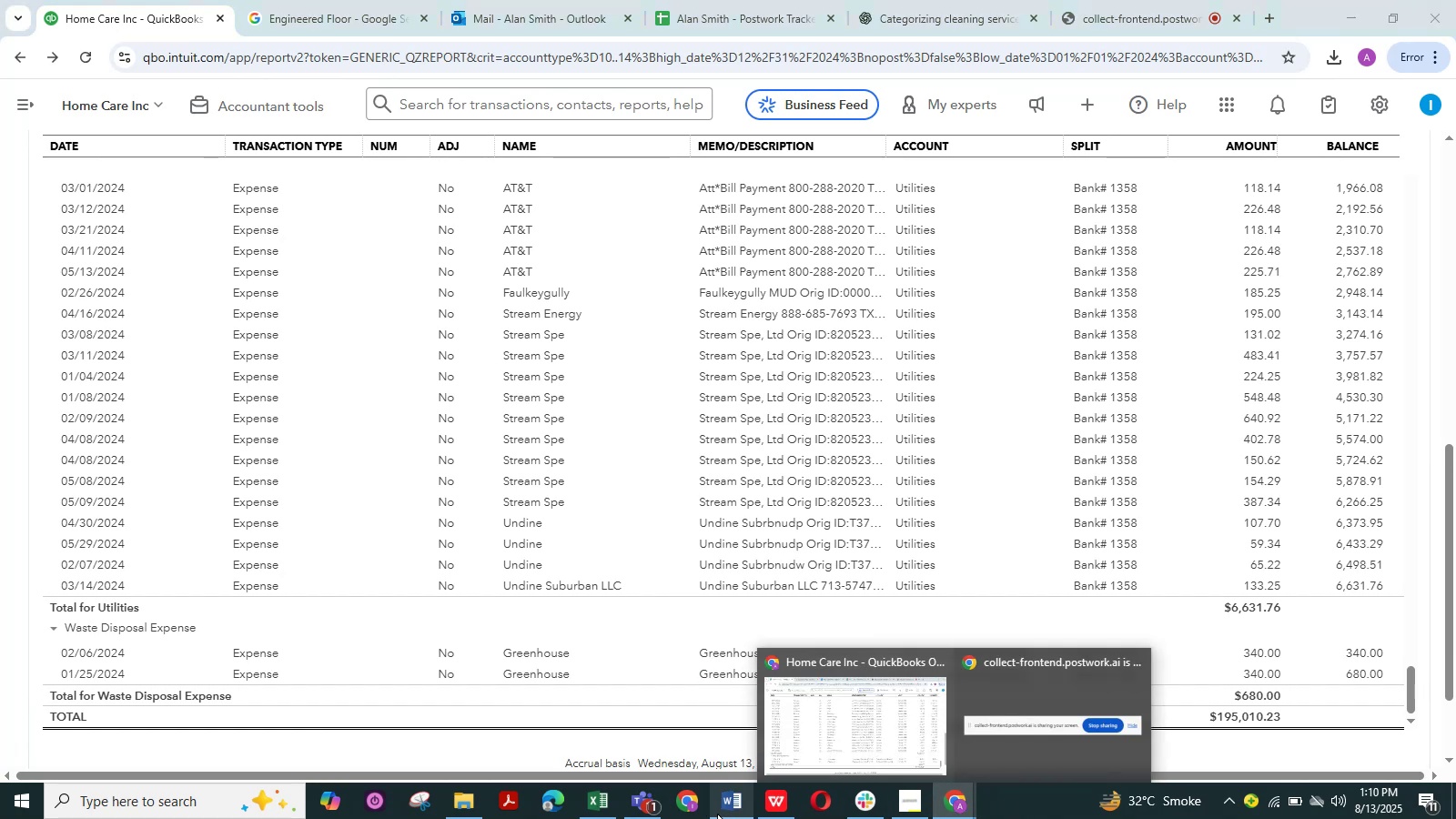 
left_click([723, 810])
 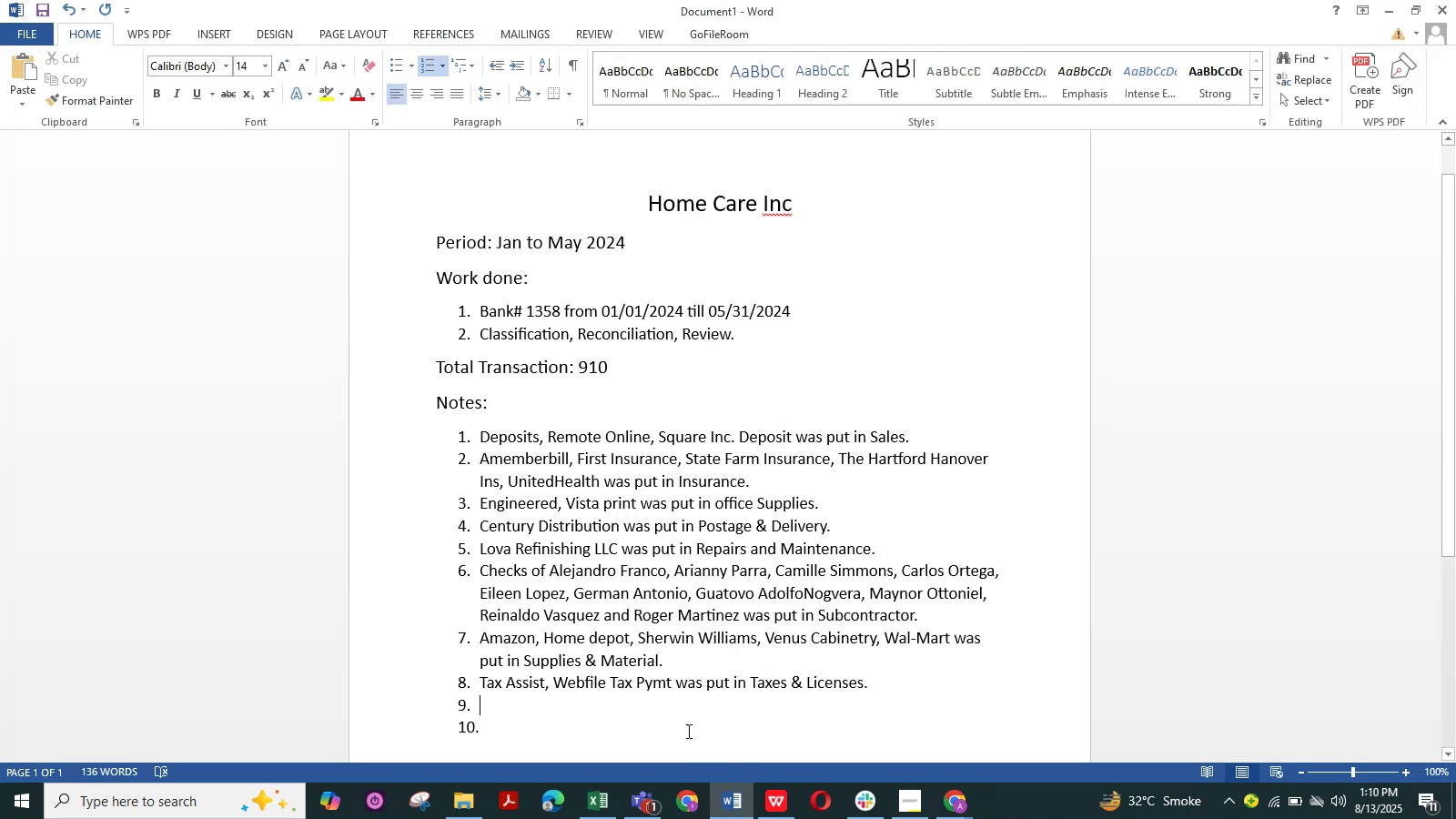 
key(Control+ControlLeft)
 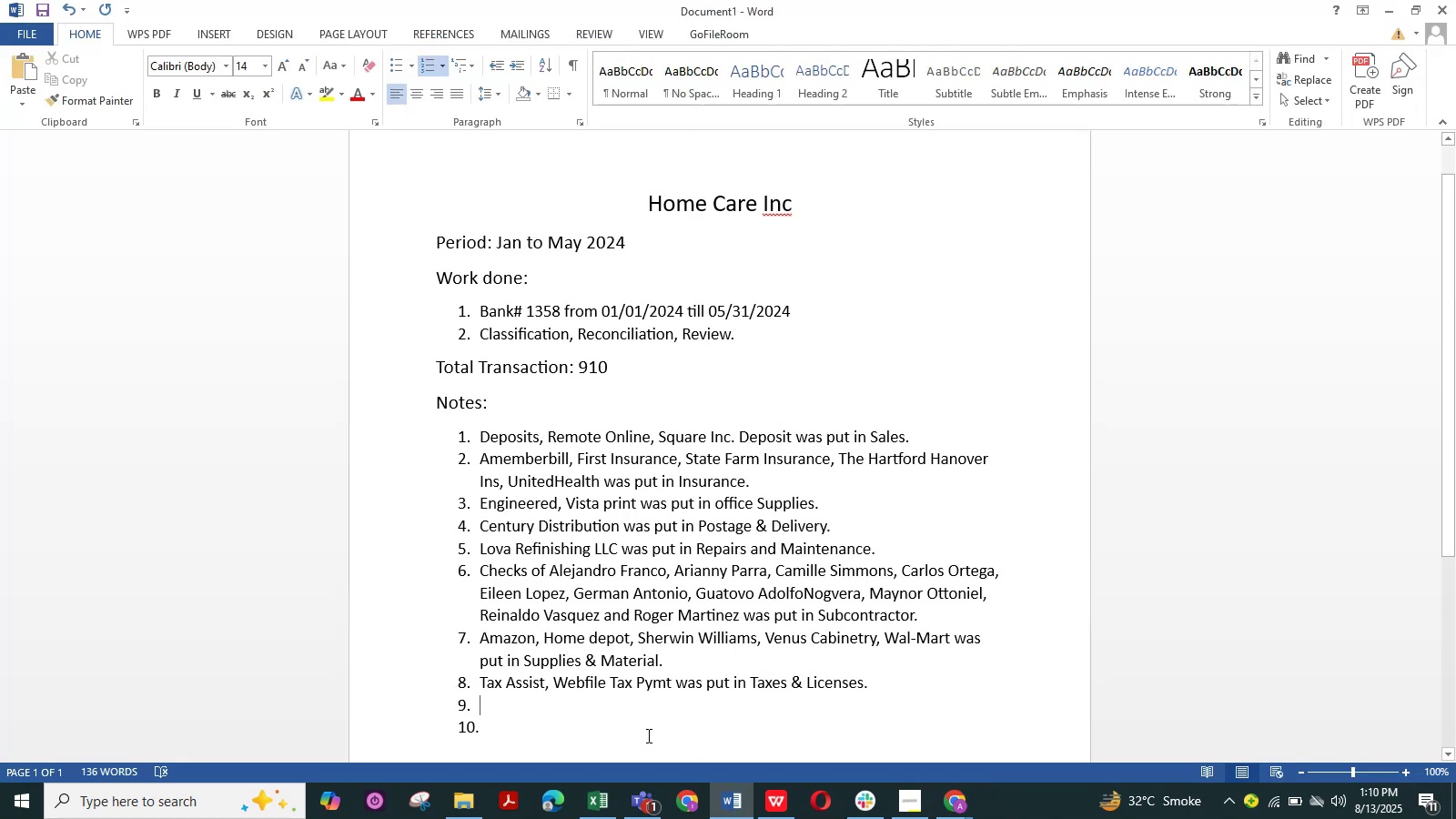 
key(Control+V)
 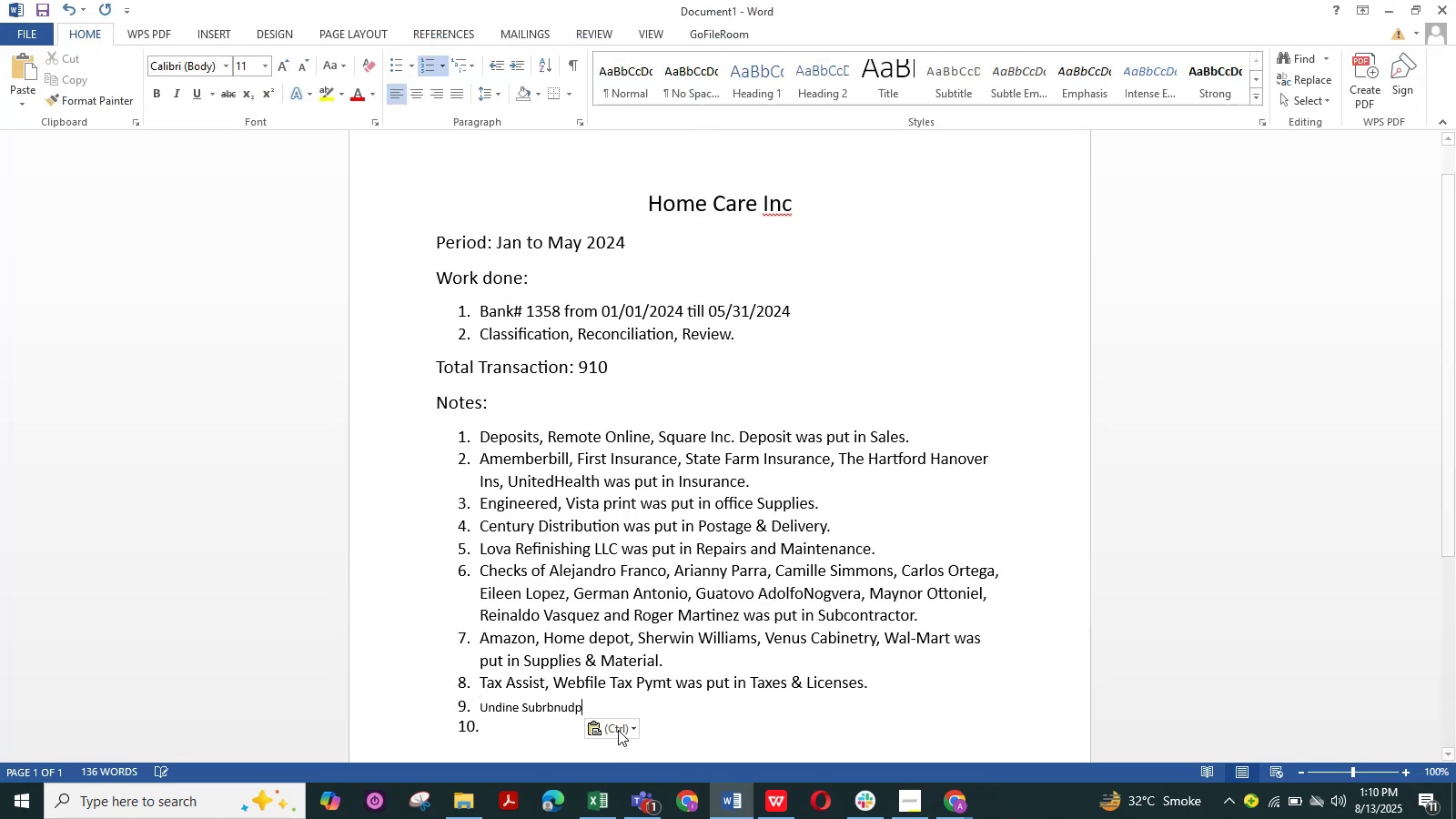 
left_click([608, 722])
 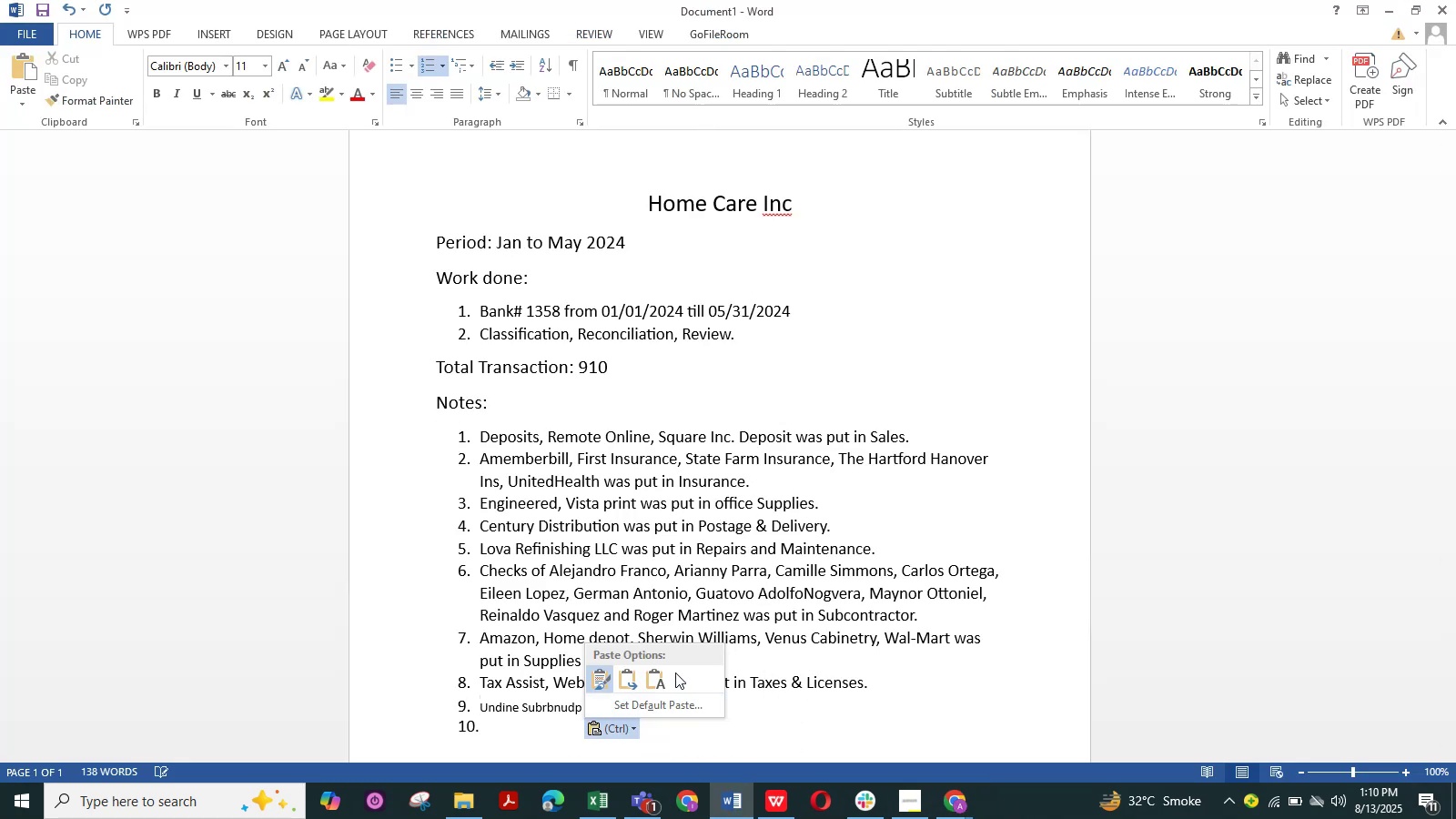 
left_click([654, 672])
 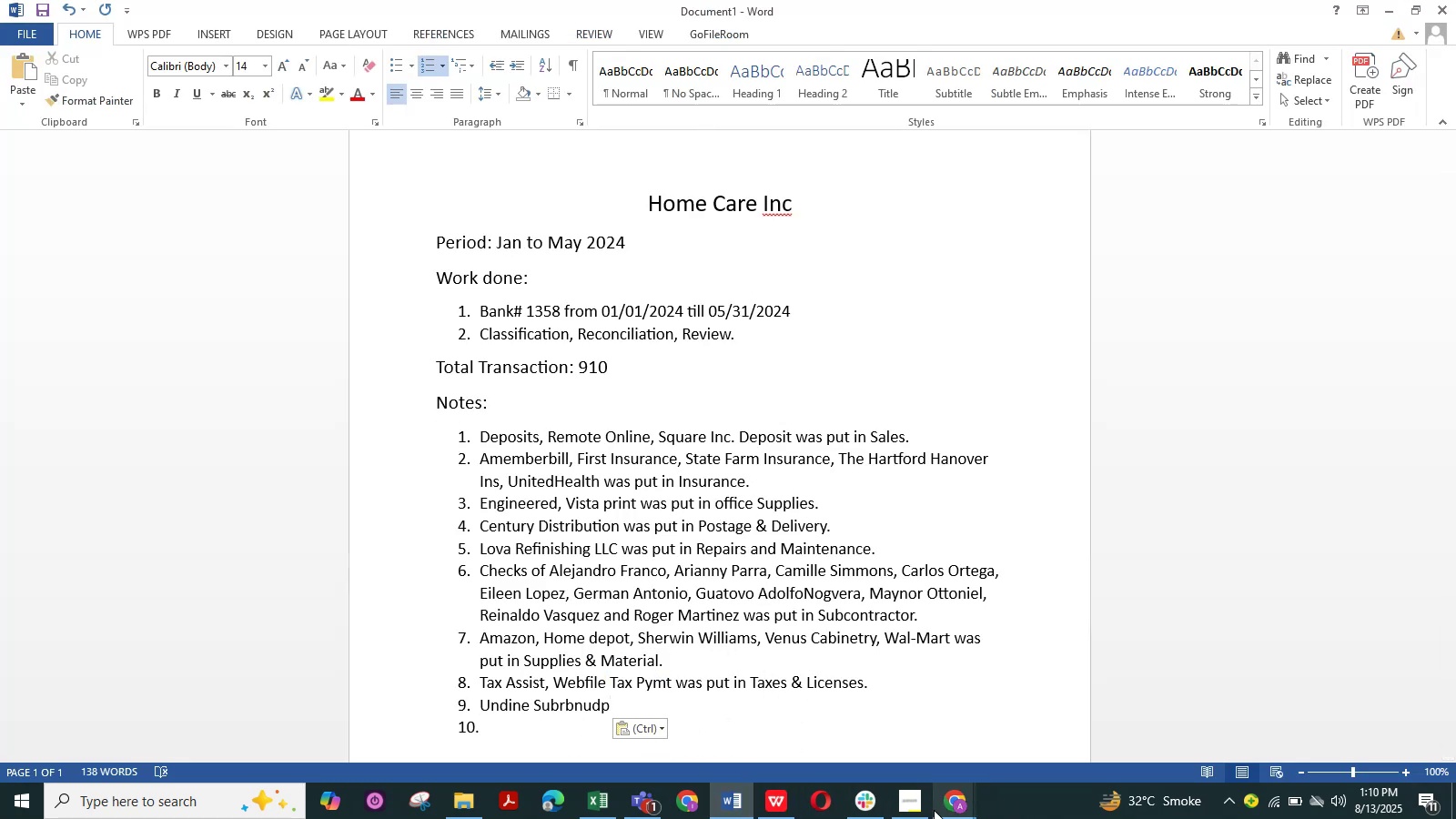 
double_click([857, 753])
 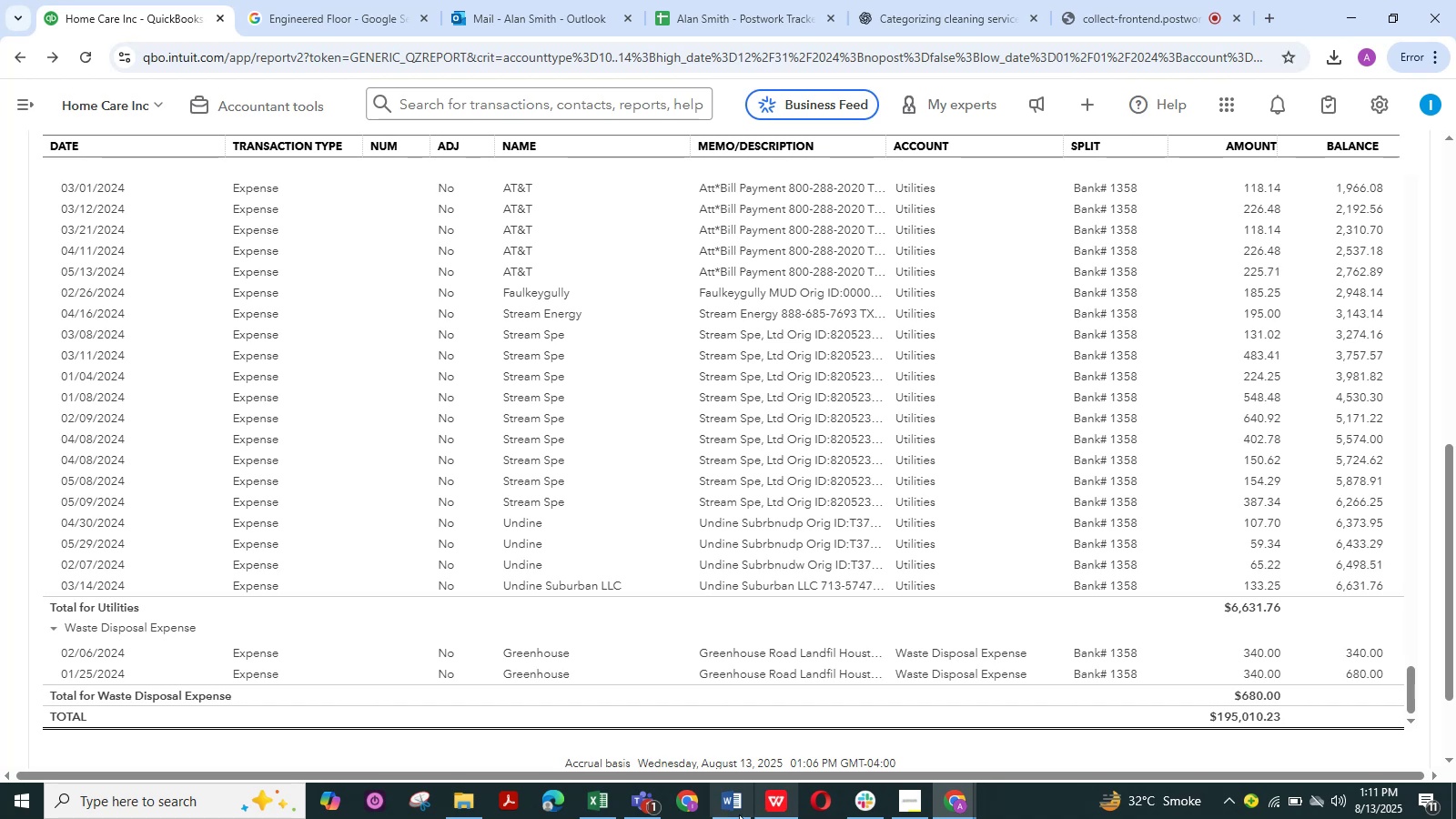 
left_click([739, 814])
 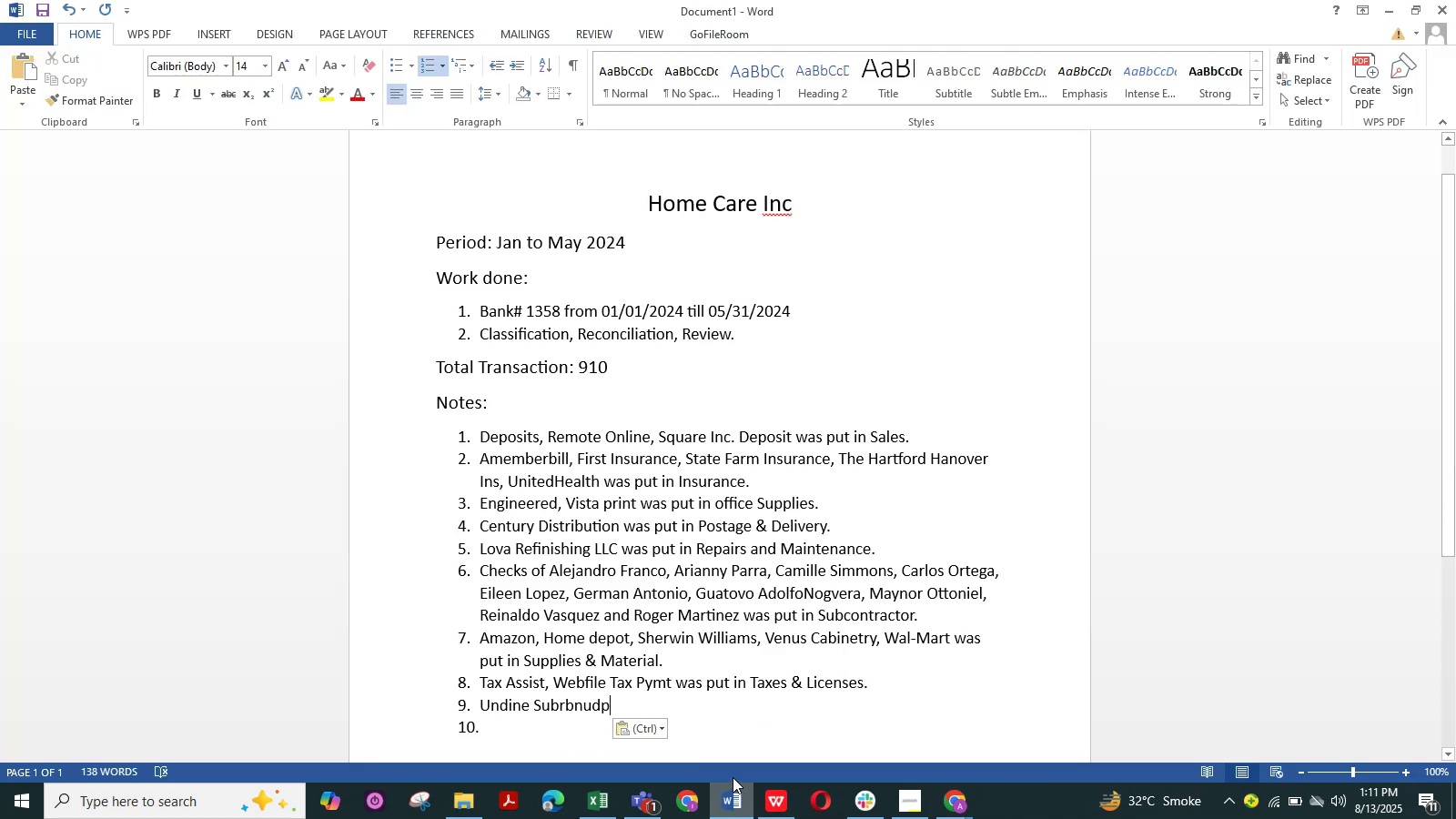 
type( was put in )
 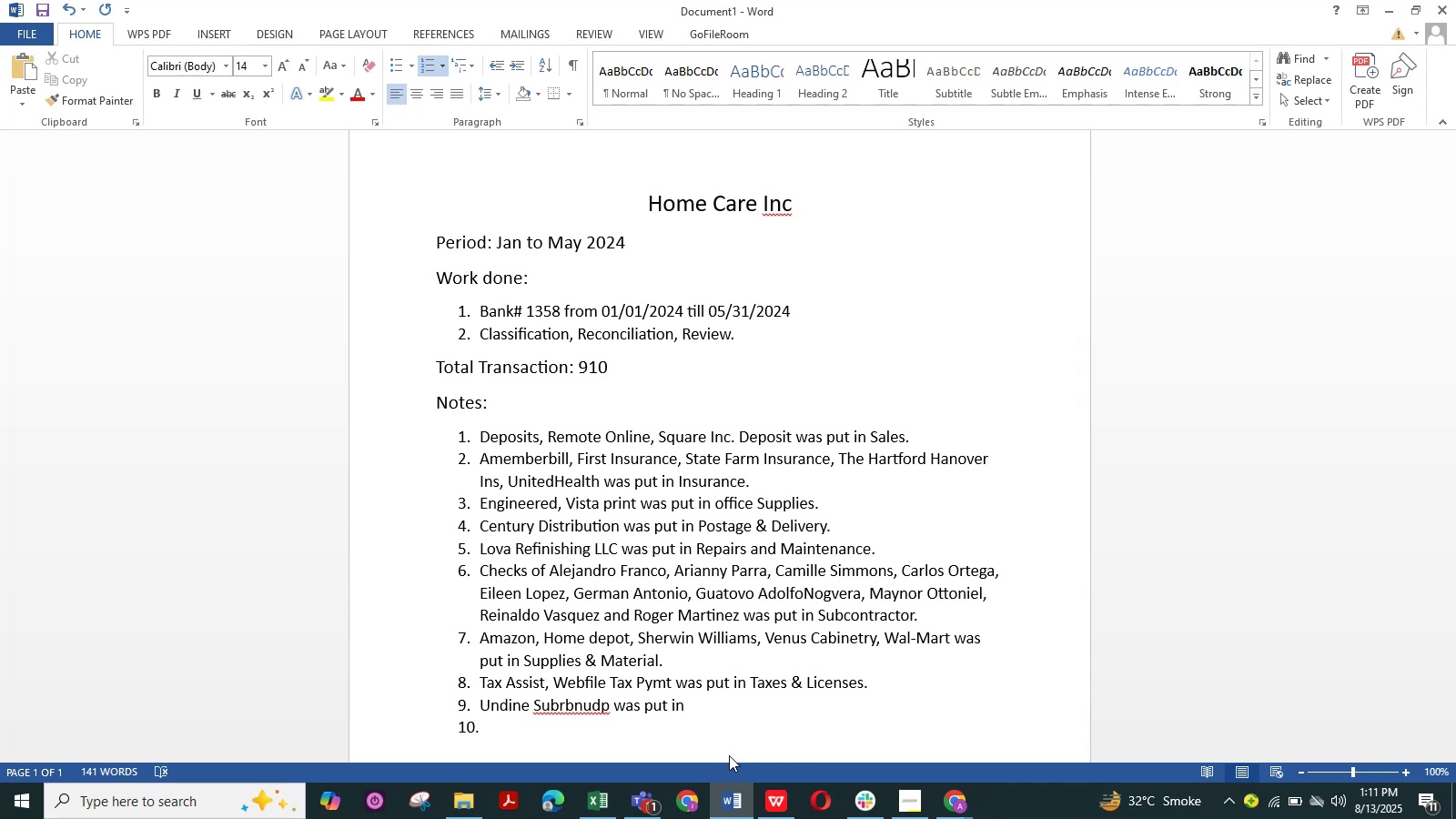 
wait(23.83)
 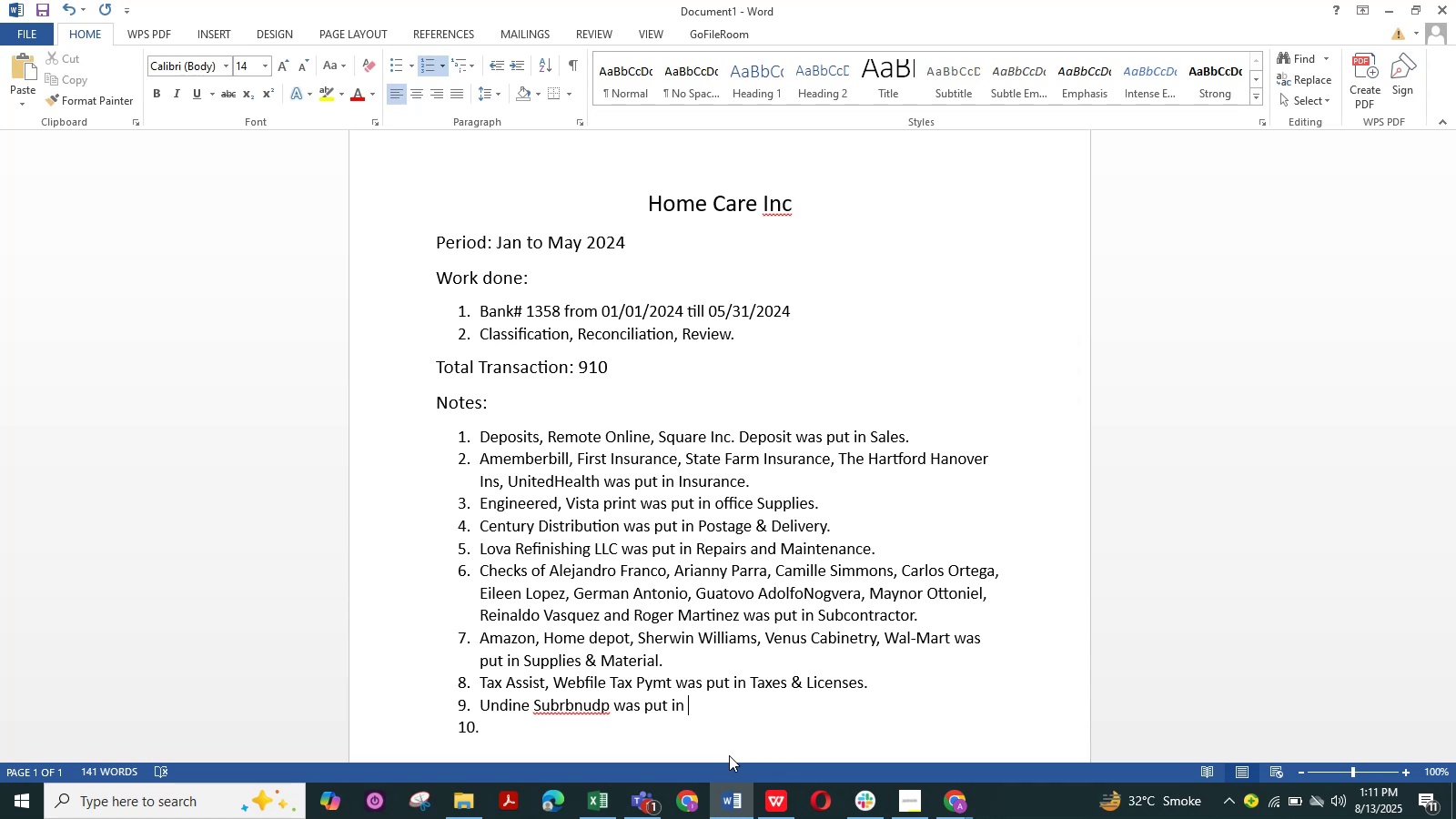 
type(Utilities)
 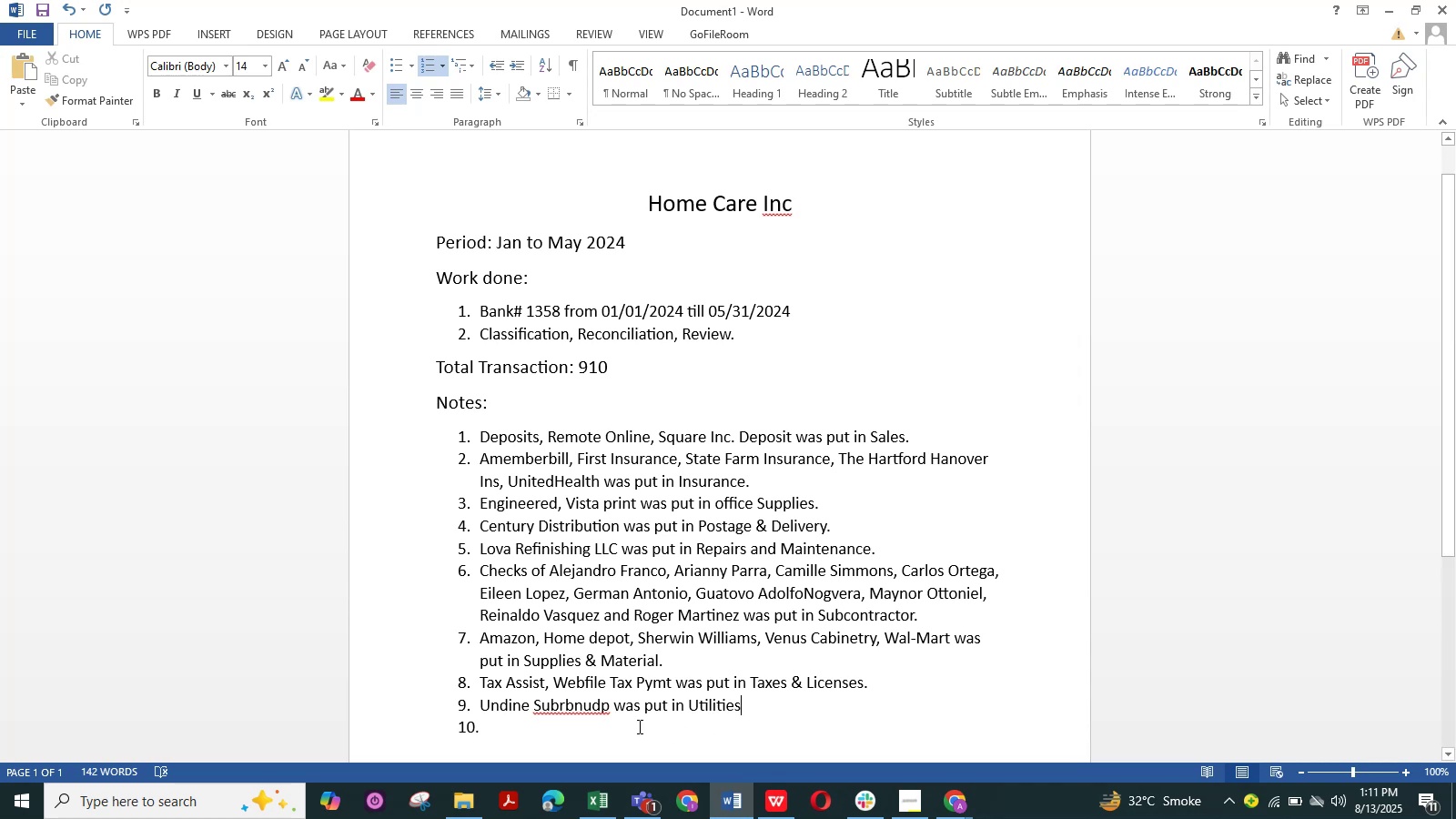 
right_click([571, 706])
 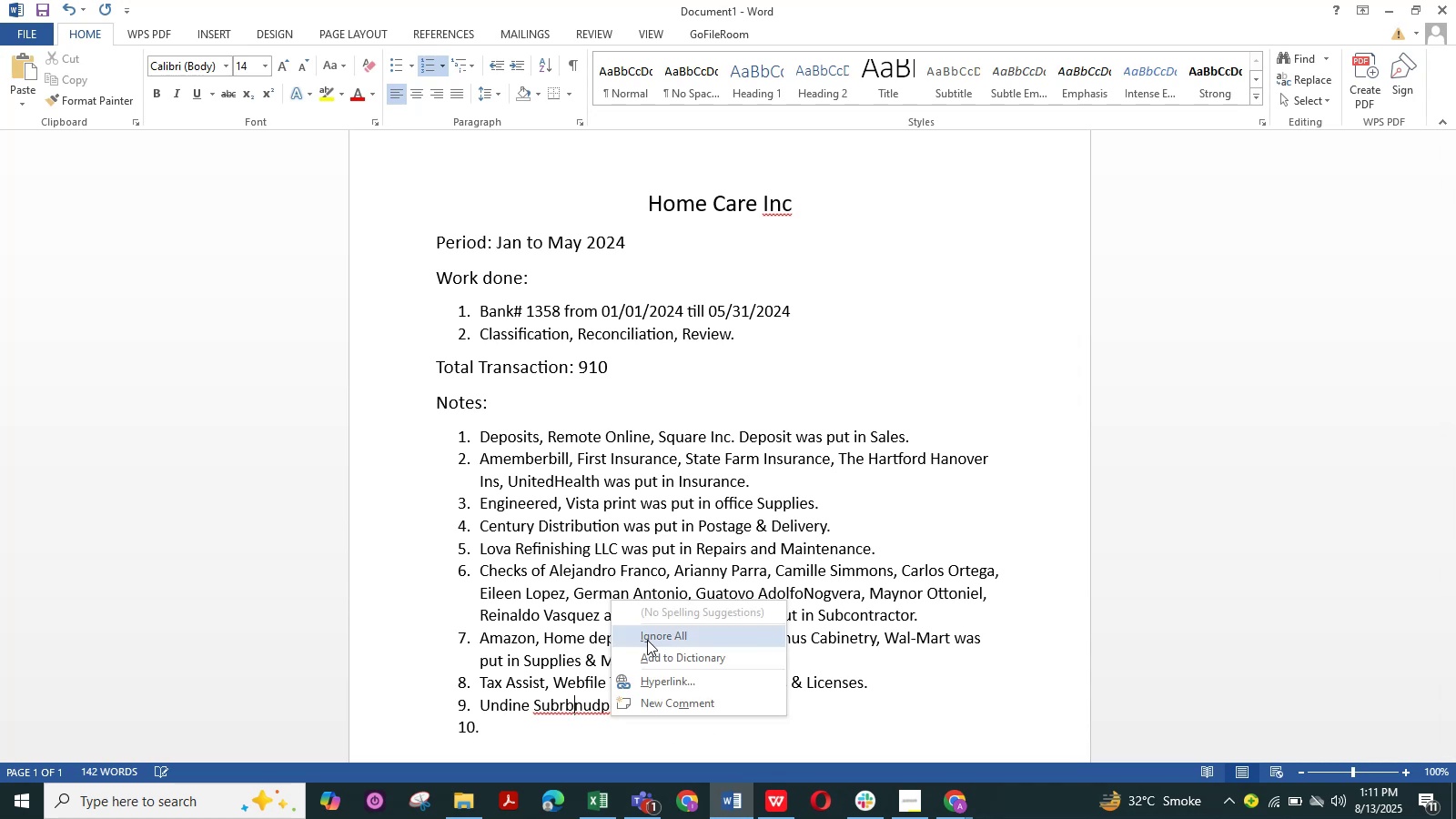 
left_click([647, 640])
 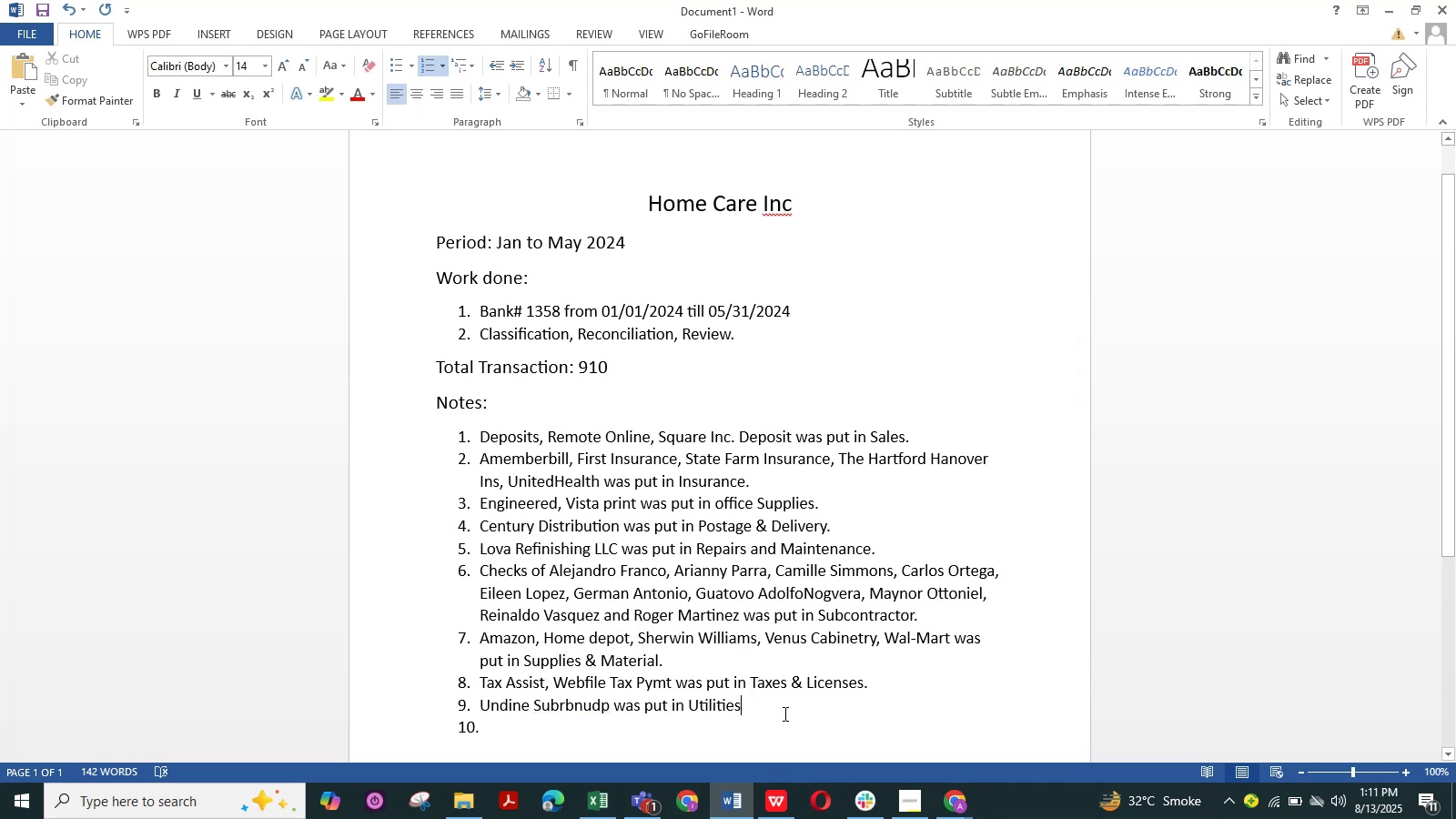 
key(NumpadDecimal)
 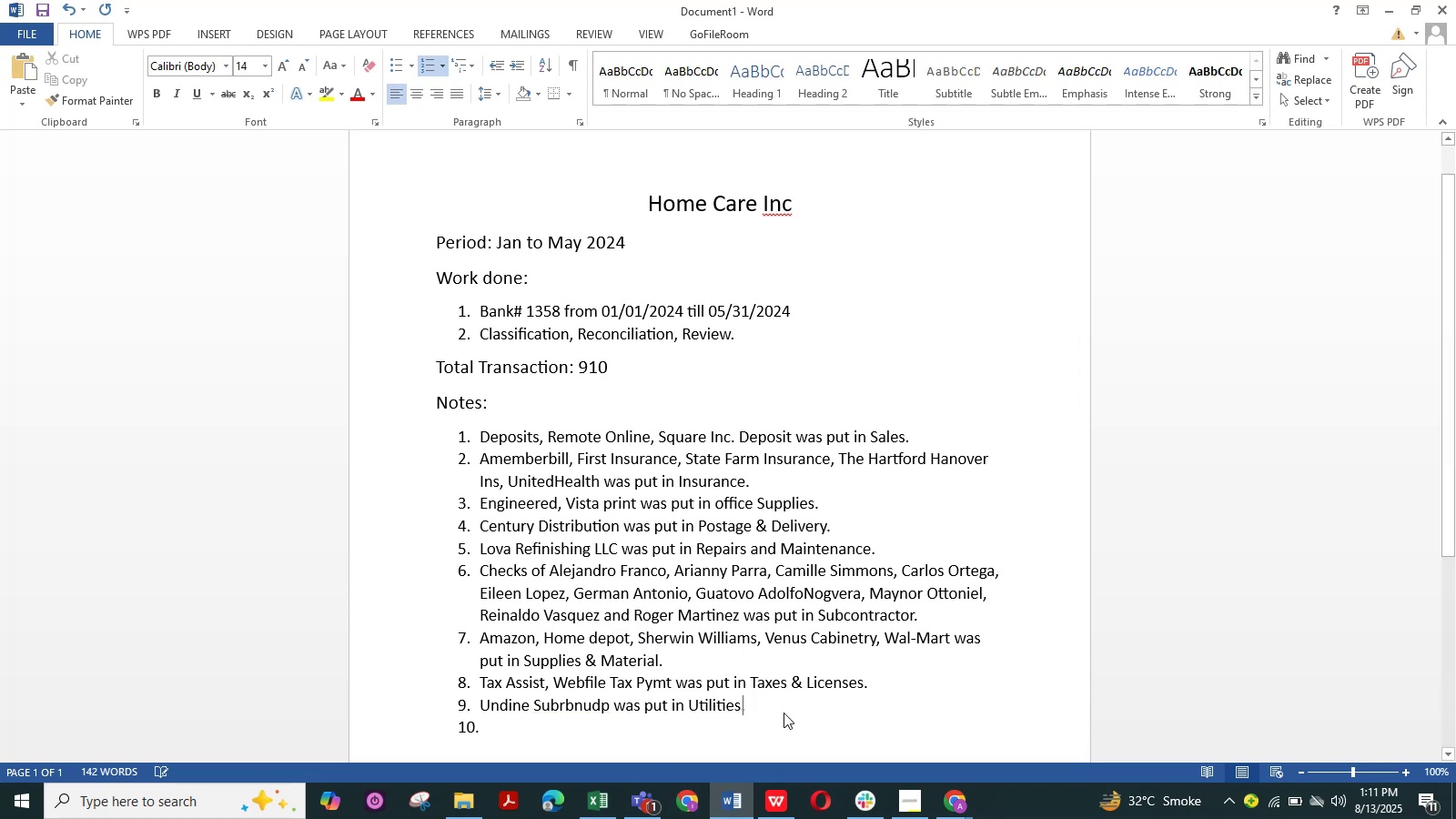 
key(NumpadEnter)
 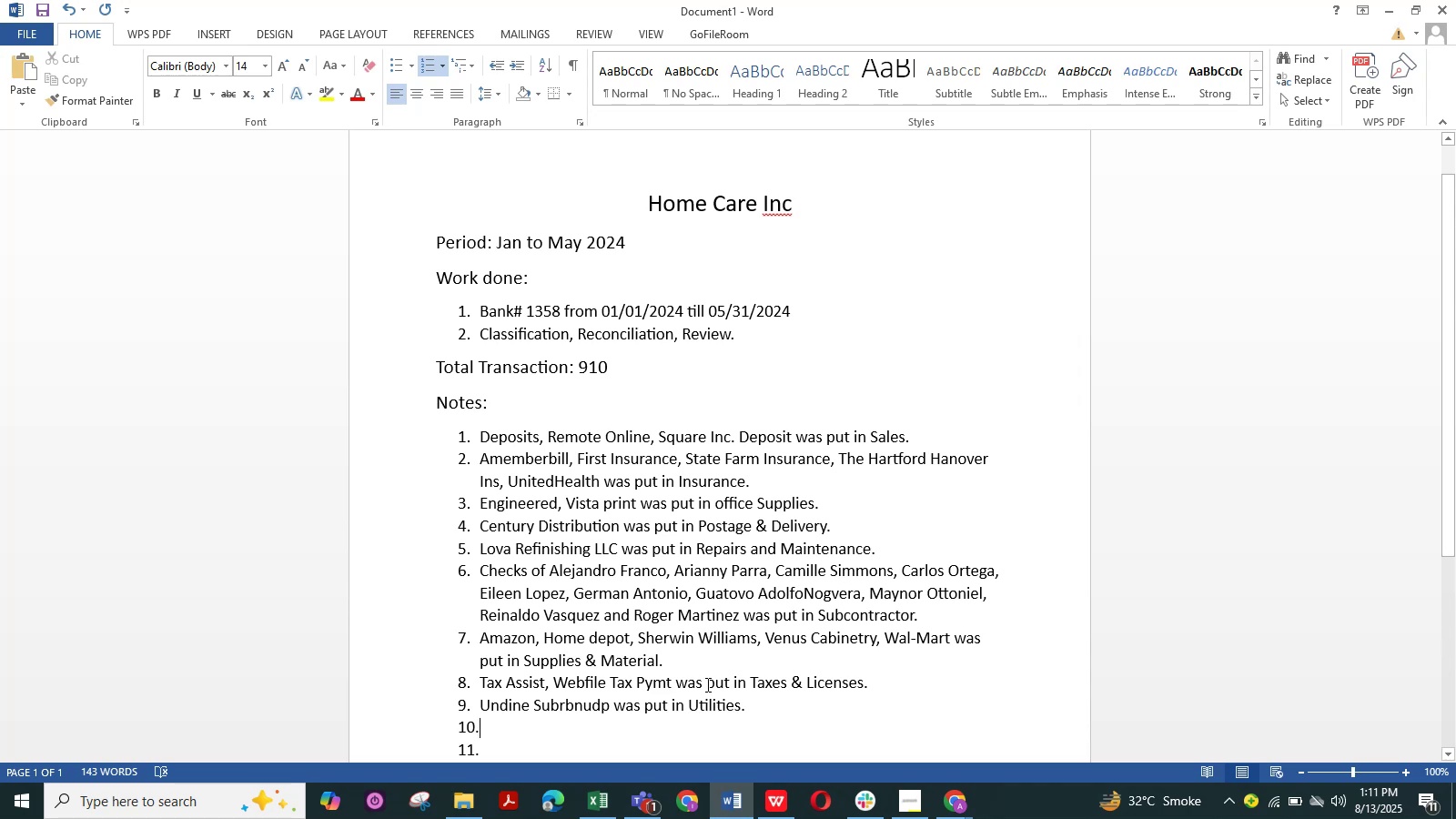 
wait(5.07)
 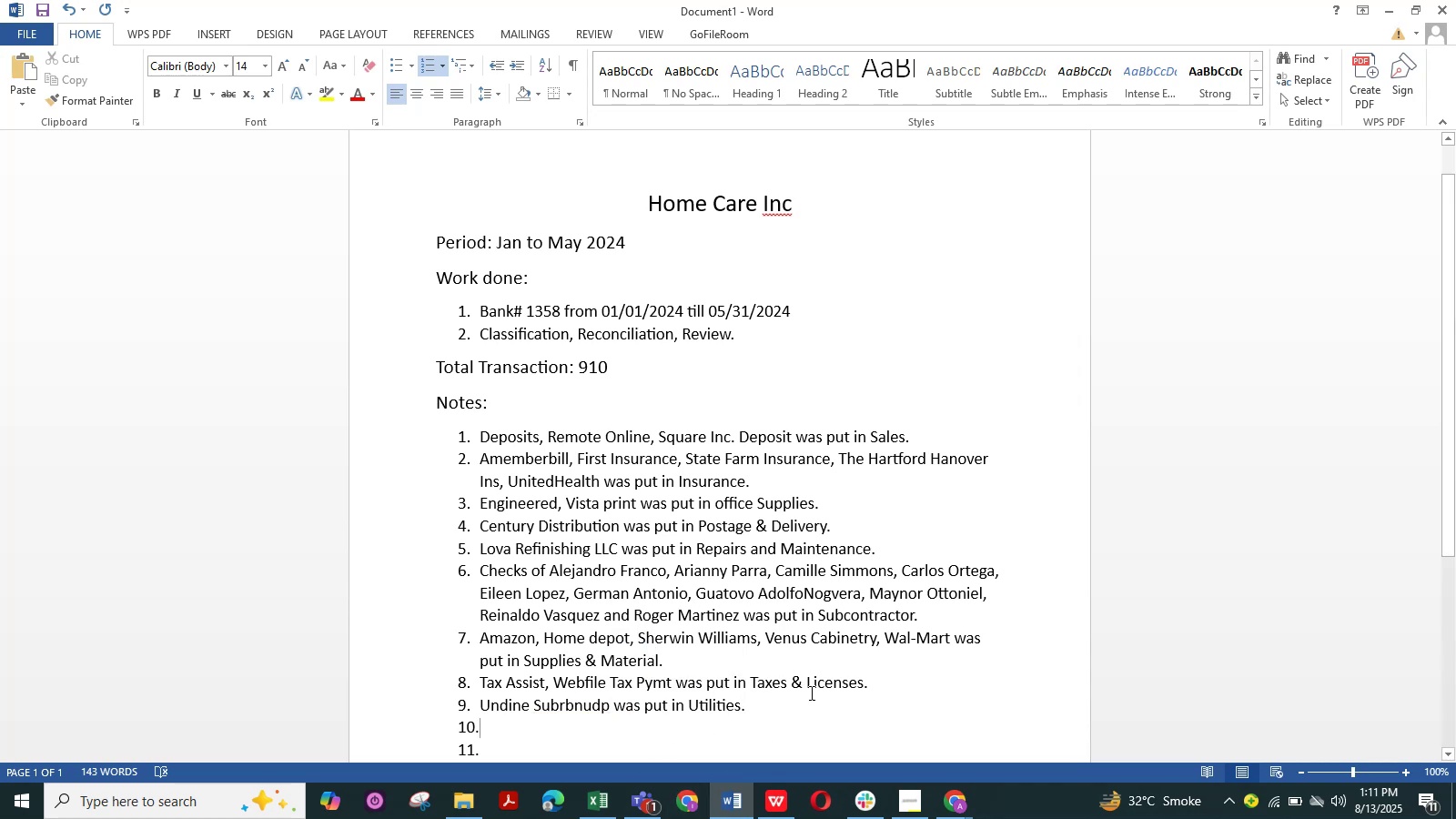 
left_click([637, 807])
 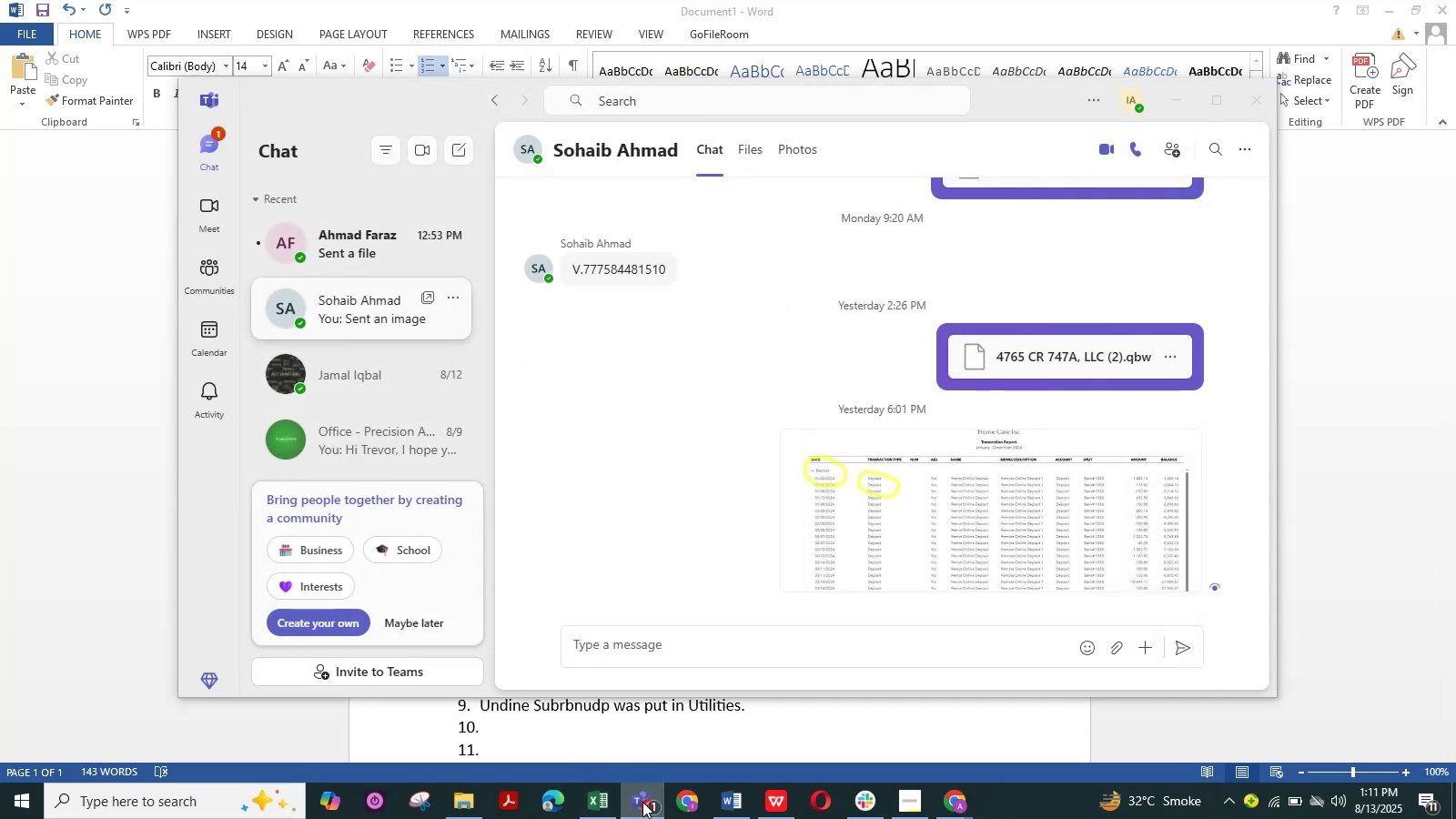 
double_click([605, 800])
 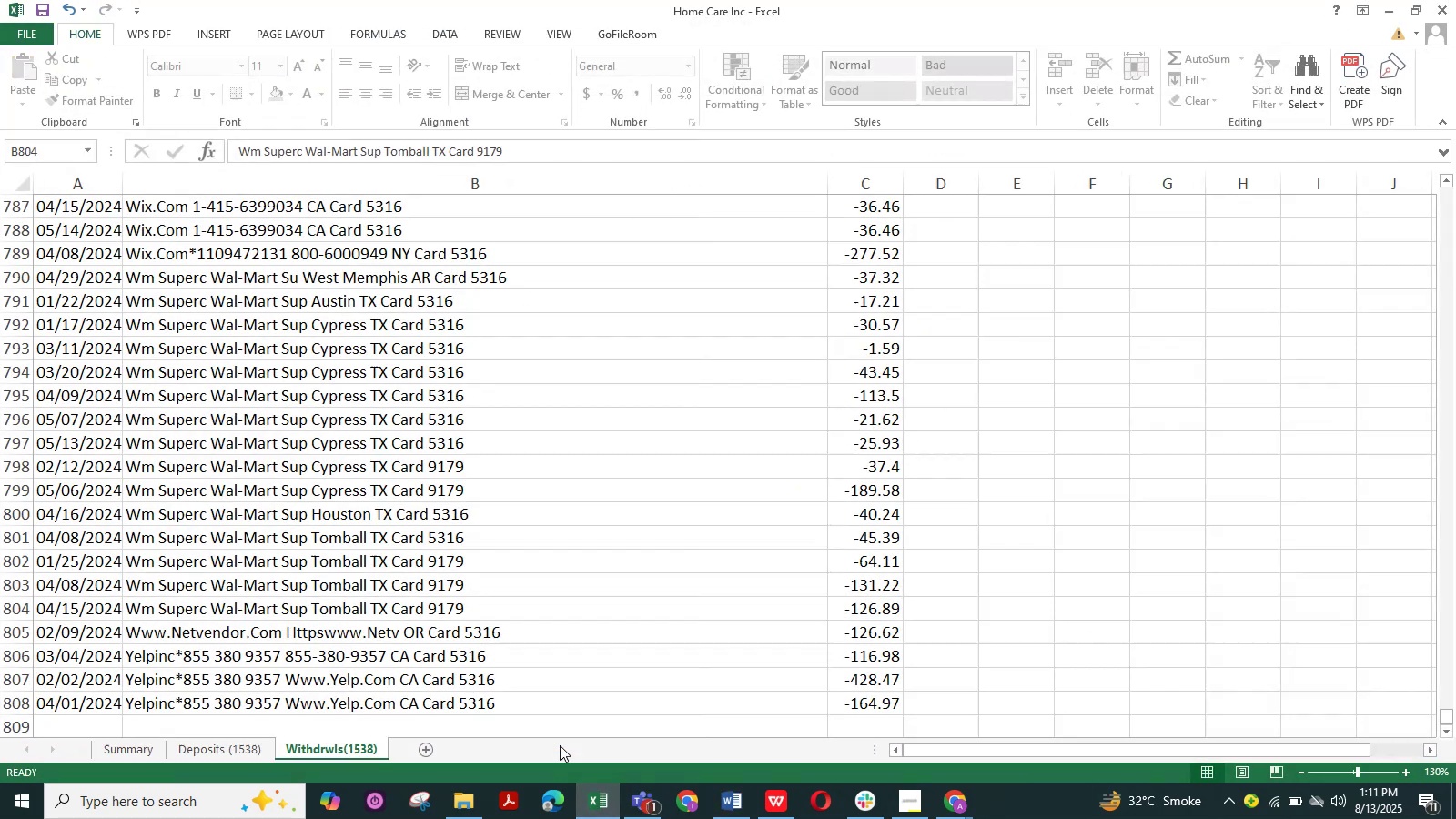 
triple_click([557, 739])
 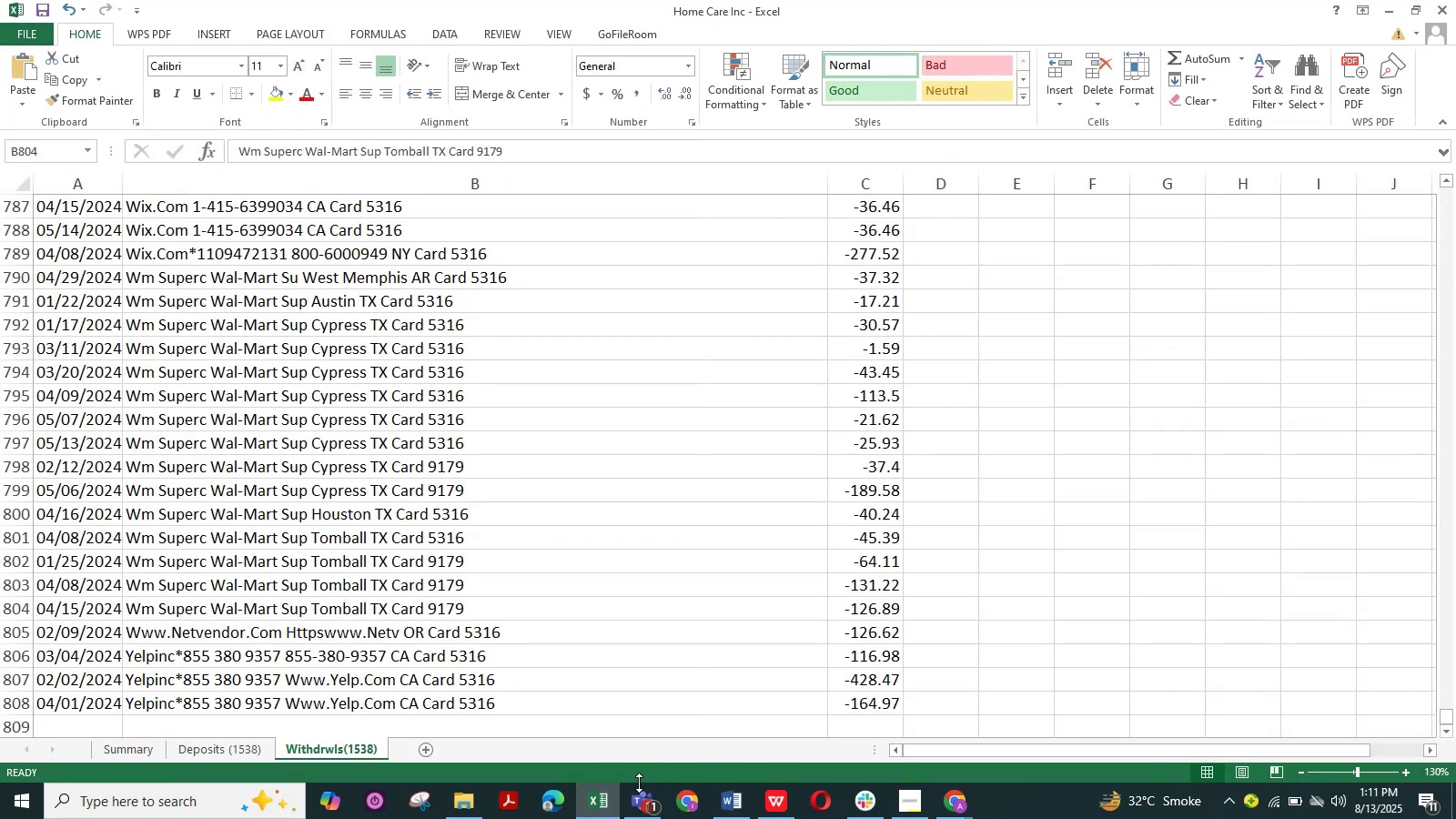 
left_click([595, 792])
 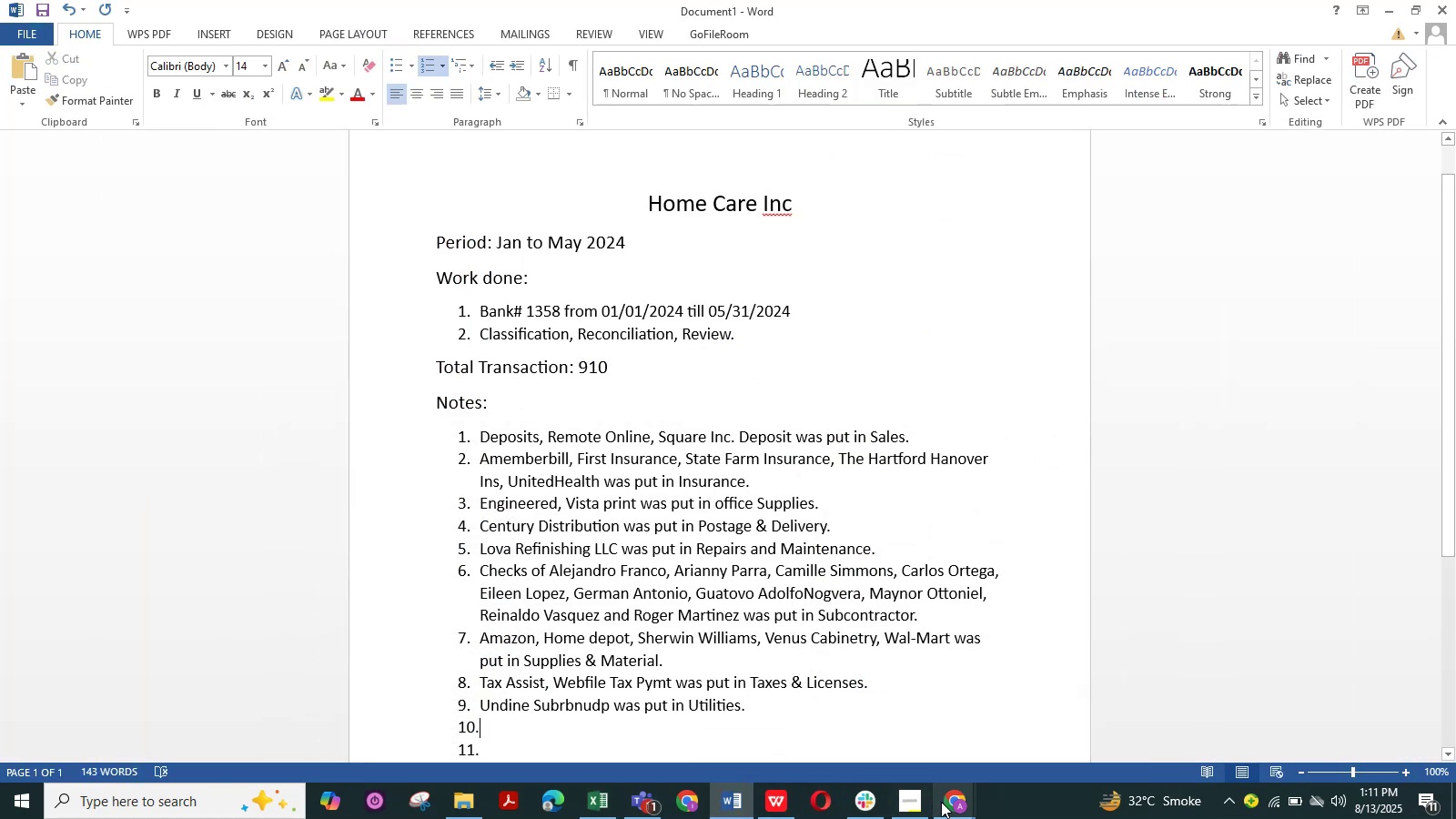 
left_click([941, 802])
 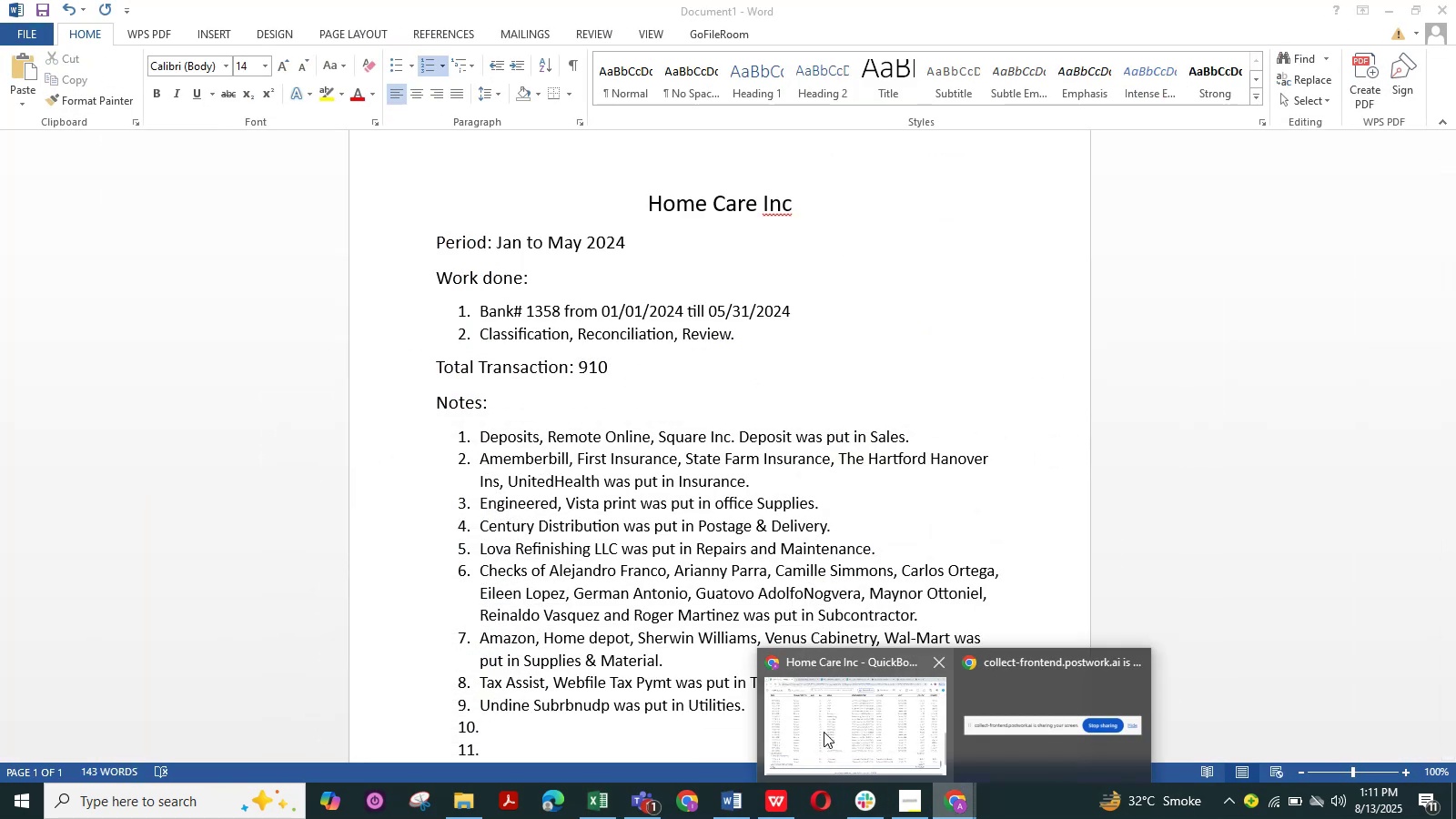 
left_click([820, 729])
 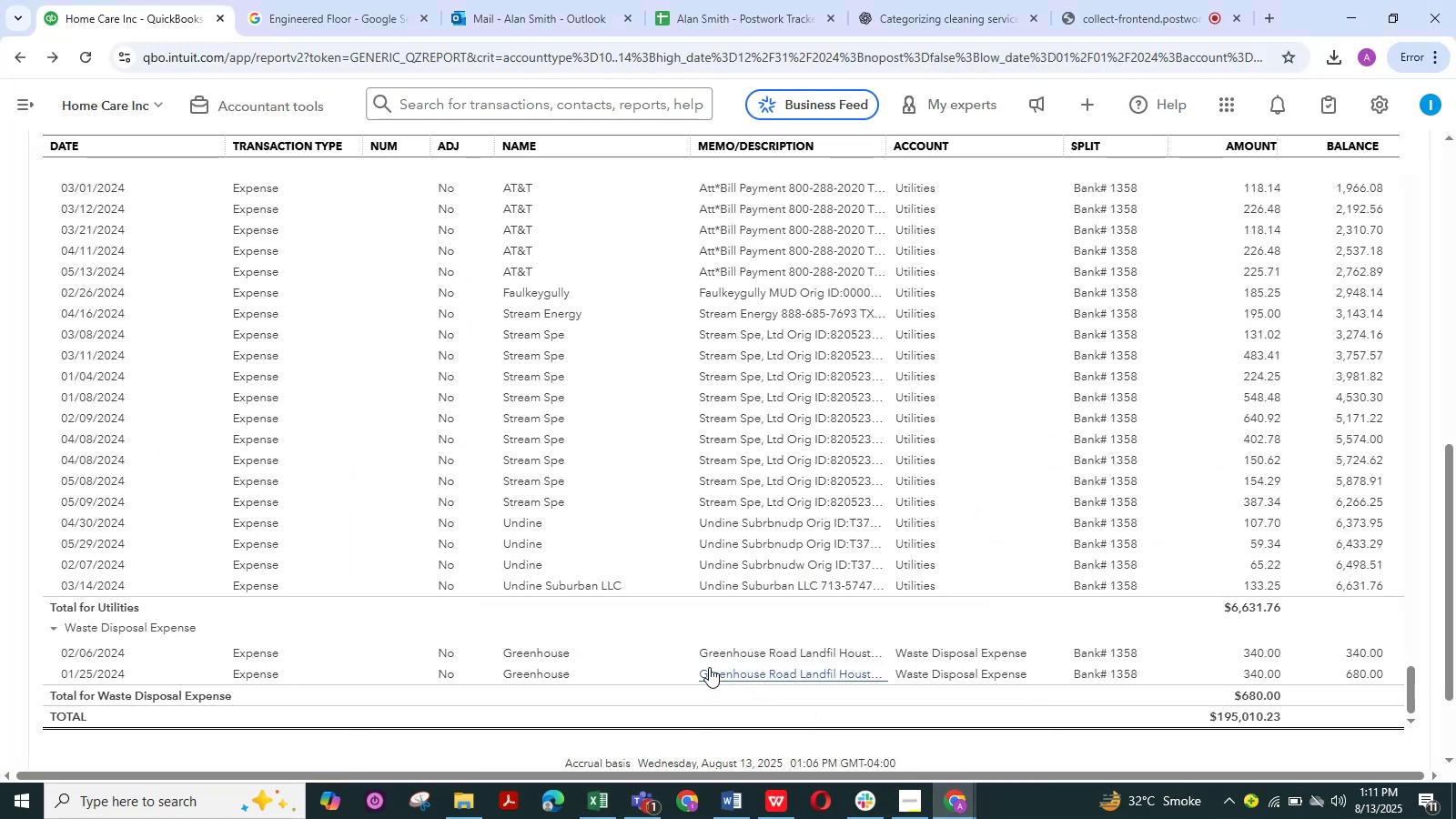 
left_click_drag(start_coordinate=[697, 657], to_coordinate=[689, 657])
 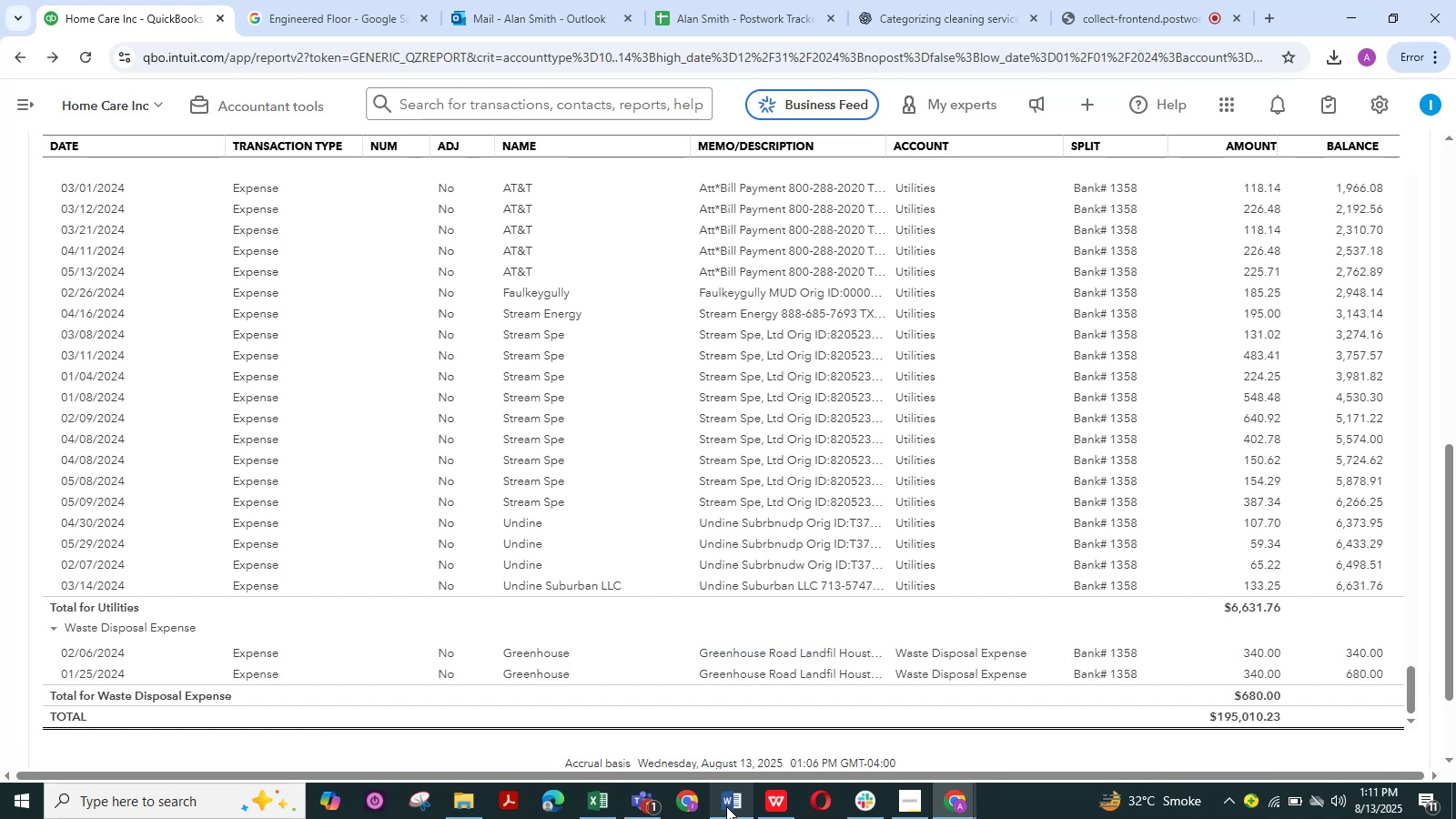 
key(Control+C)
 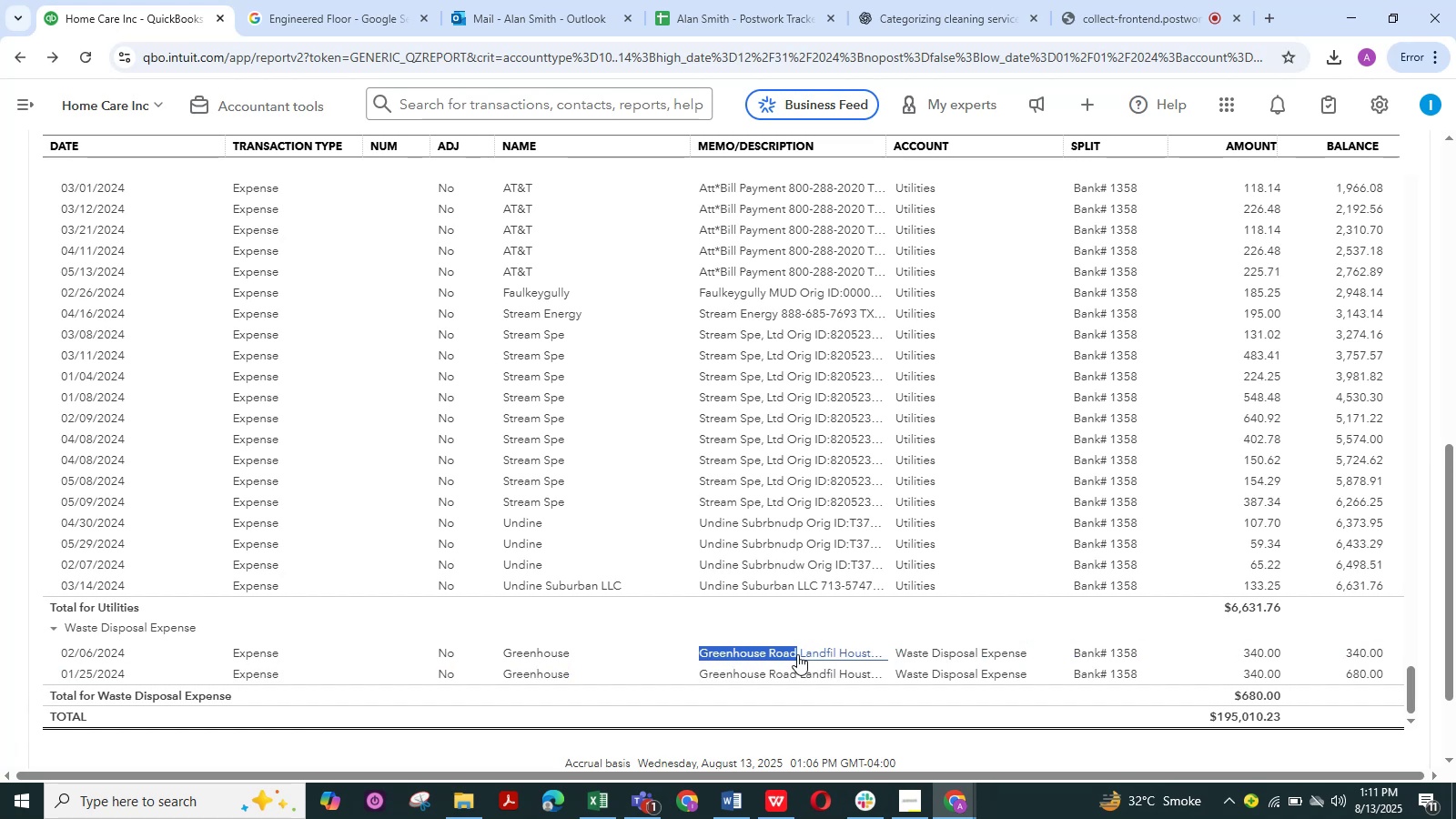 
key(Control+C)
 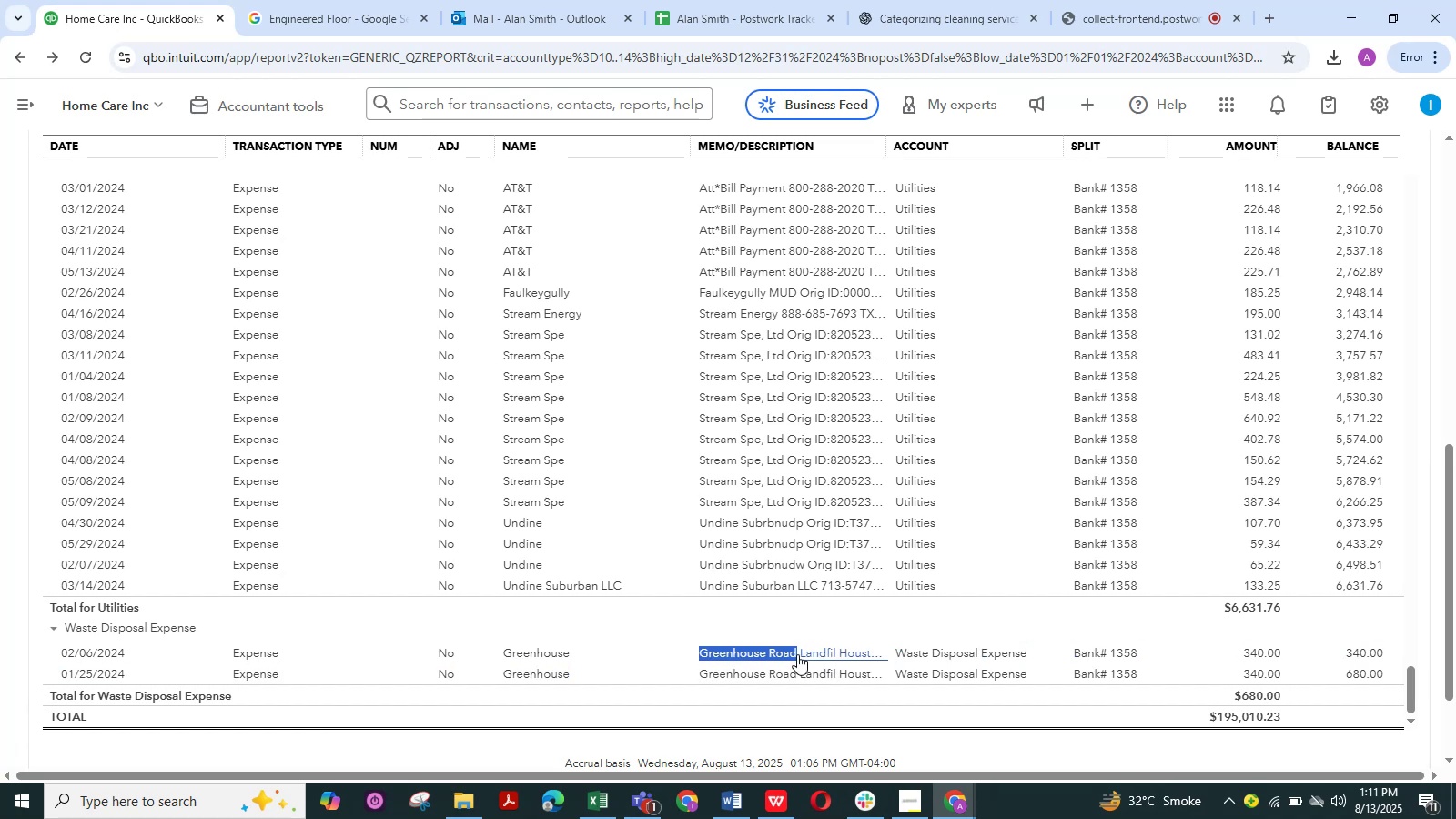 
key(Control+C)
 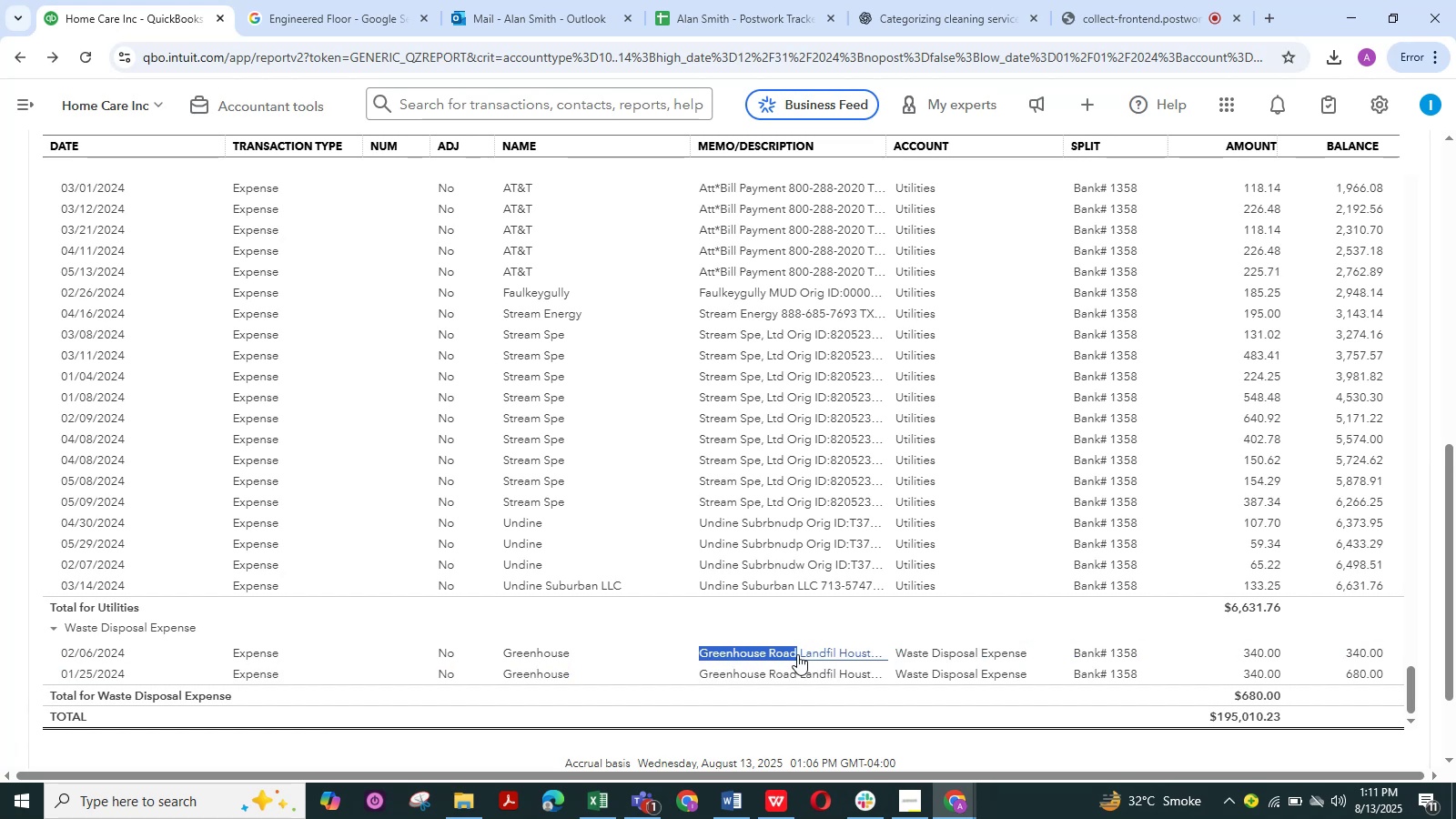 
key(Control+C)
 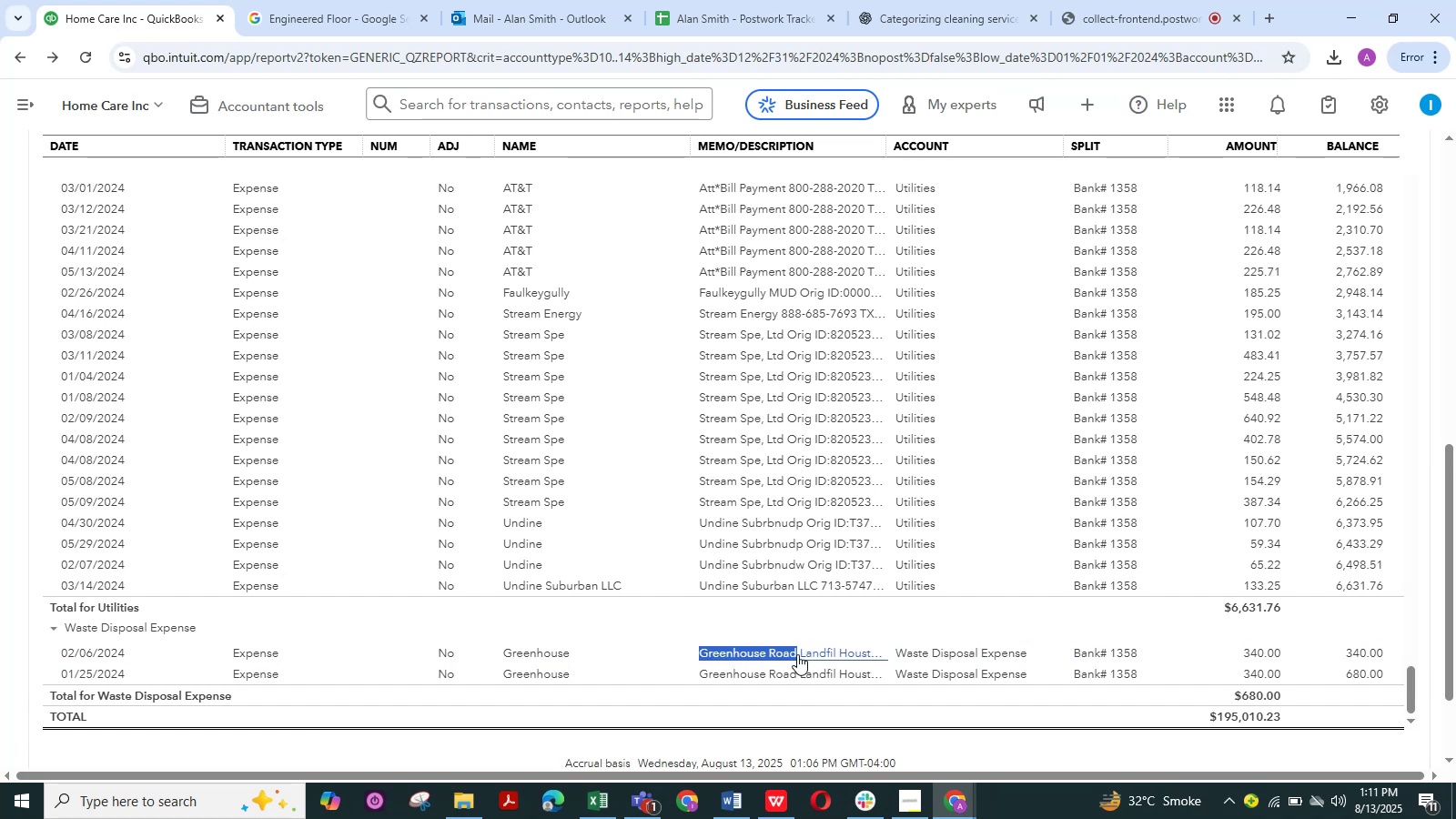 
key(Control+C)
 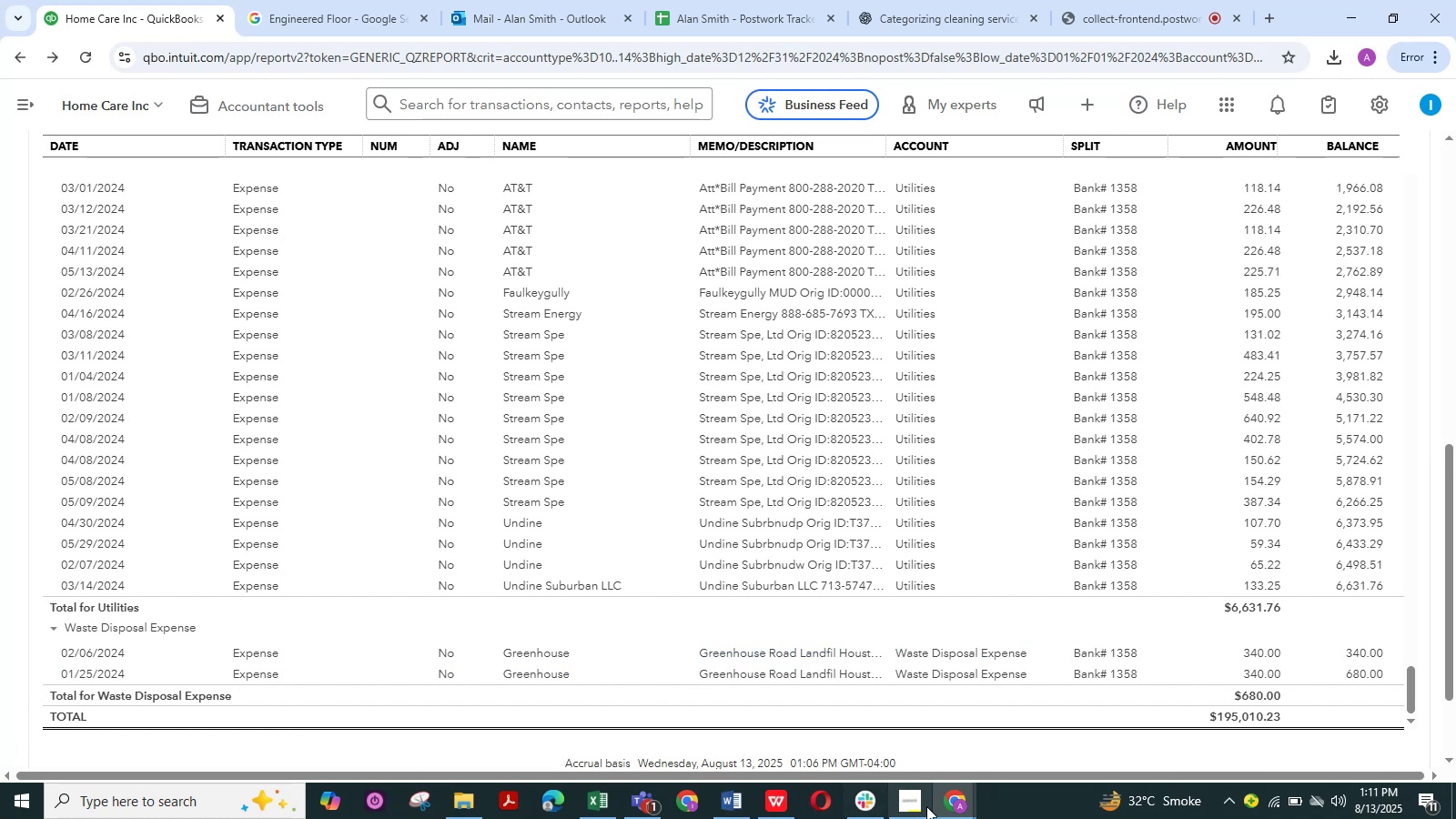 
left_click([722, 795])
 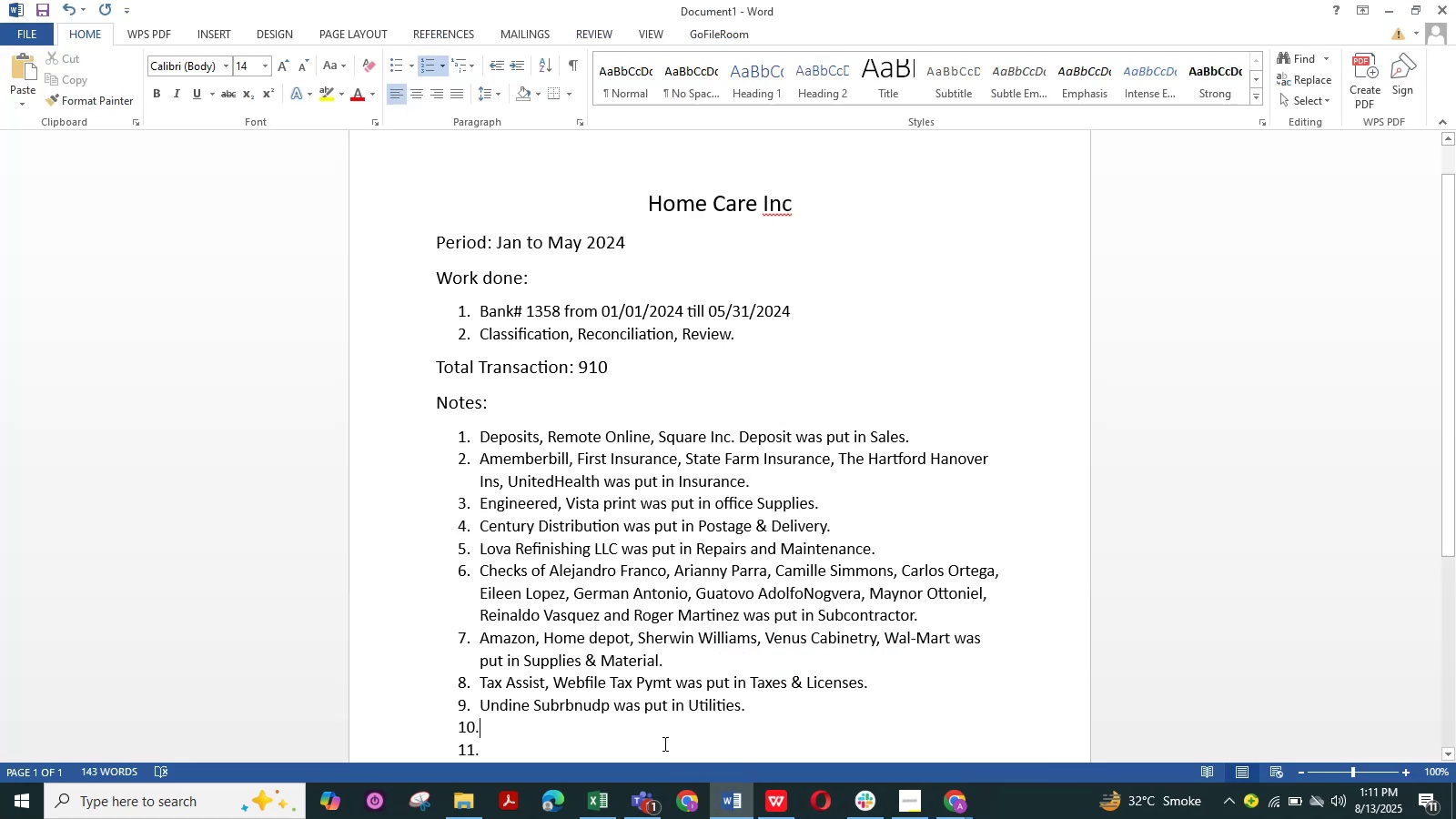 
key(Control+ControlLeft)
 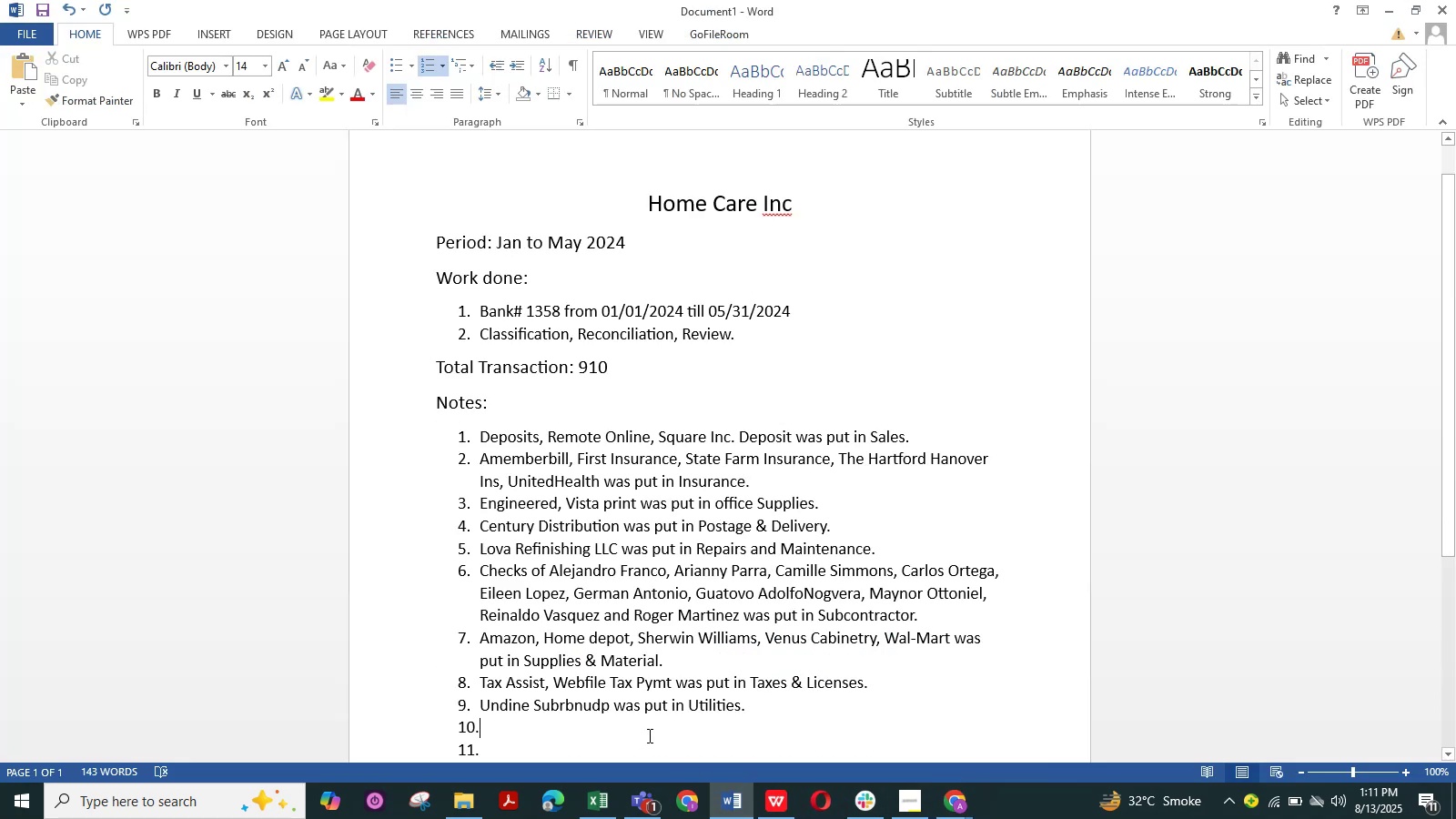 
key(Control+V)
 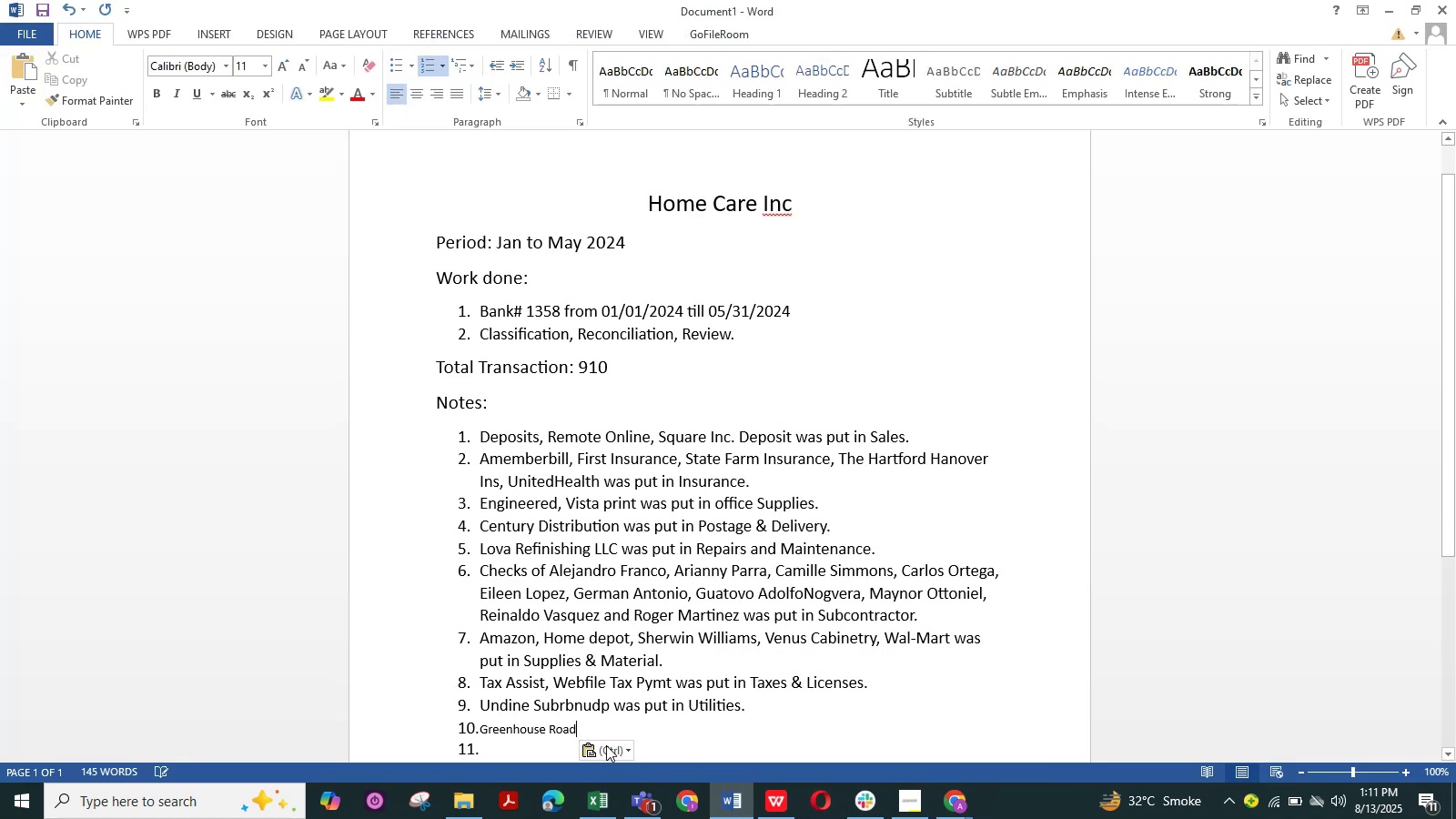 
left_click([605, 751])
 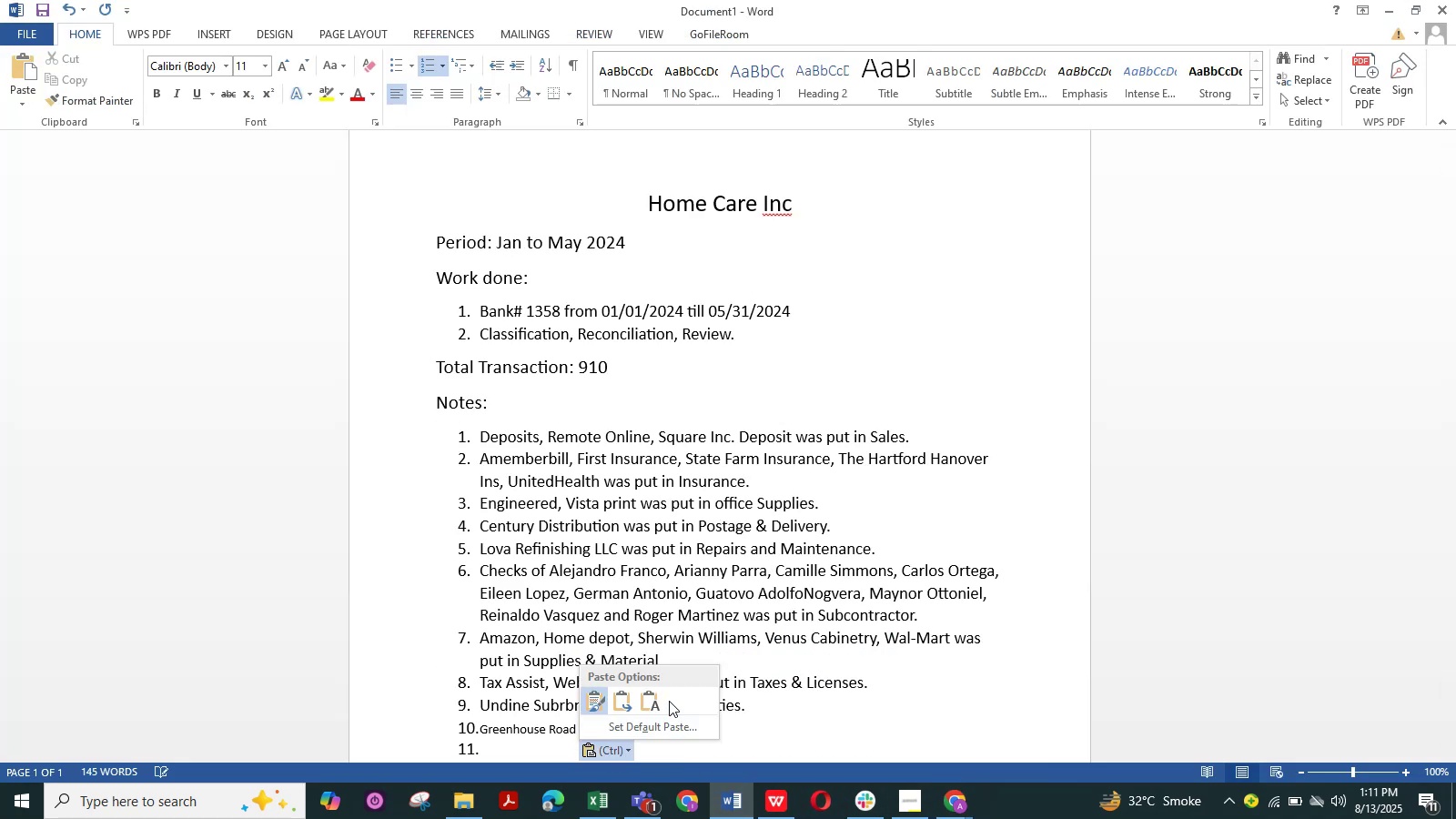 
left_click([658, 697])
 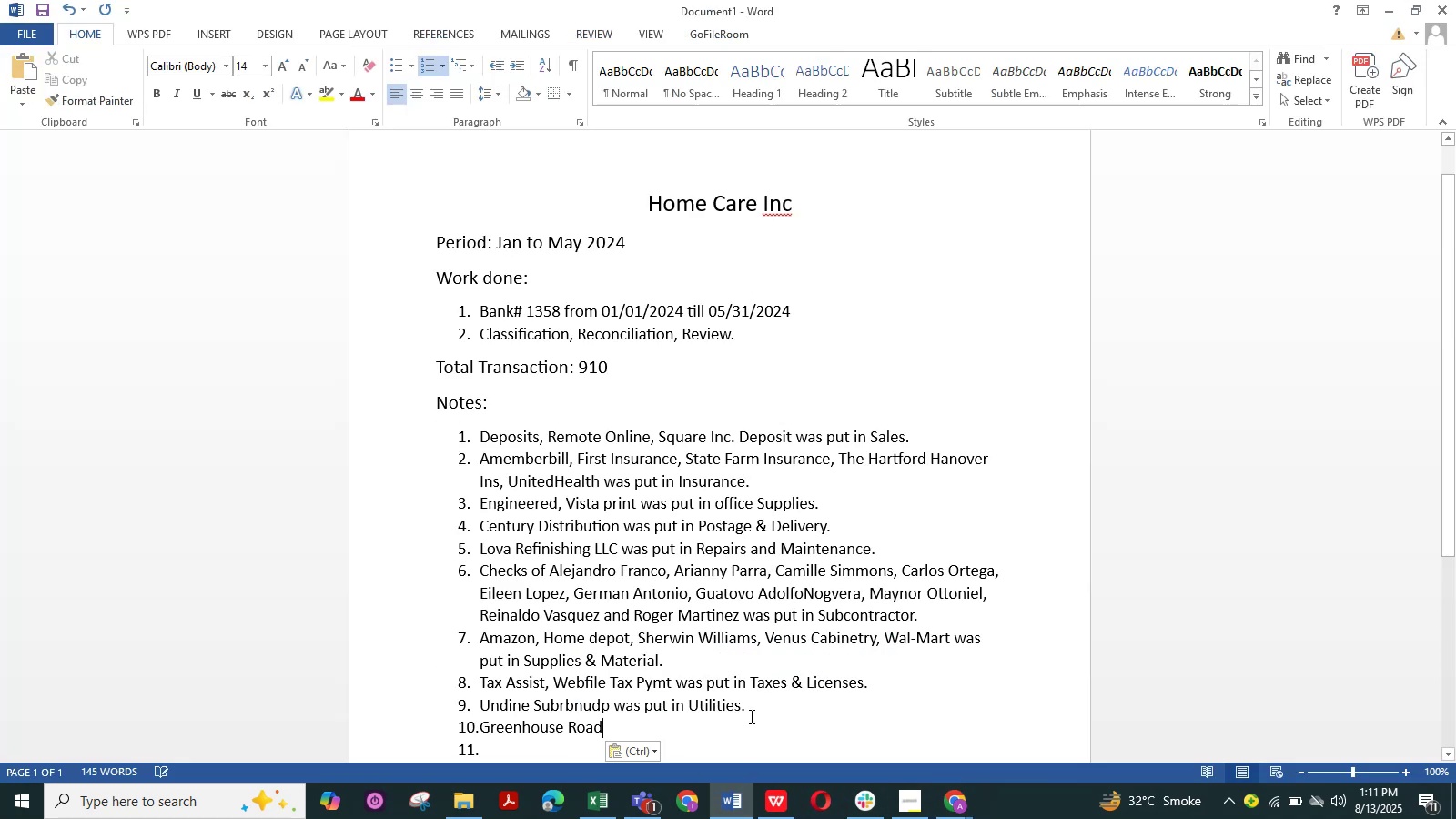 
key(Space)
 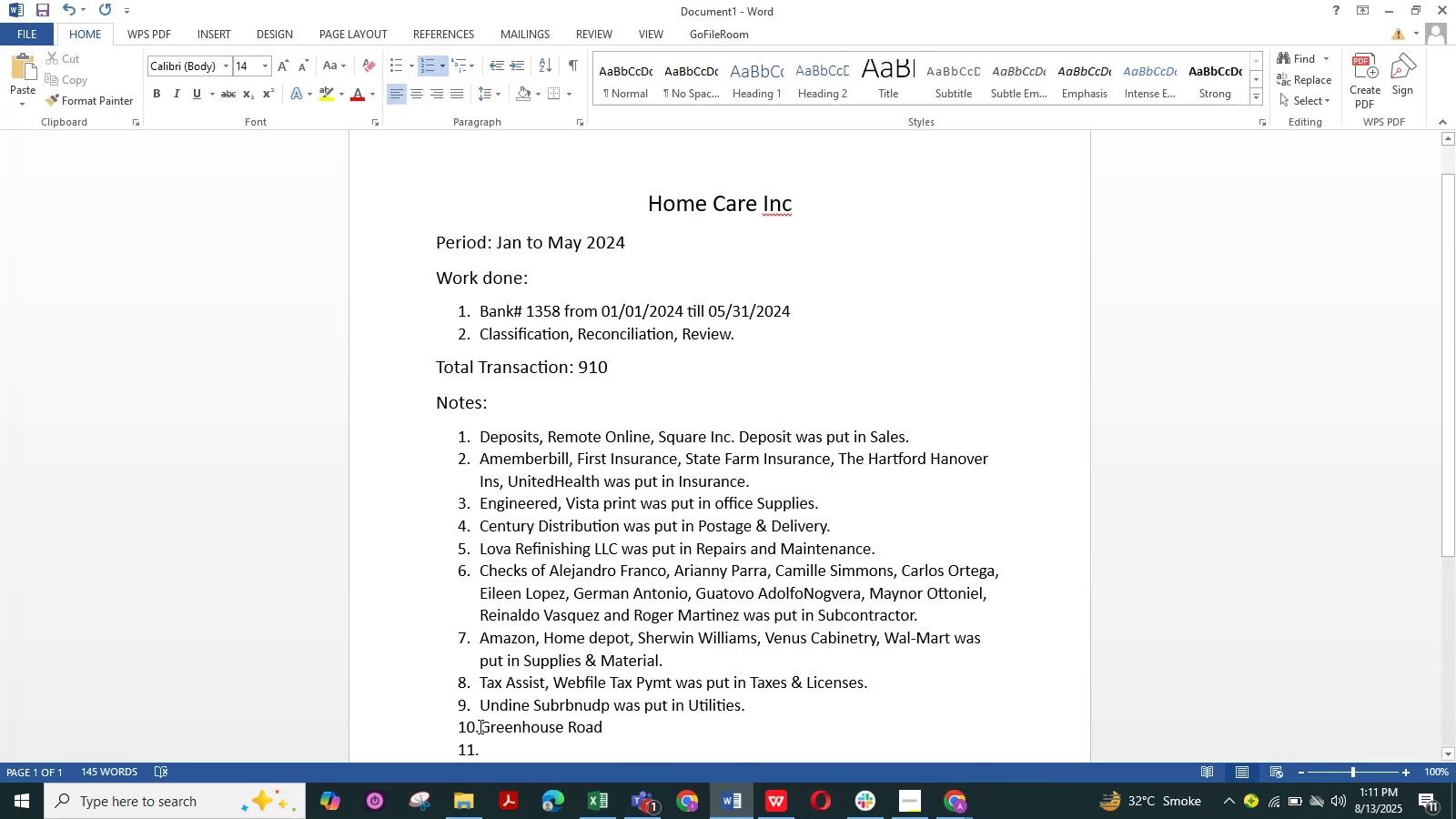 
key(Space)
 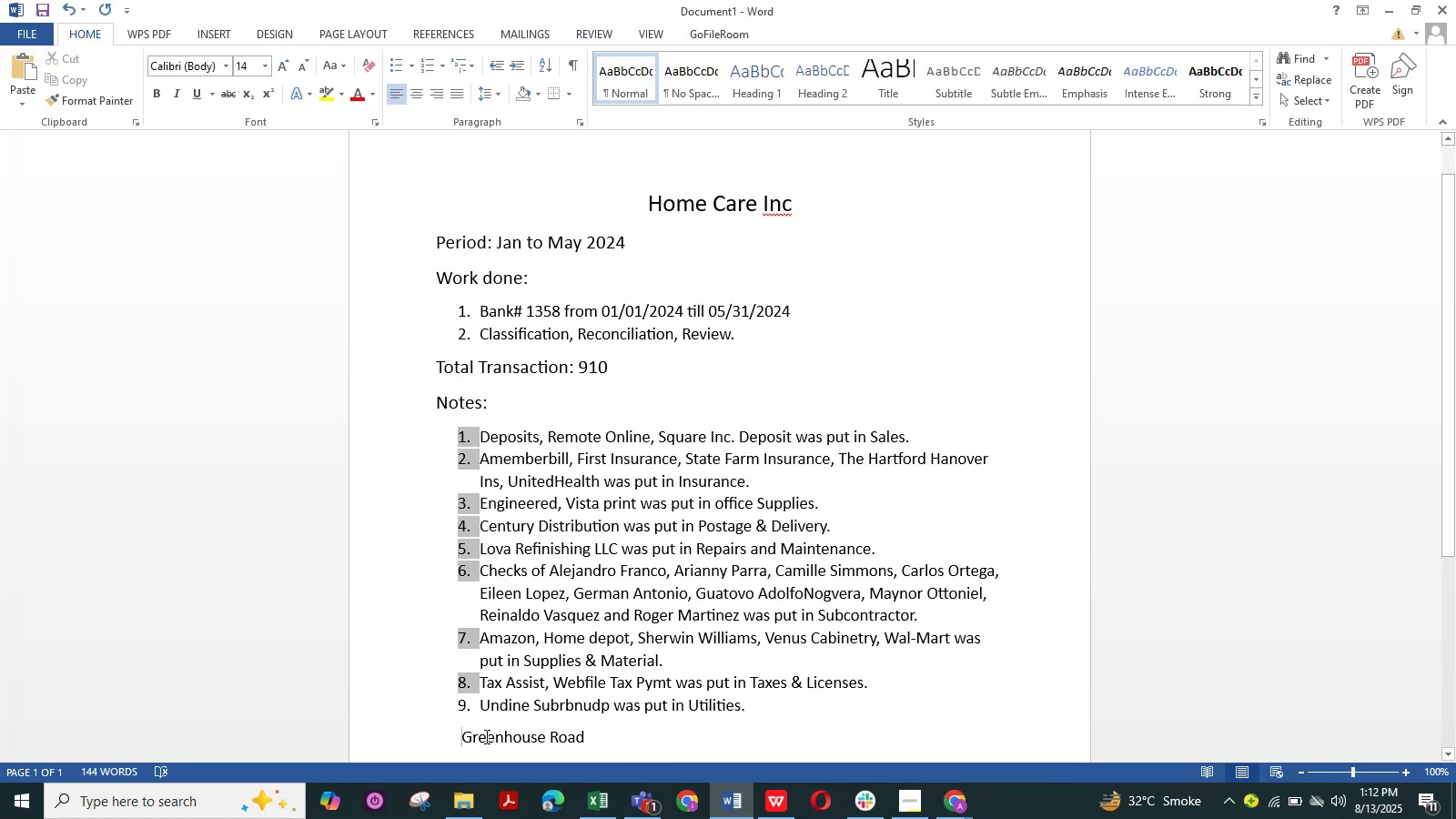 
key(Backspace)
 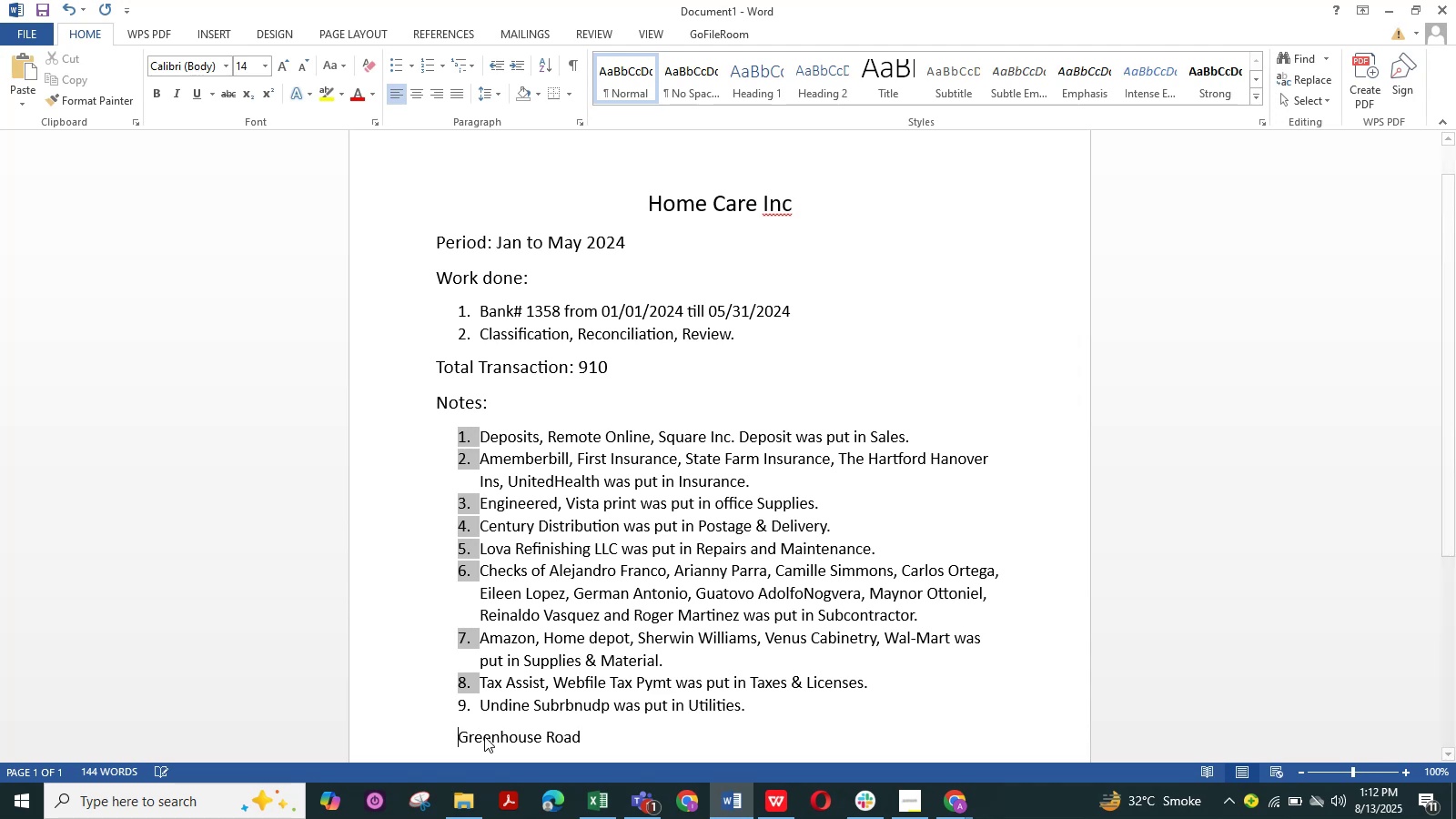 
key(Backspace)
 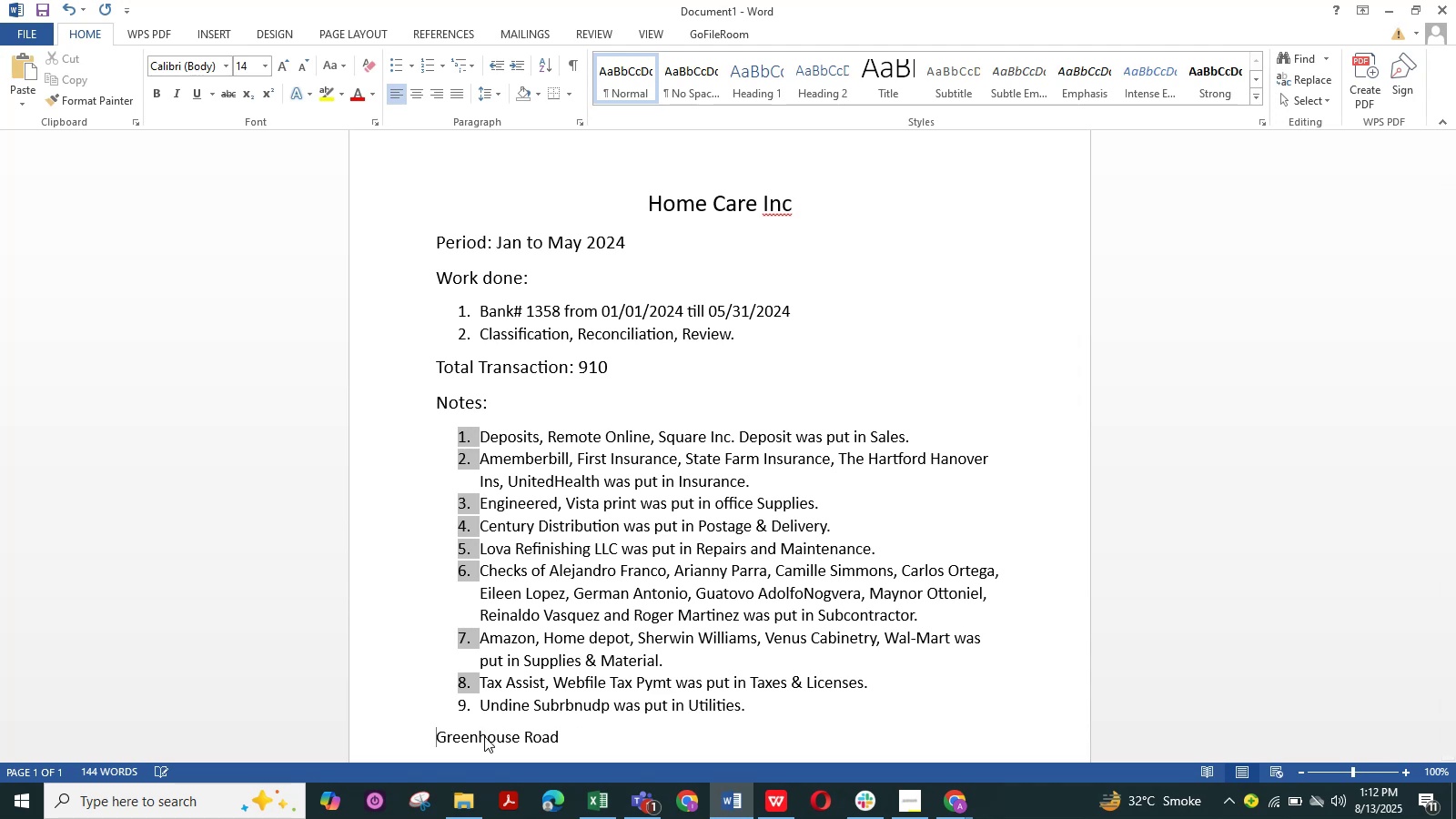 
key(Numpad1)
 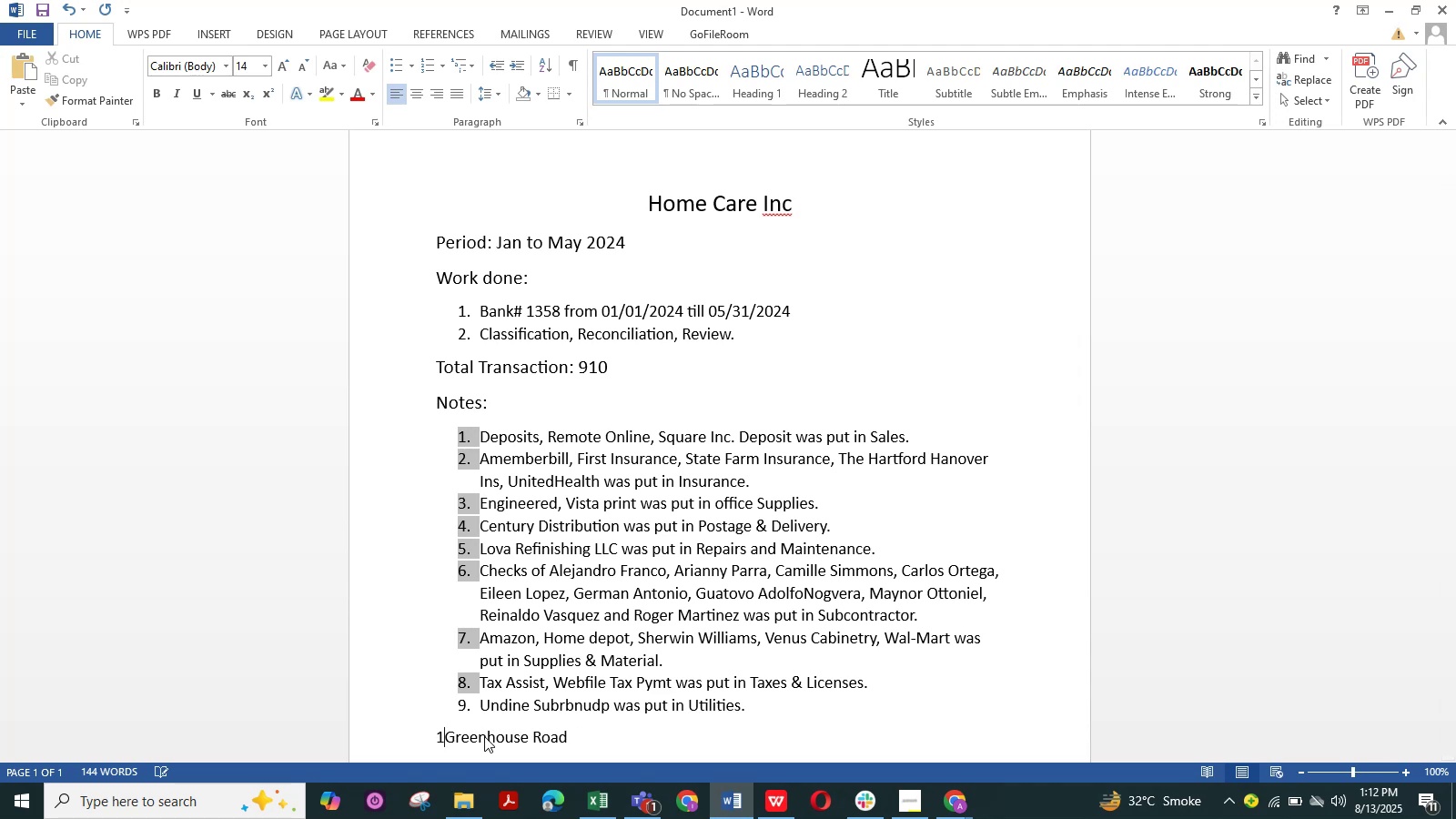 
key(Numpad0)
 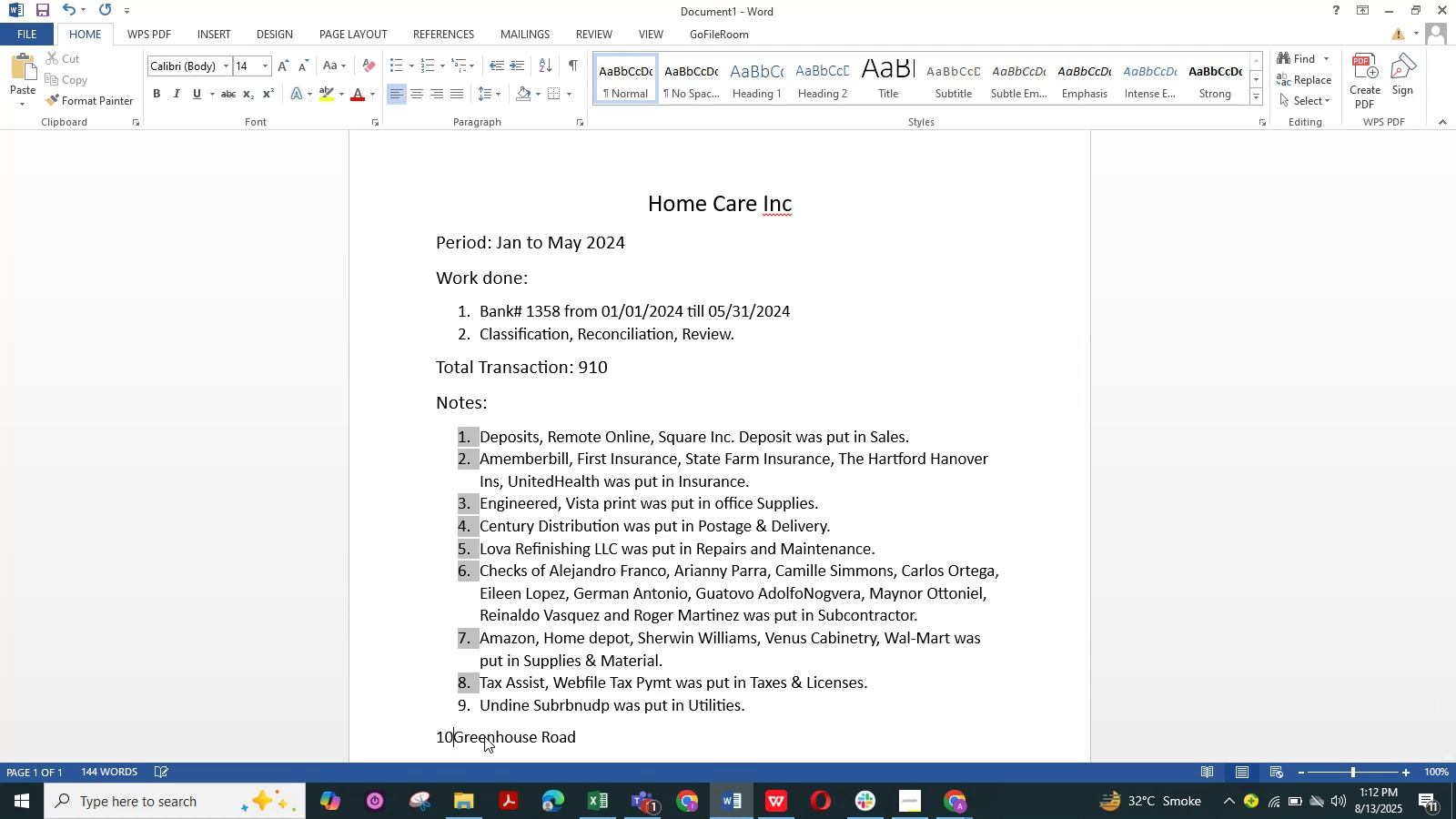 
key(NumpadDecimal)
 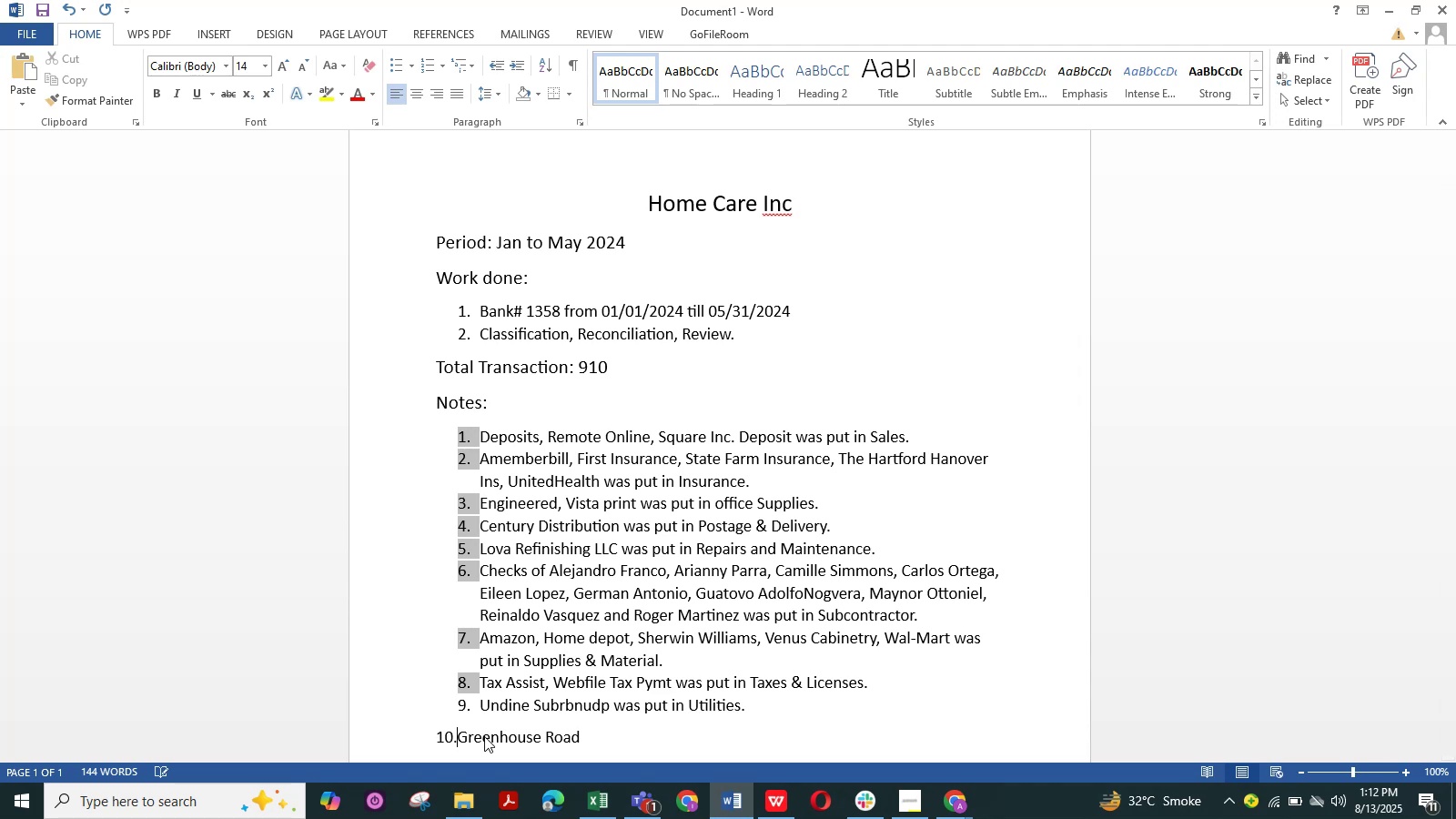 
key(Space)
 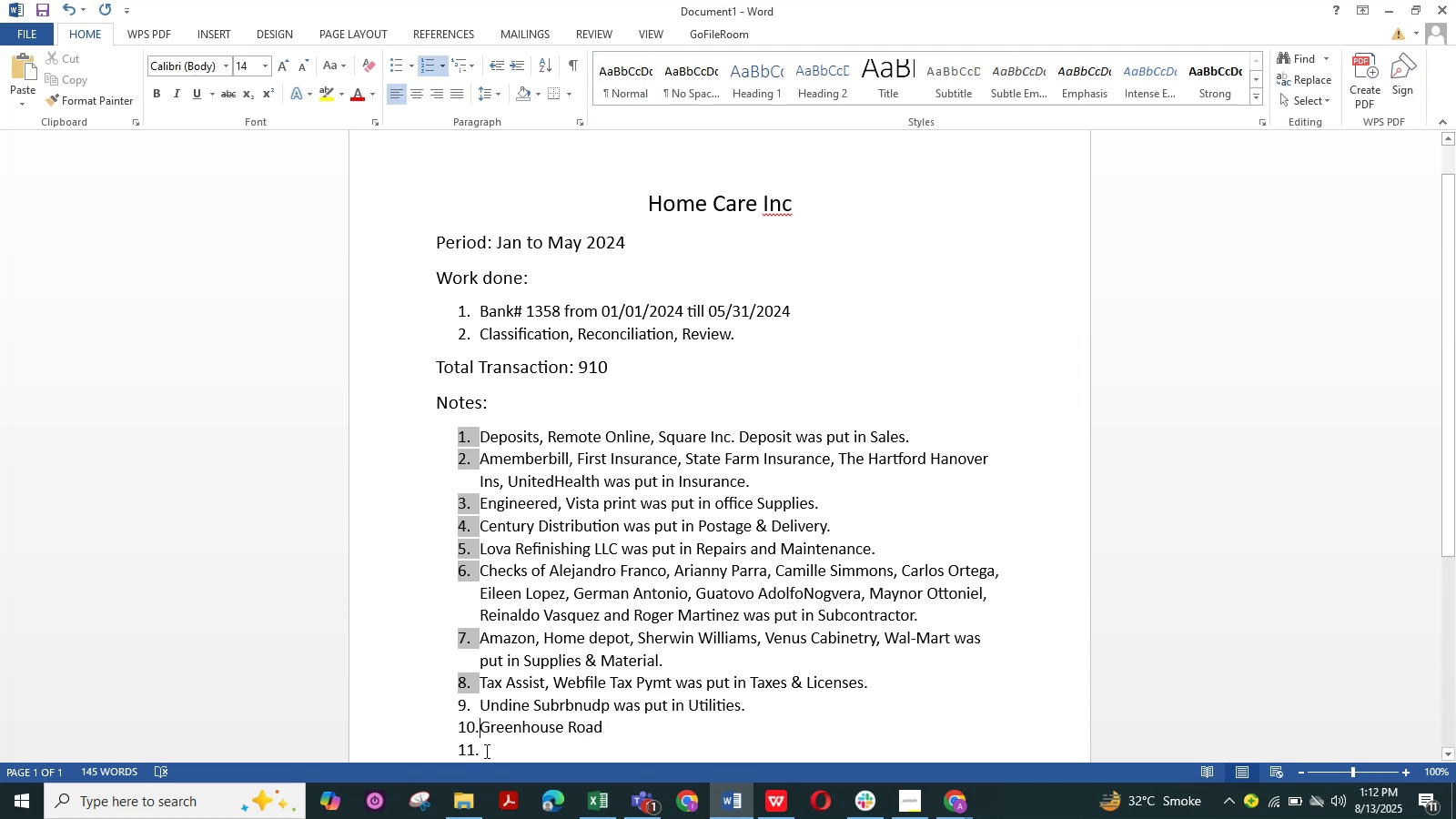 
left_click([648, 732])
 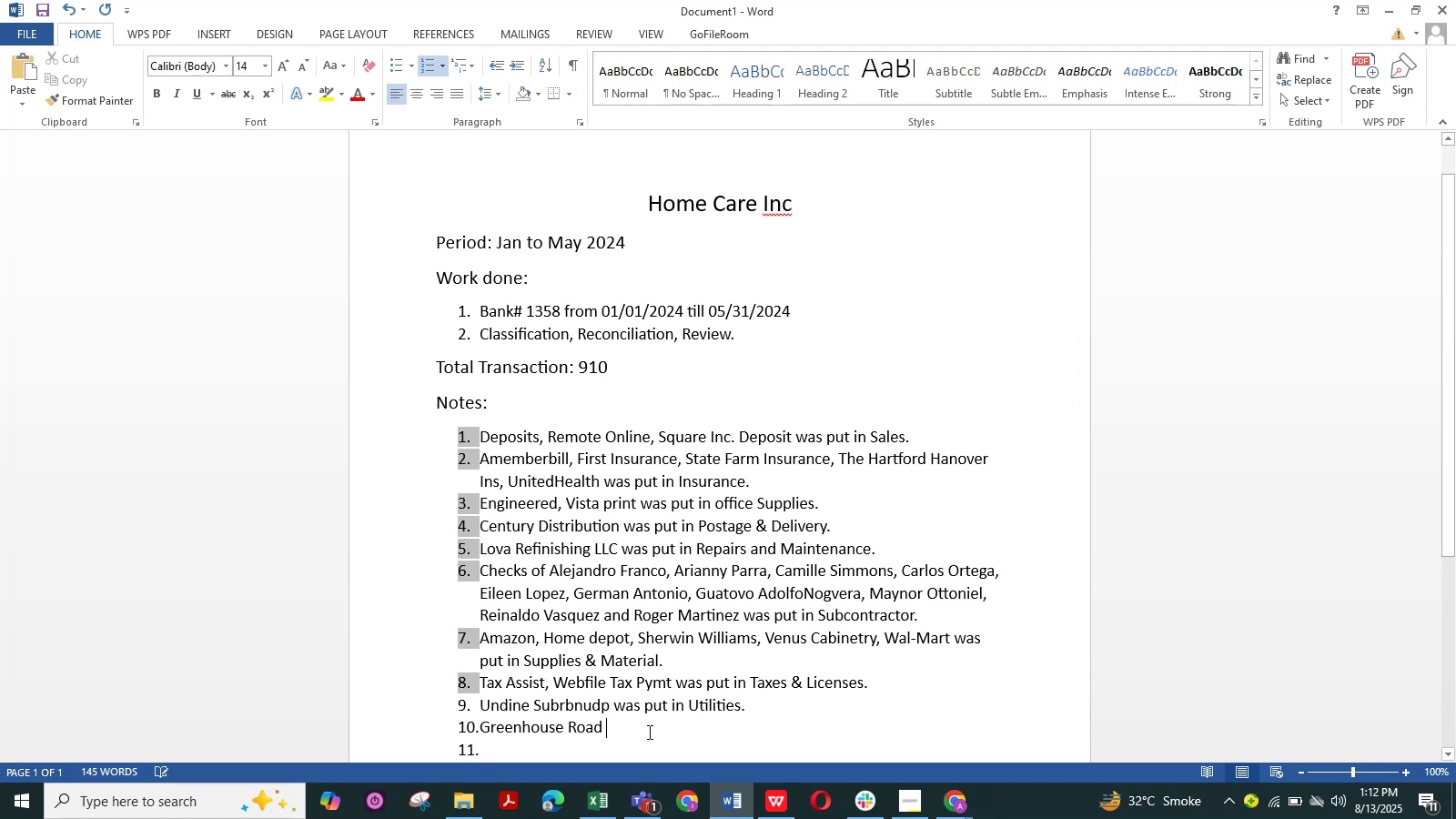 
left_click([595, 716])
 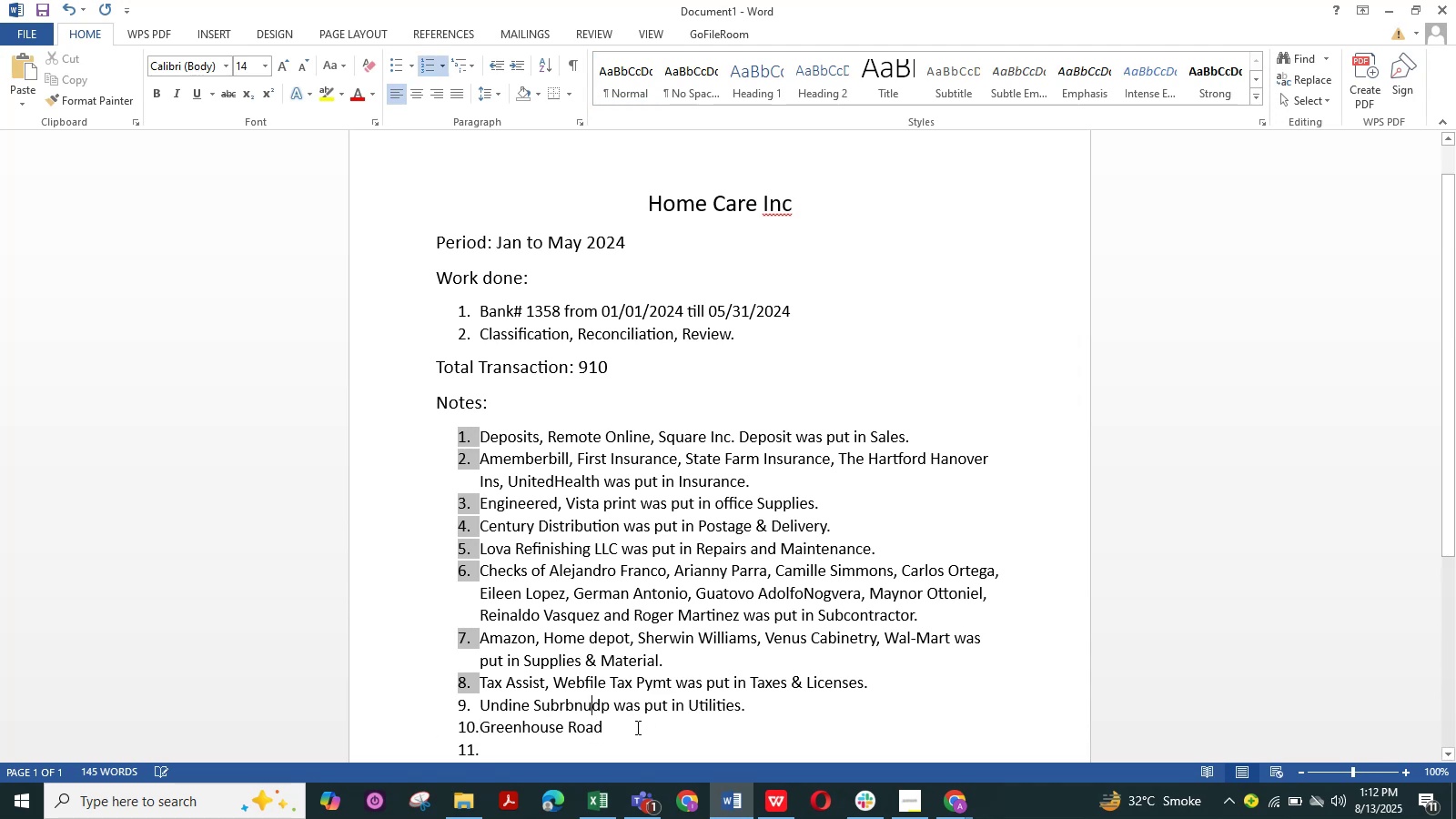 
left_click_drag(start_coordinate=[642, 709], to_coordinate=[636, 706])
 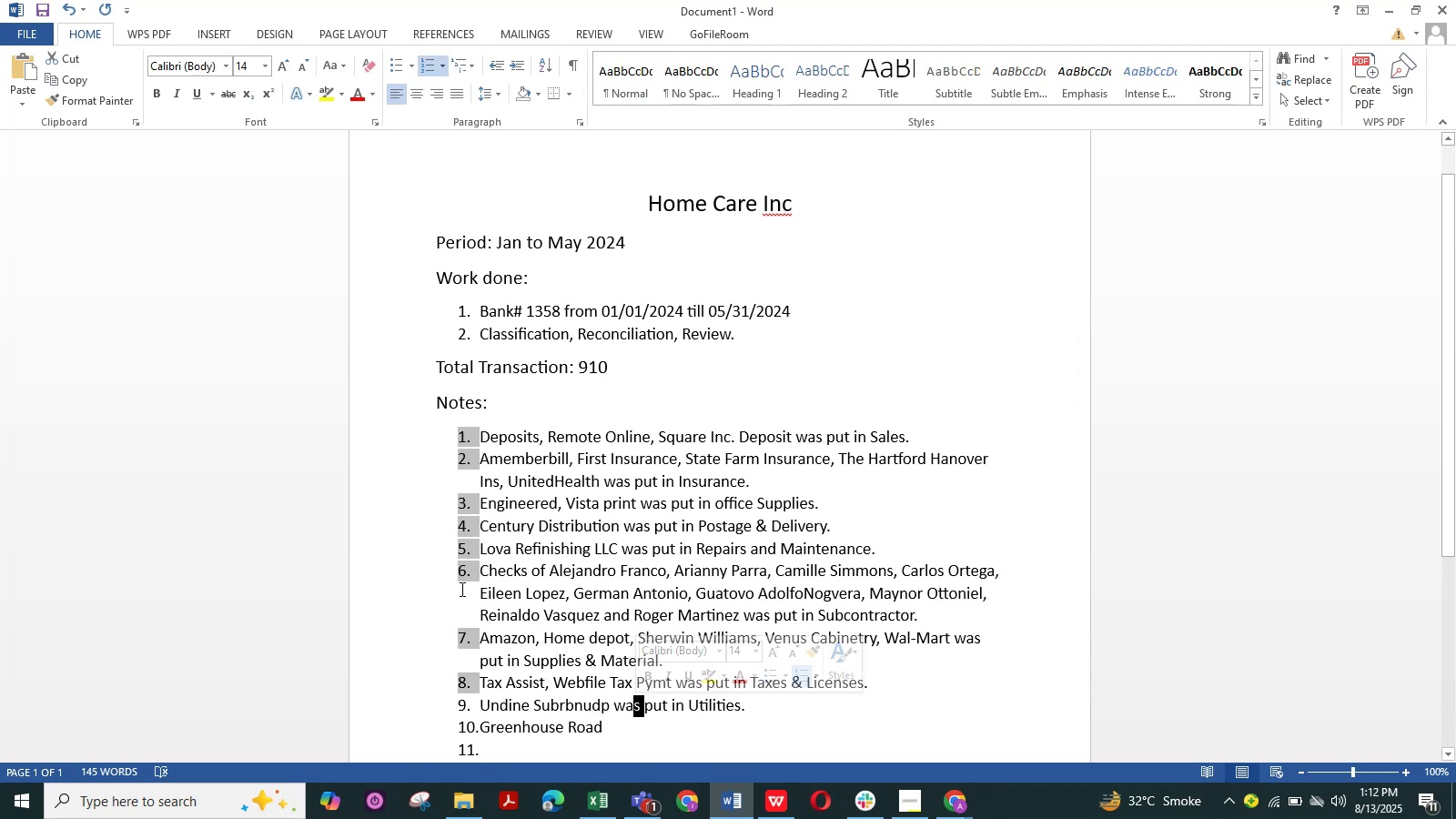 
double_click([454, 581])
 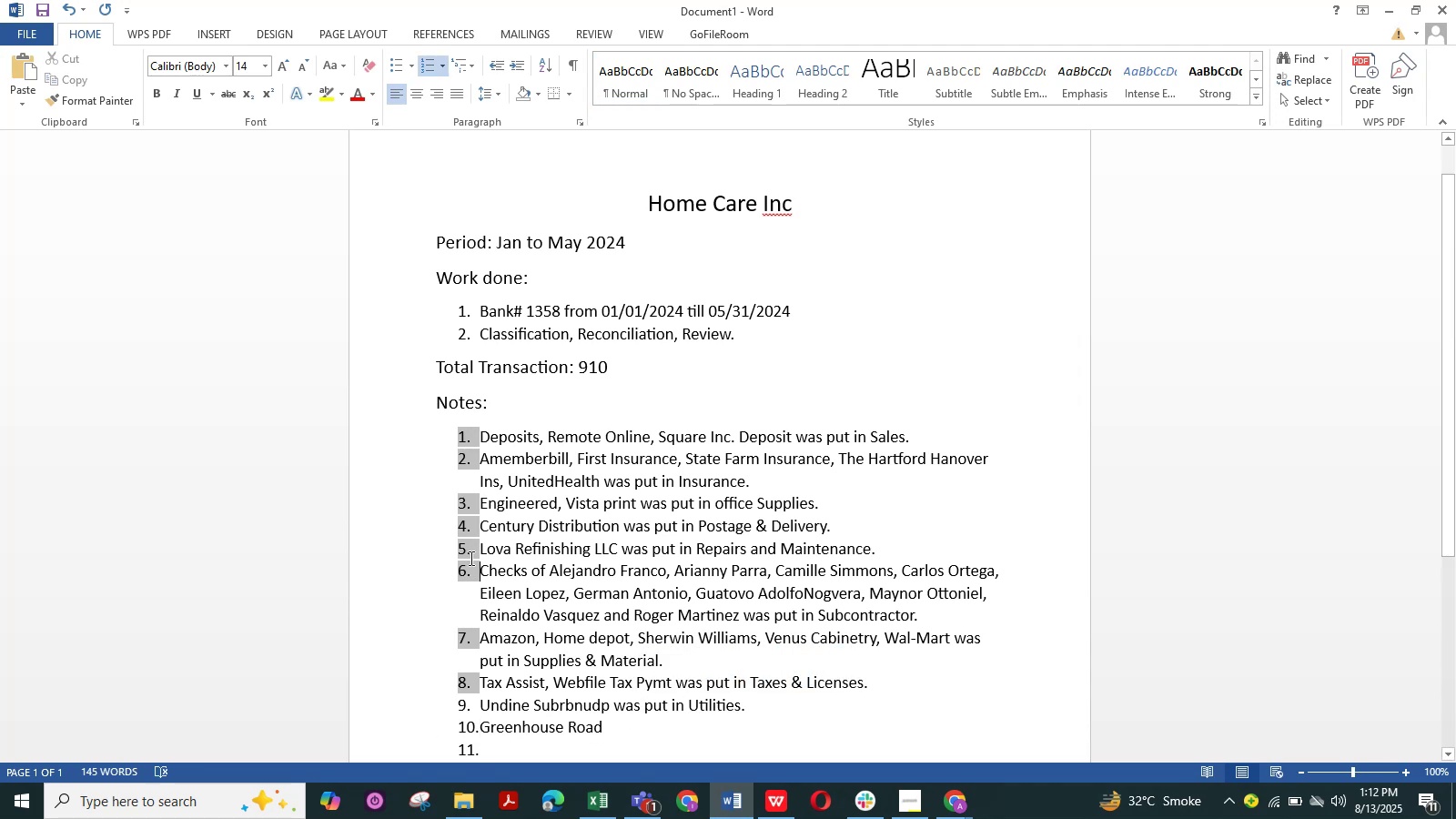 
triple_click([469, 557])
 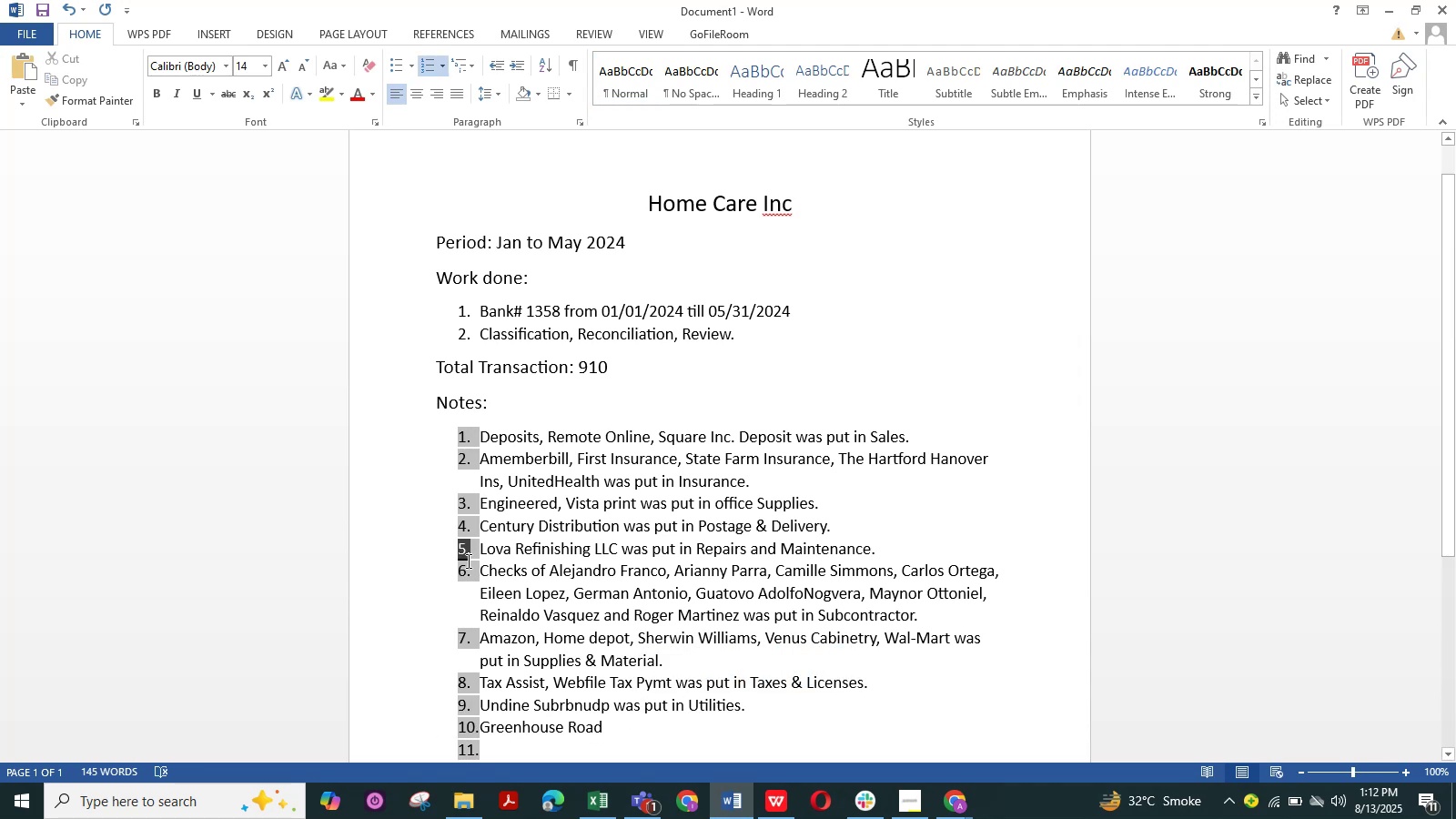 
key(Escape)
 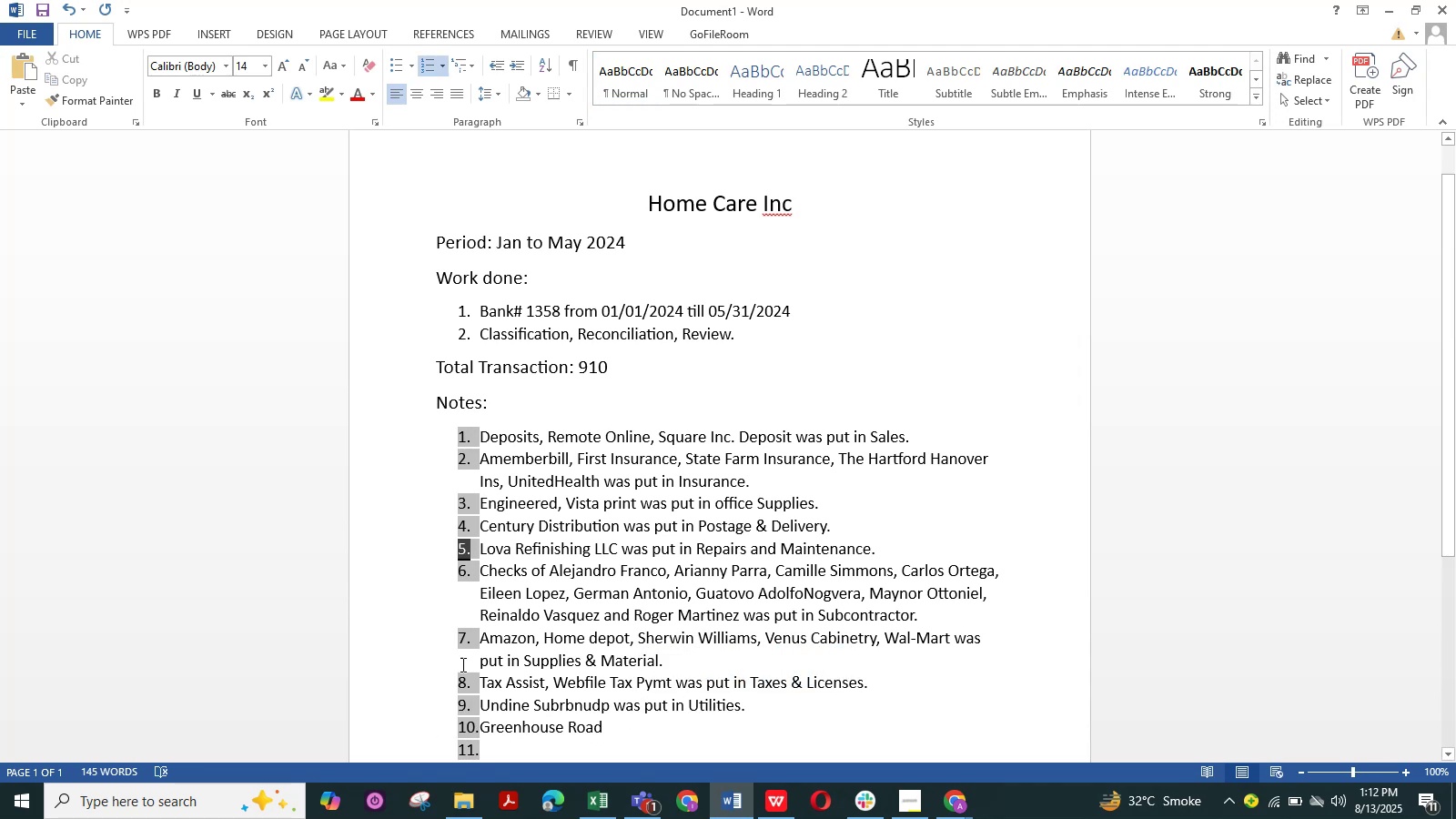 
key(Control+Z)
 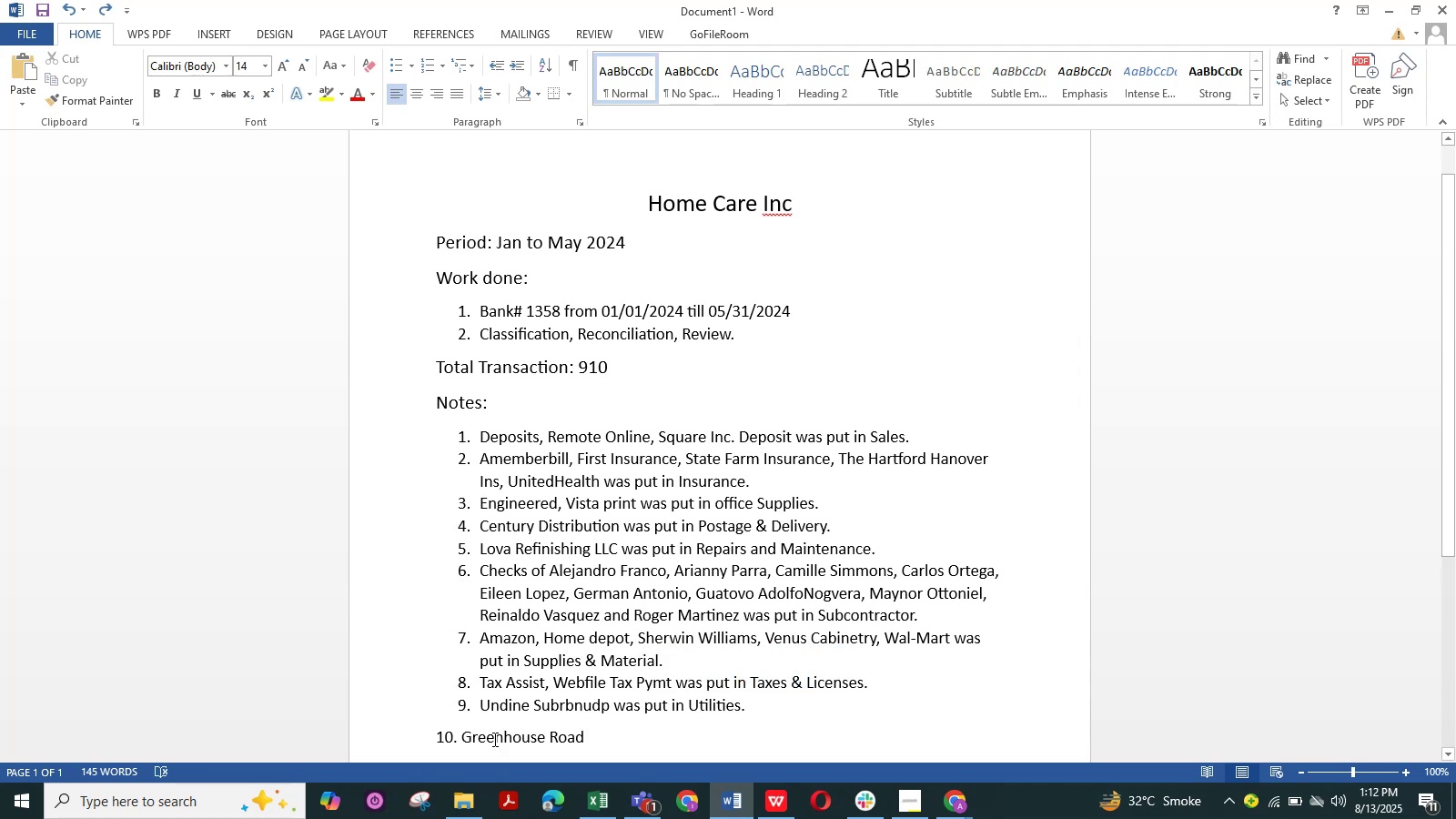 
key(Control+Z)
 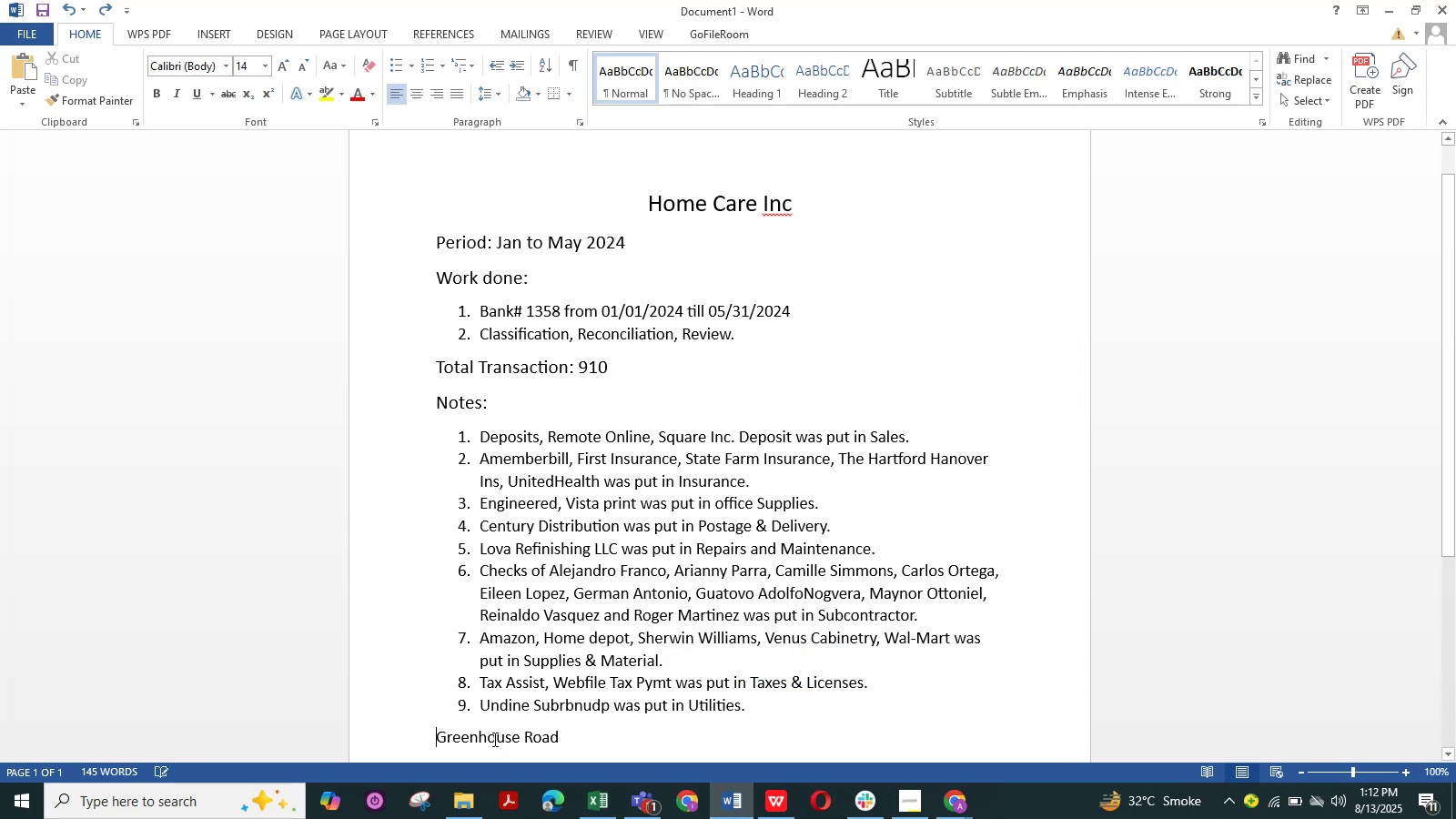 
key(Control+Z)
 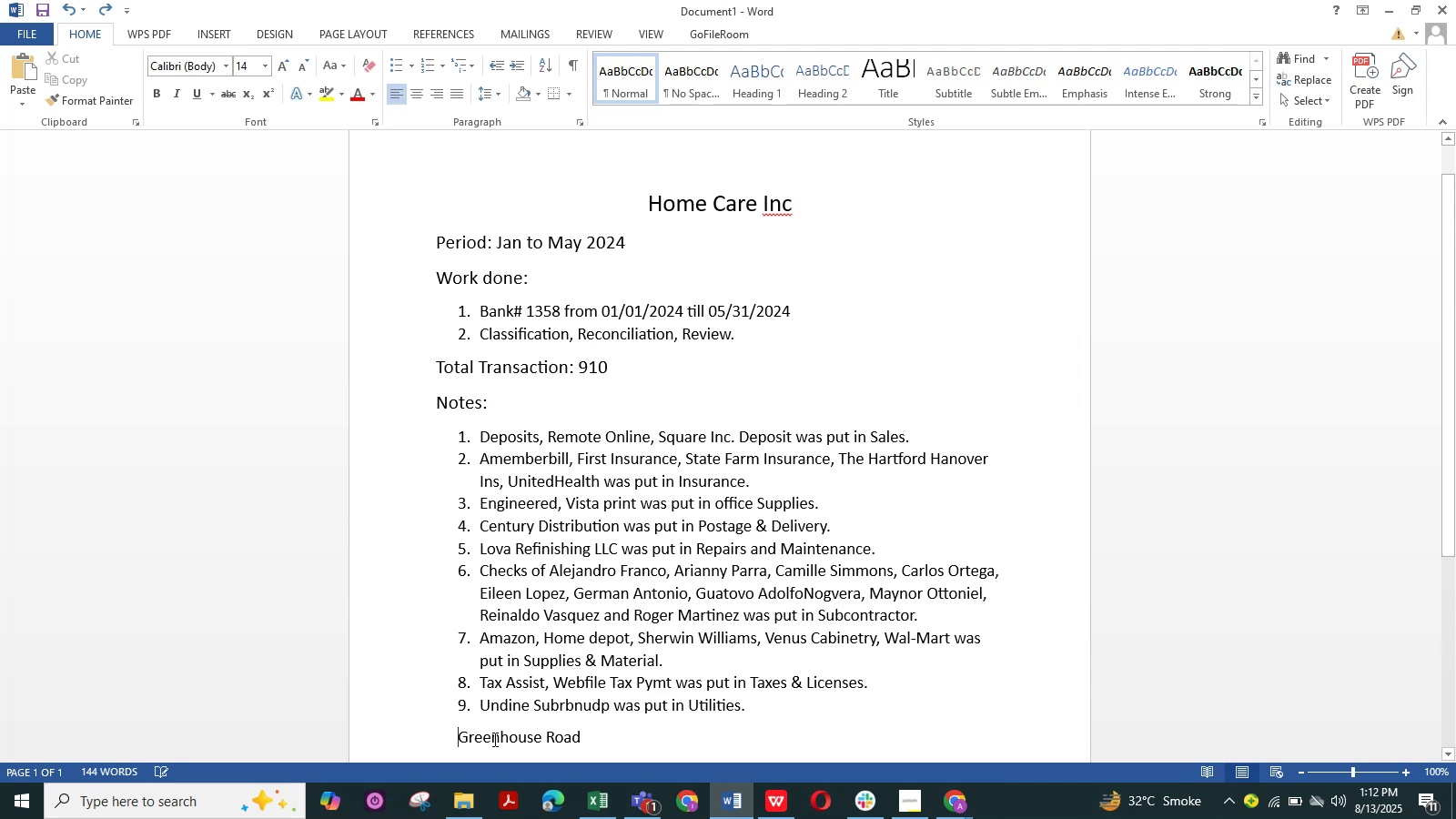 
key(Control+Z)
 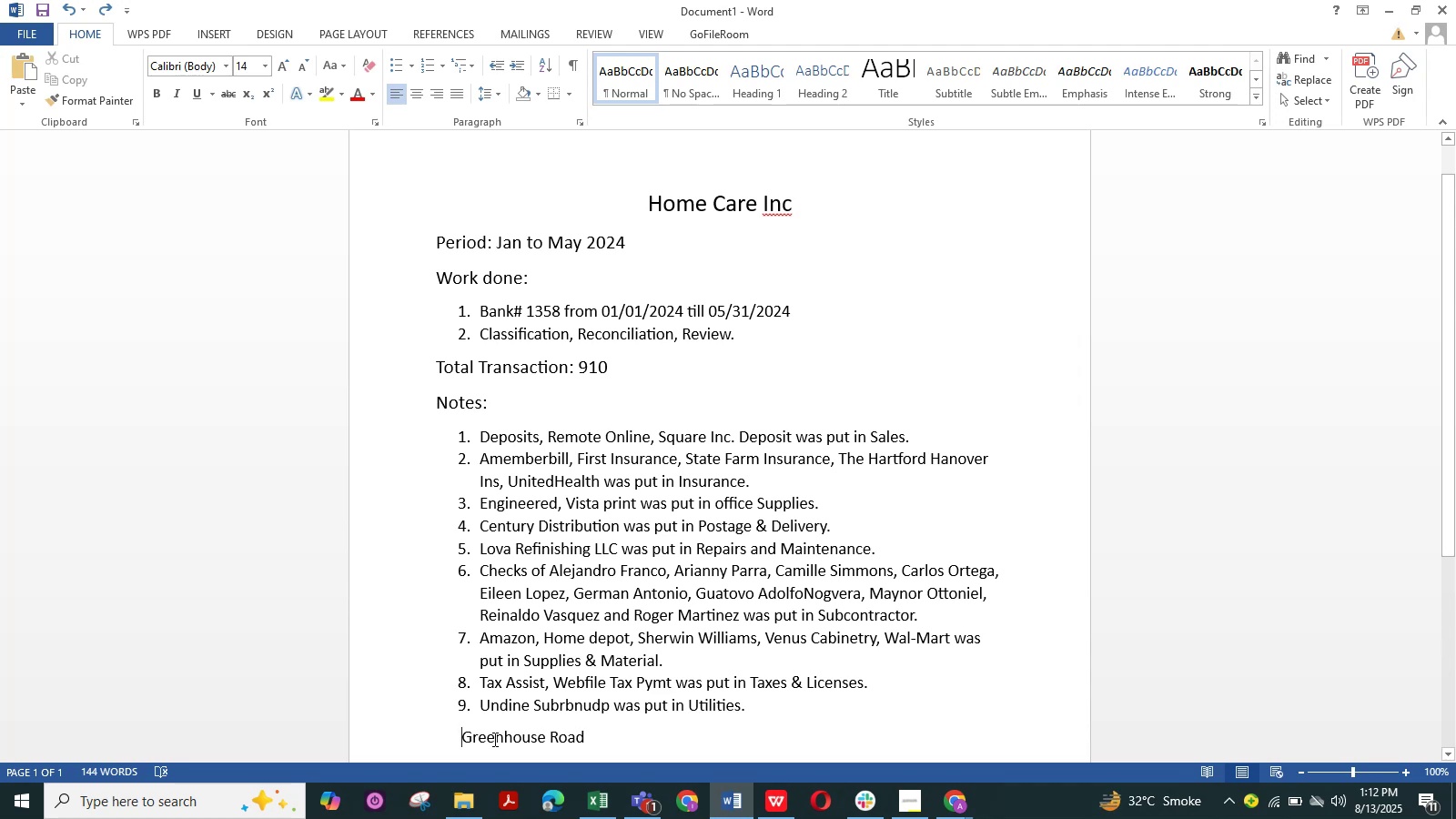 
key(Backspace)
 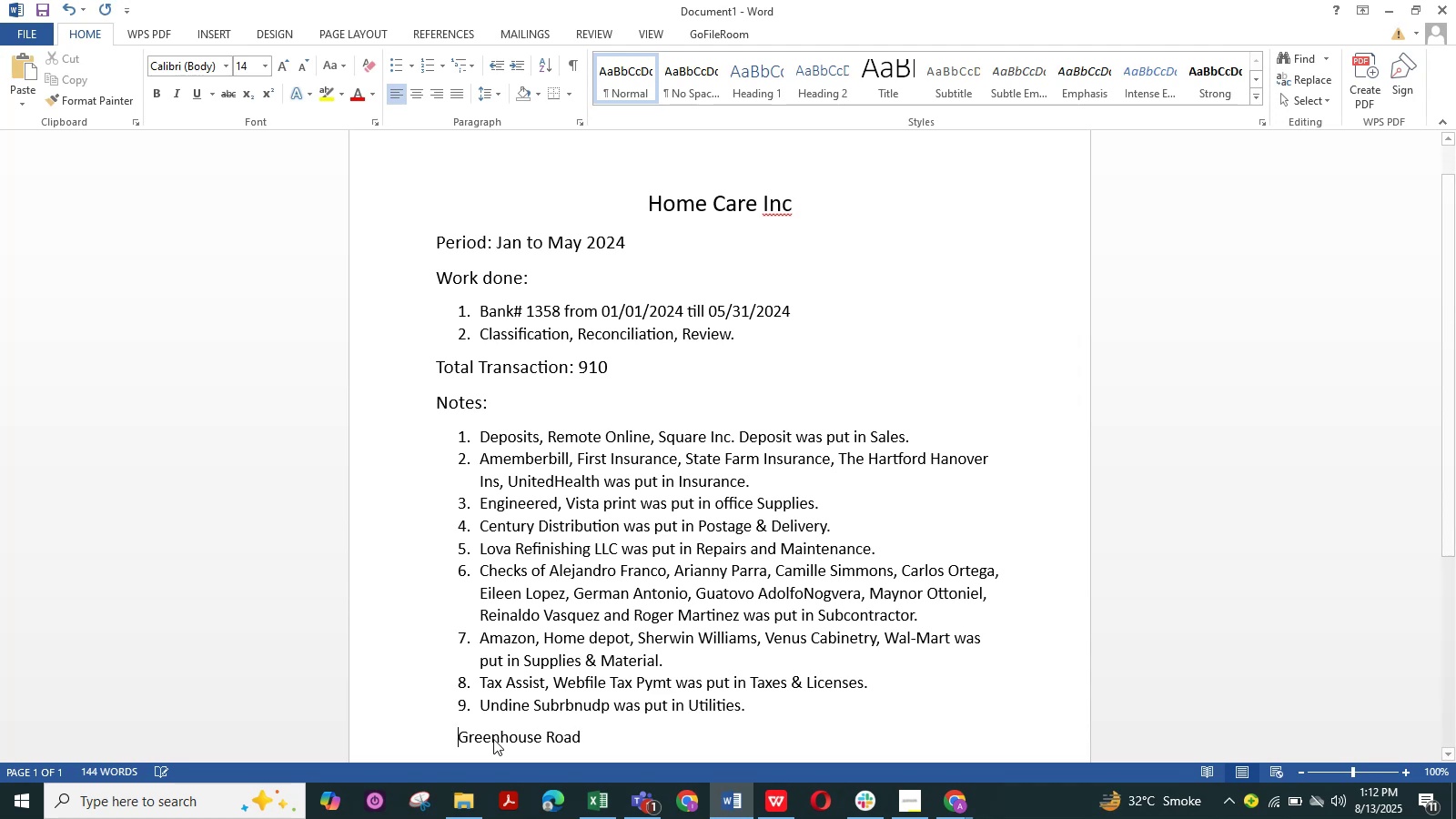 
key(Backspace)
 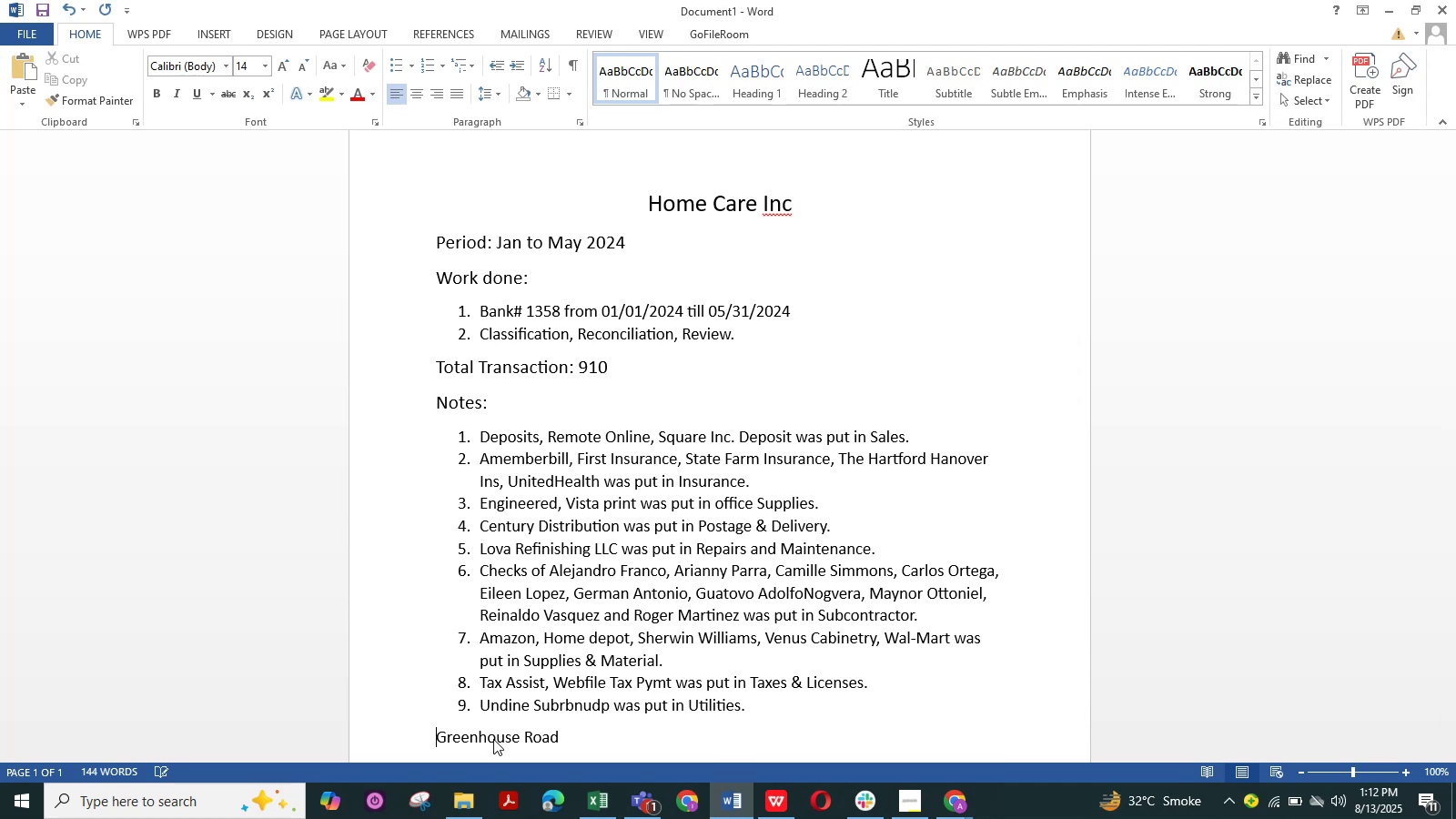 
key(Numpad1)
 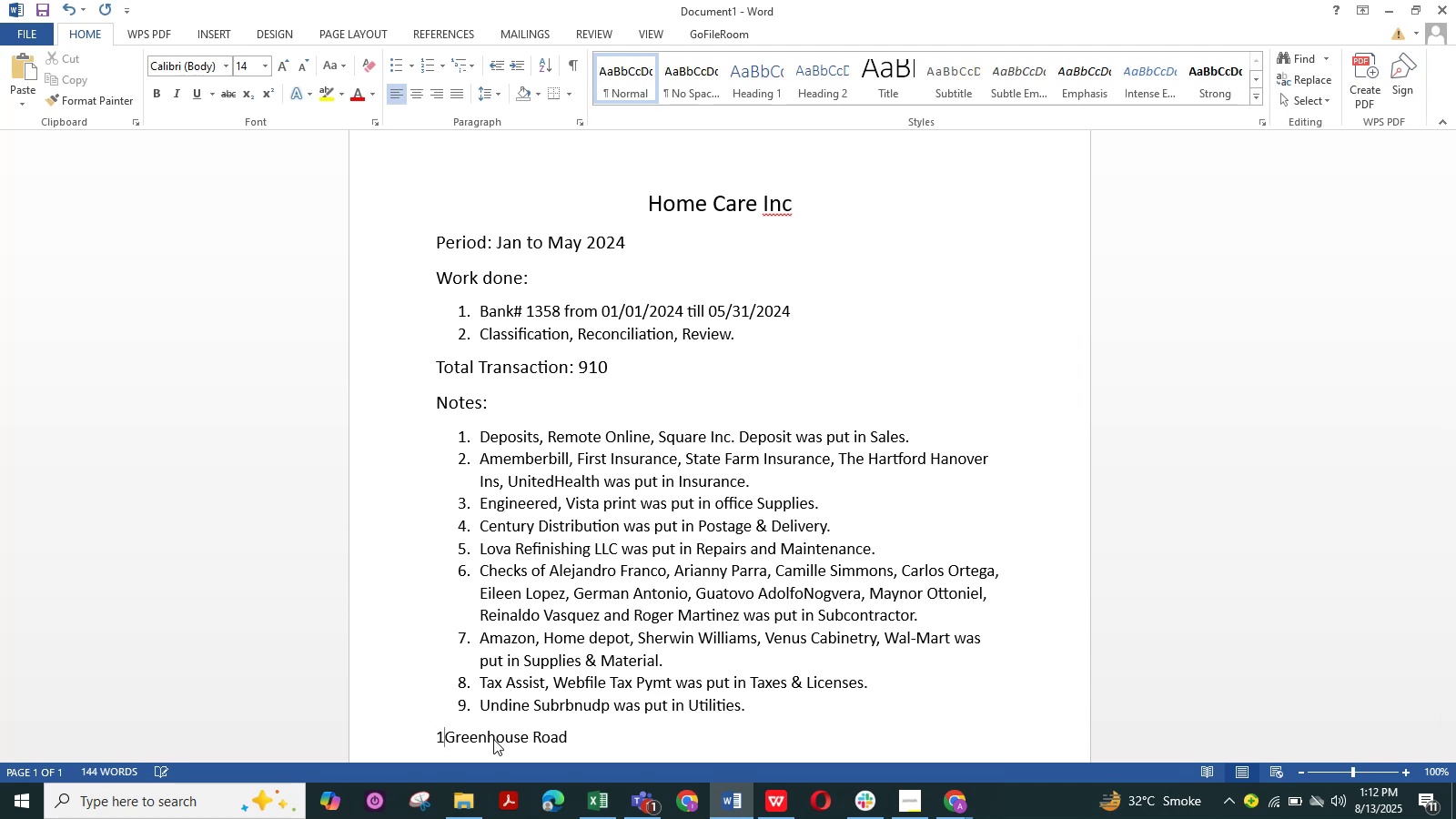 
key(Numpad0)
 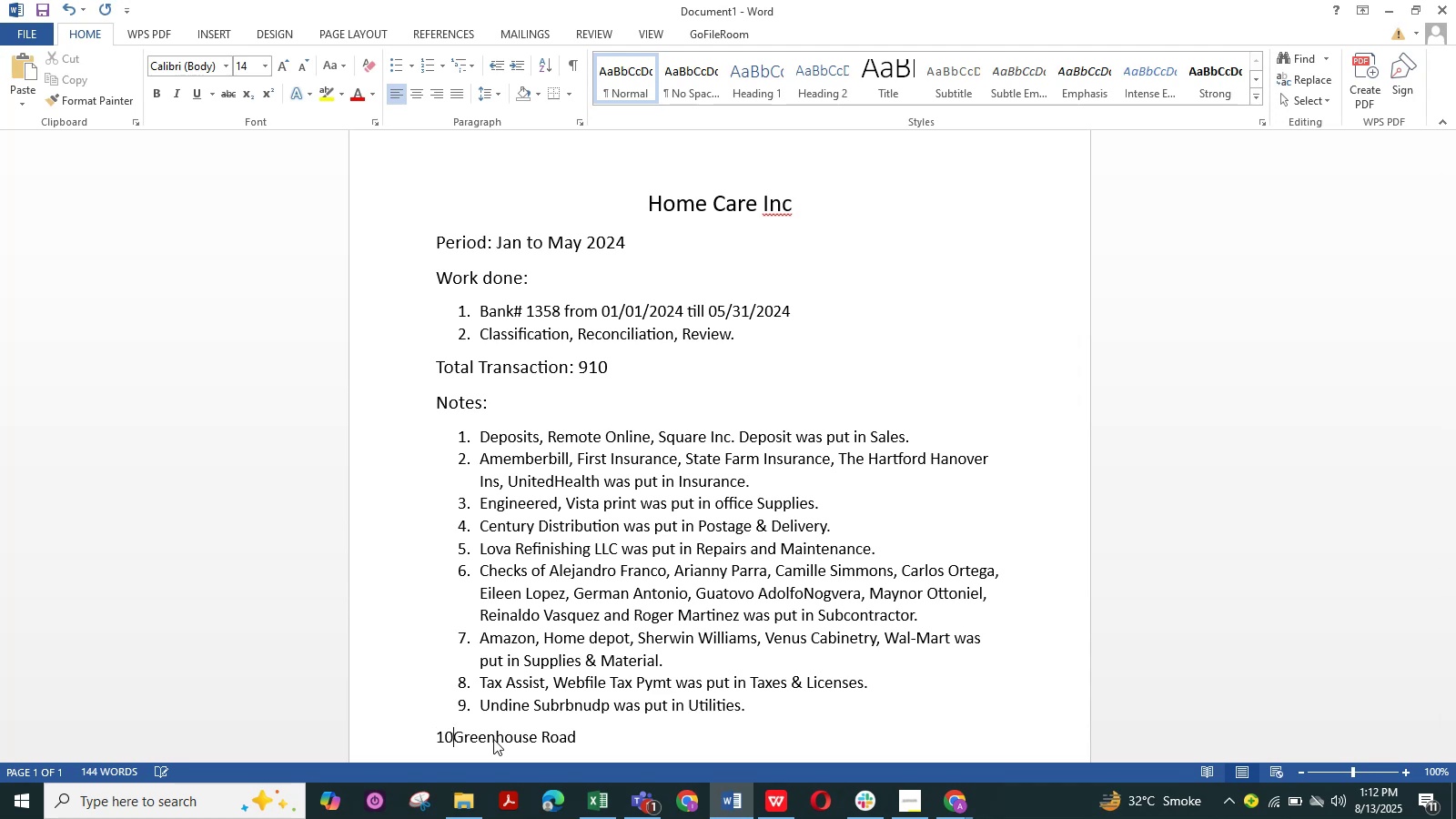 
key(NumpadDecimal)
 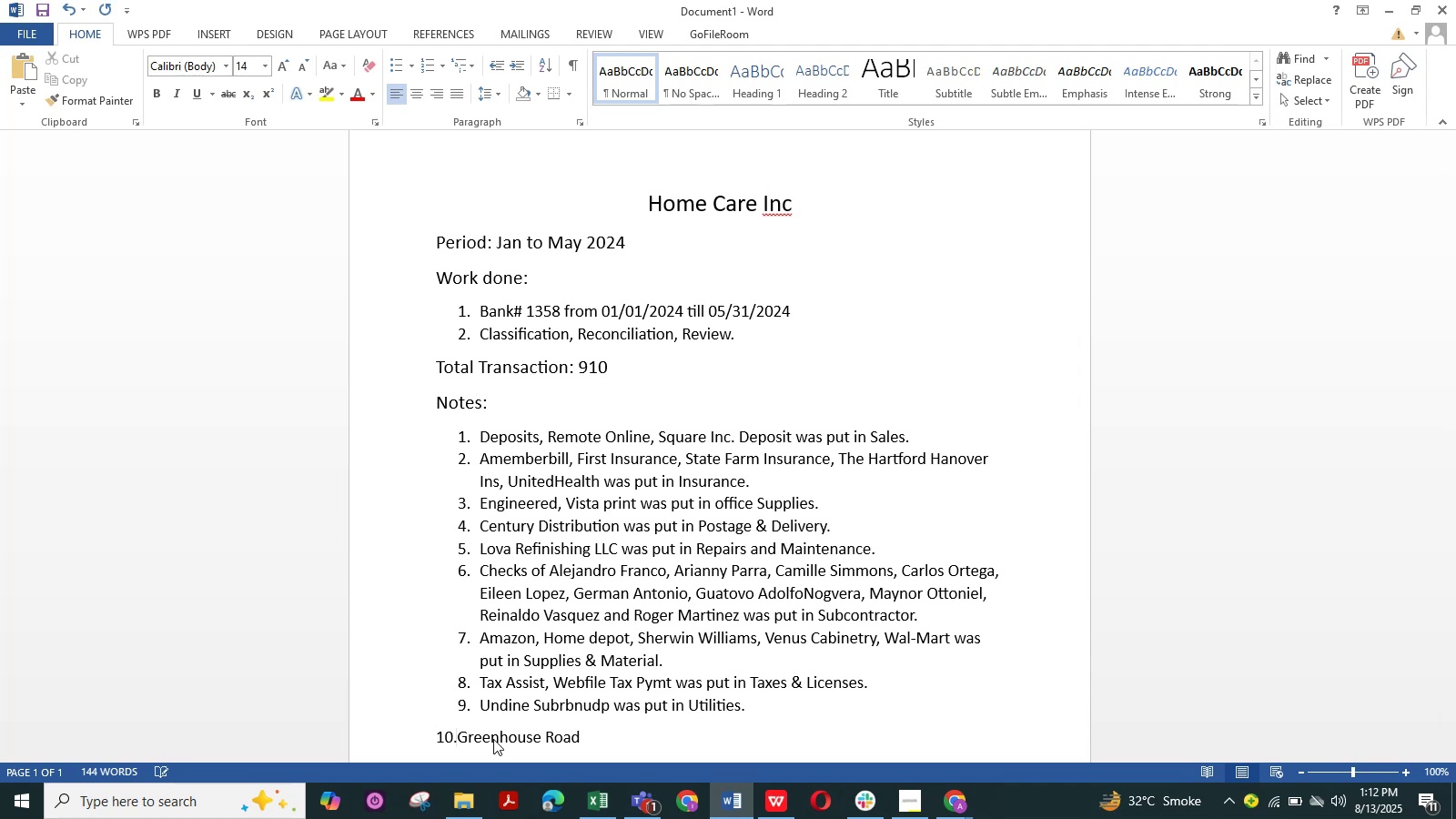 
key(Space)
 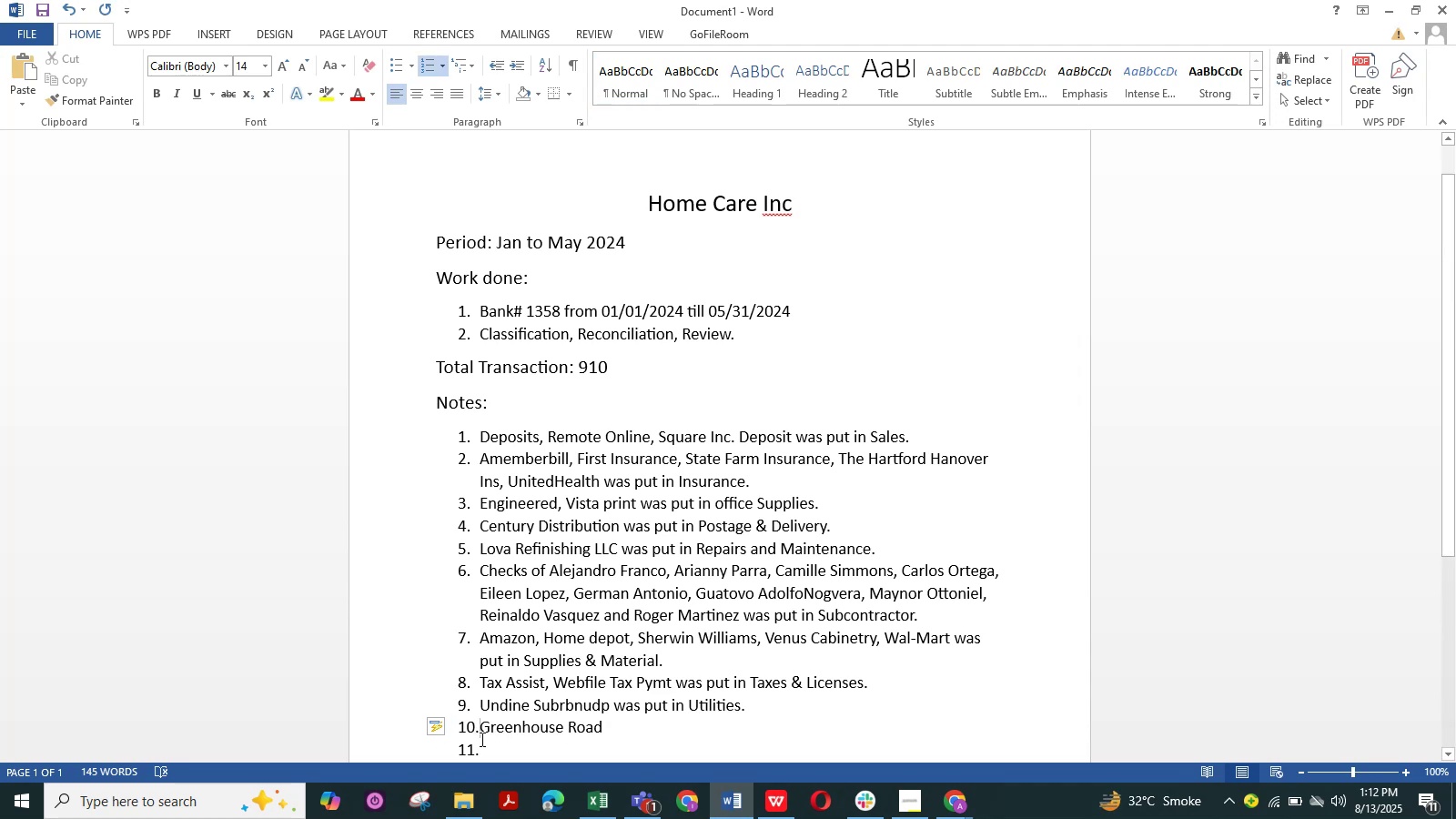 
left_click([632, 733])
 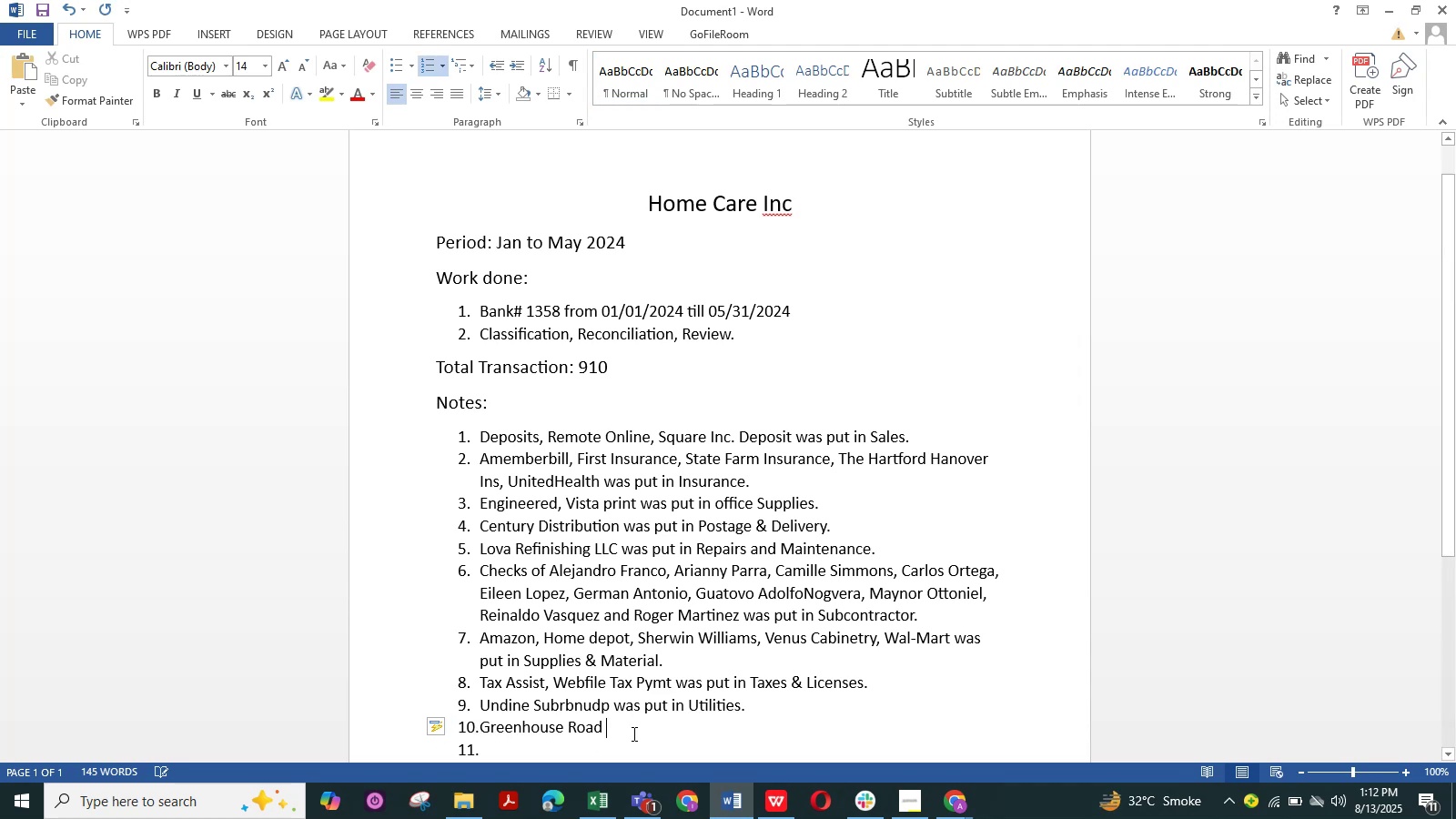 
type( was py)
key(Backspace)
type(ut in )
 